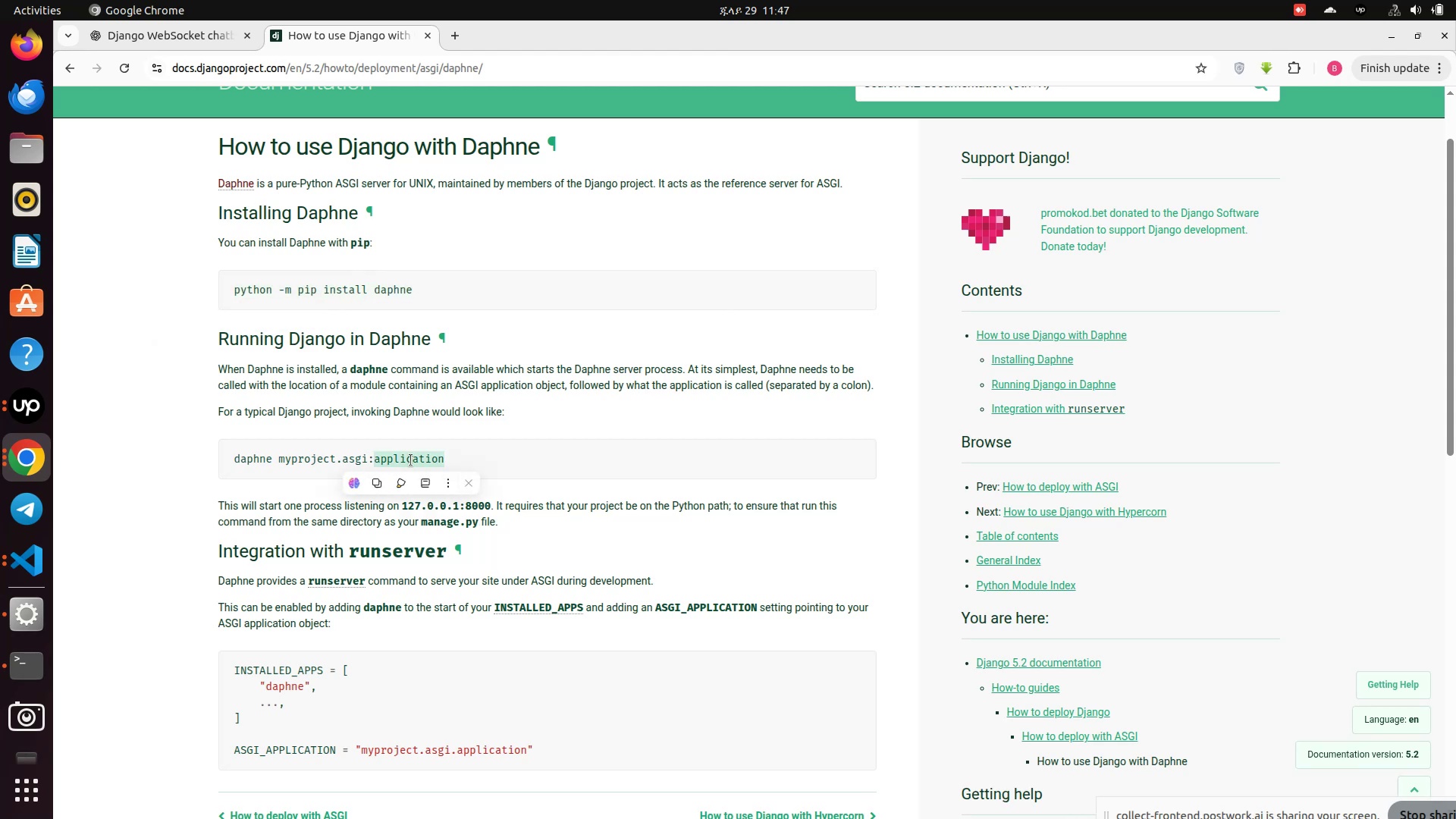 
double_click([411, 460])
 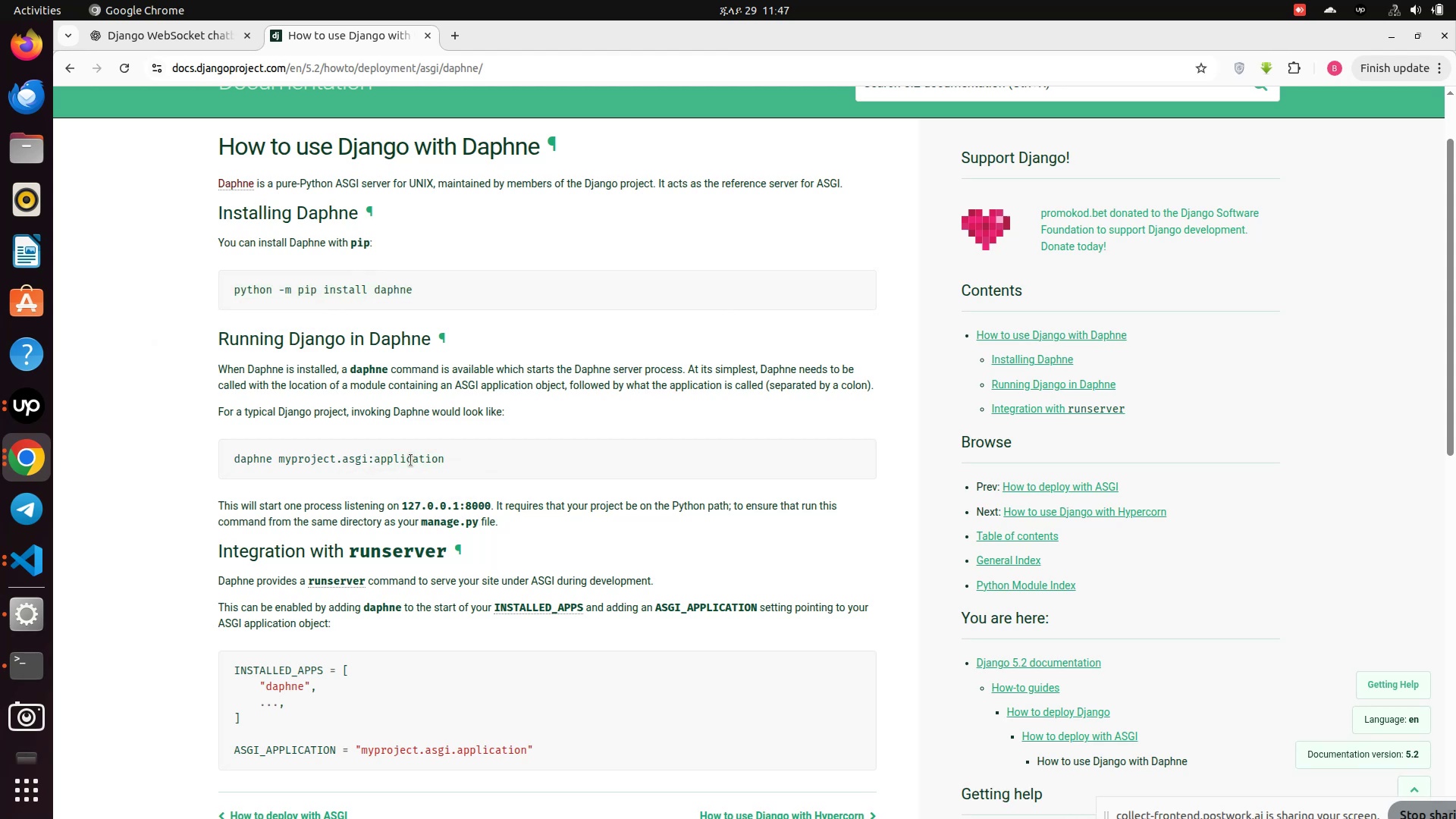 
left_click([411, 460])
 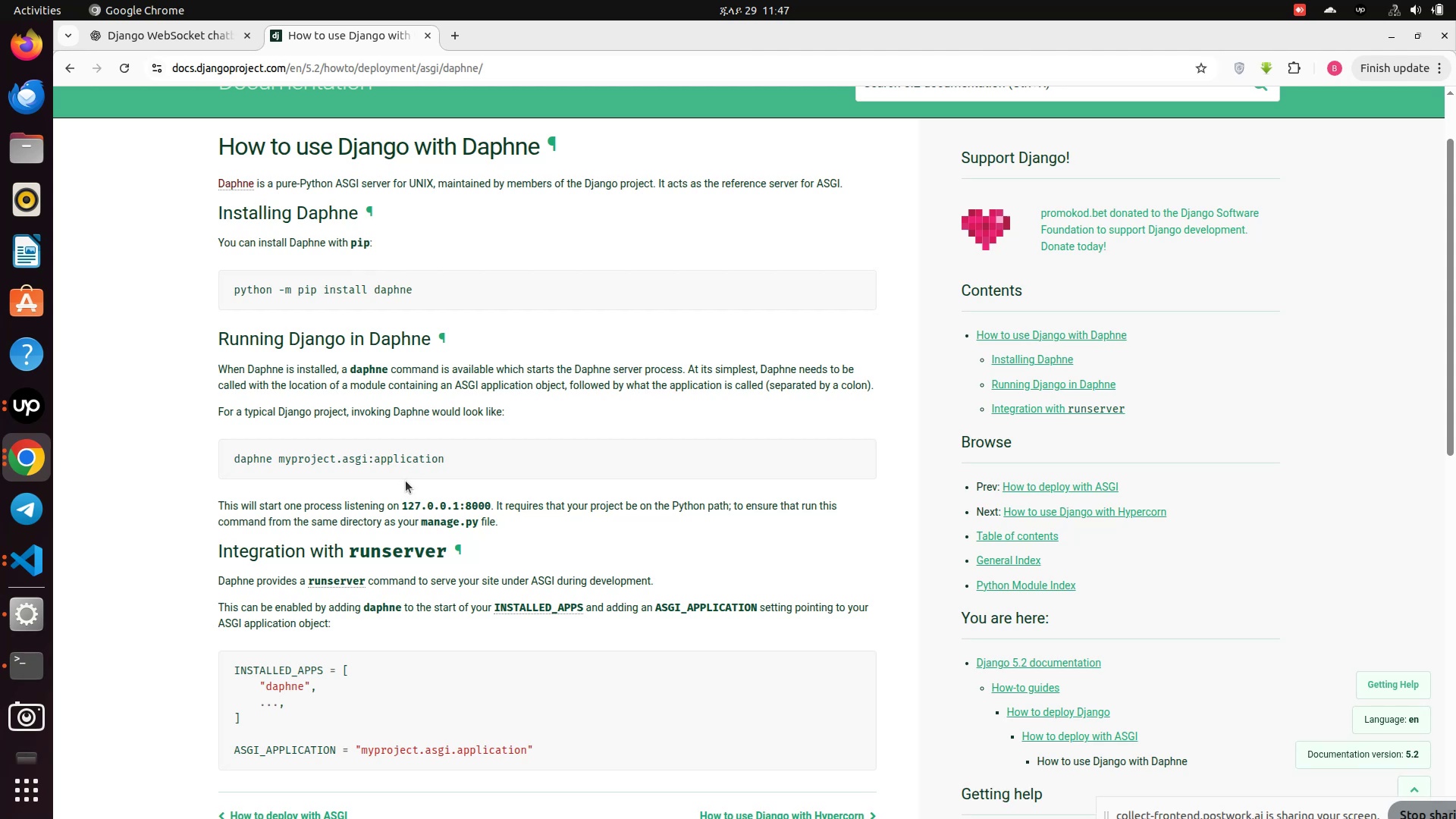 
wait(14.25)
 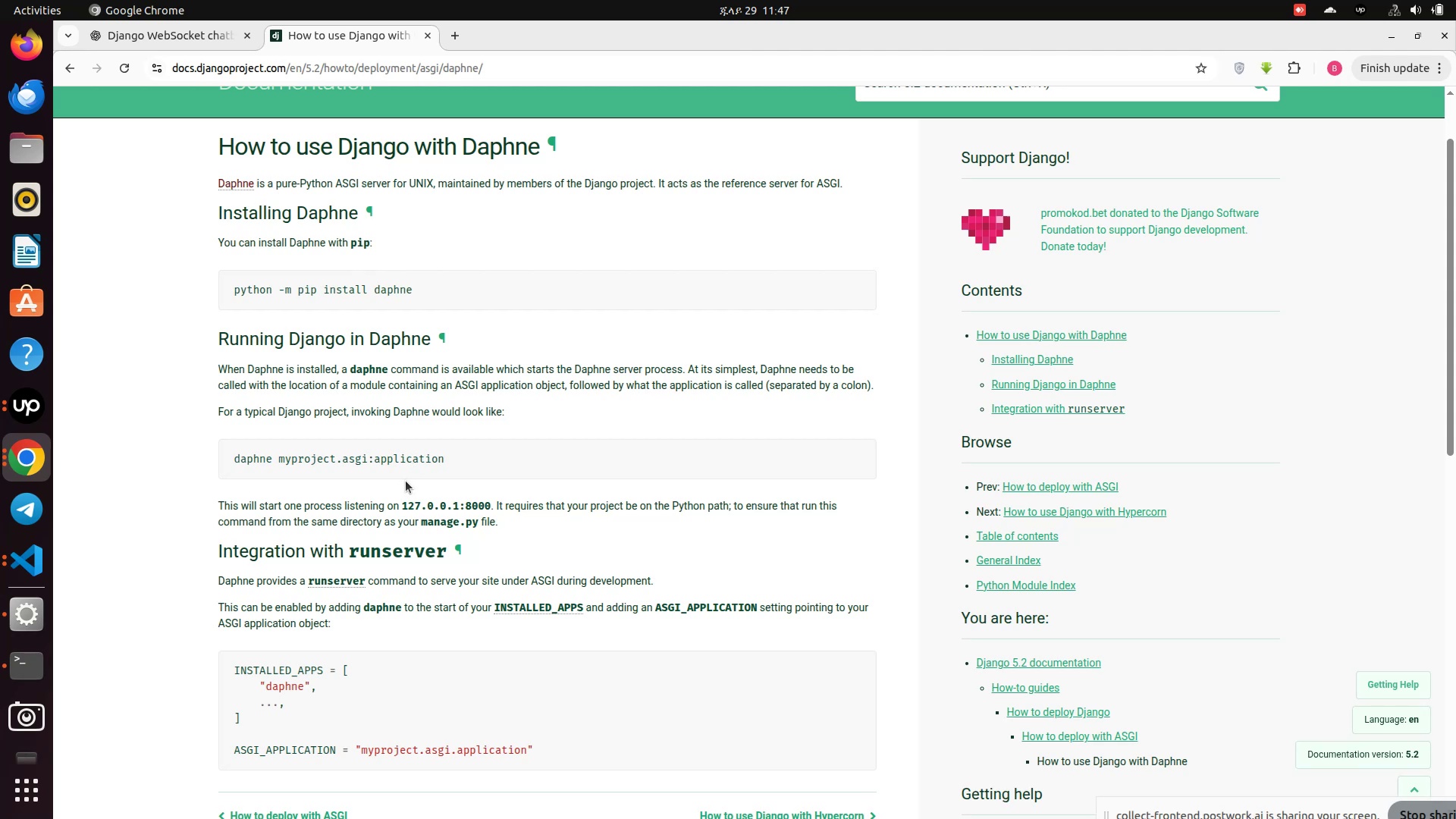 
left_click([196, 41])
 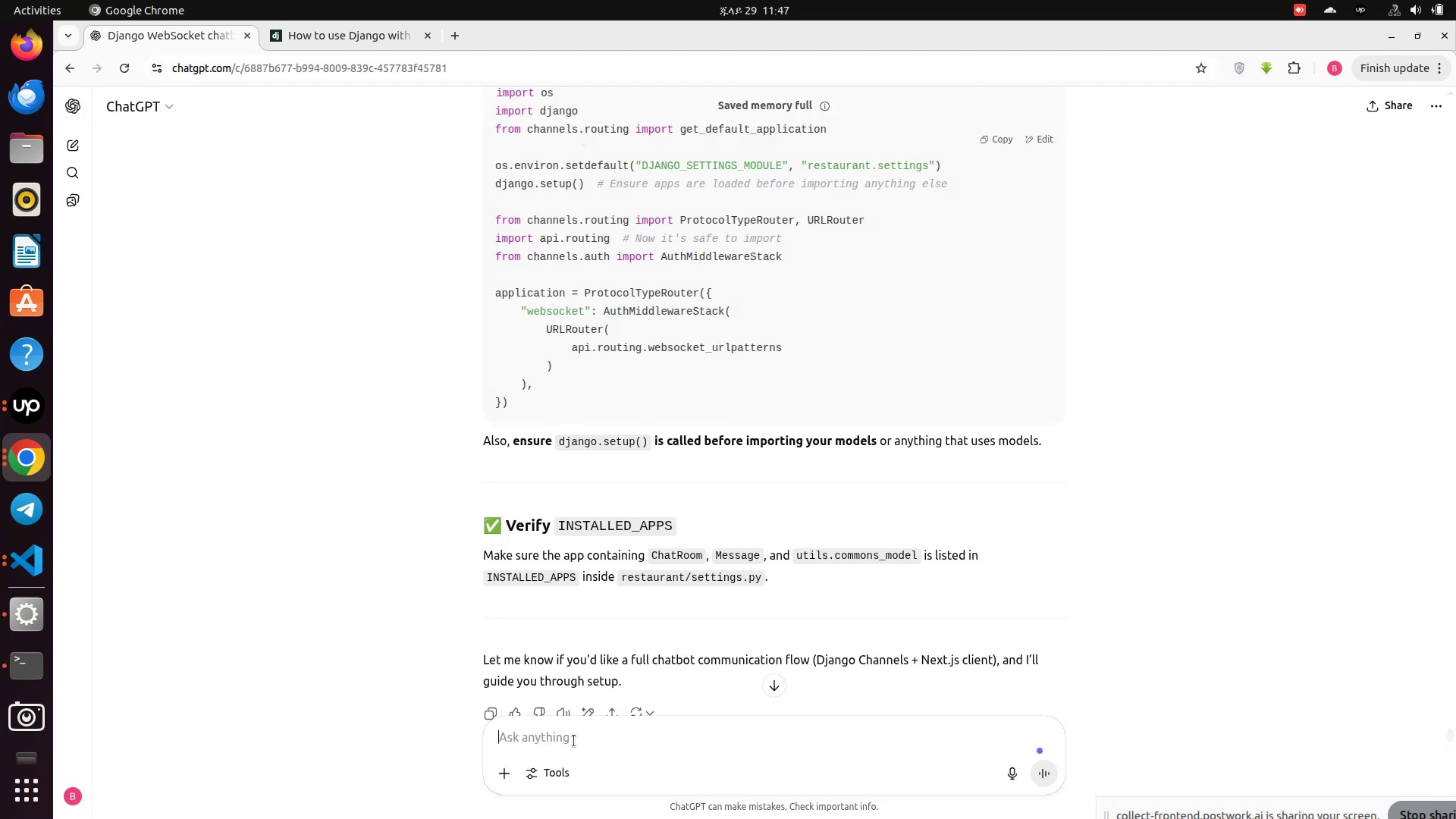 
left_click([574, 741])
 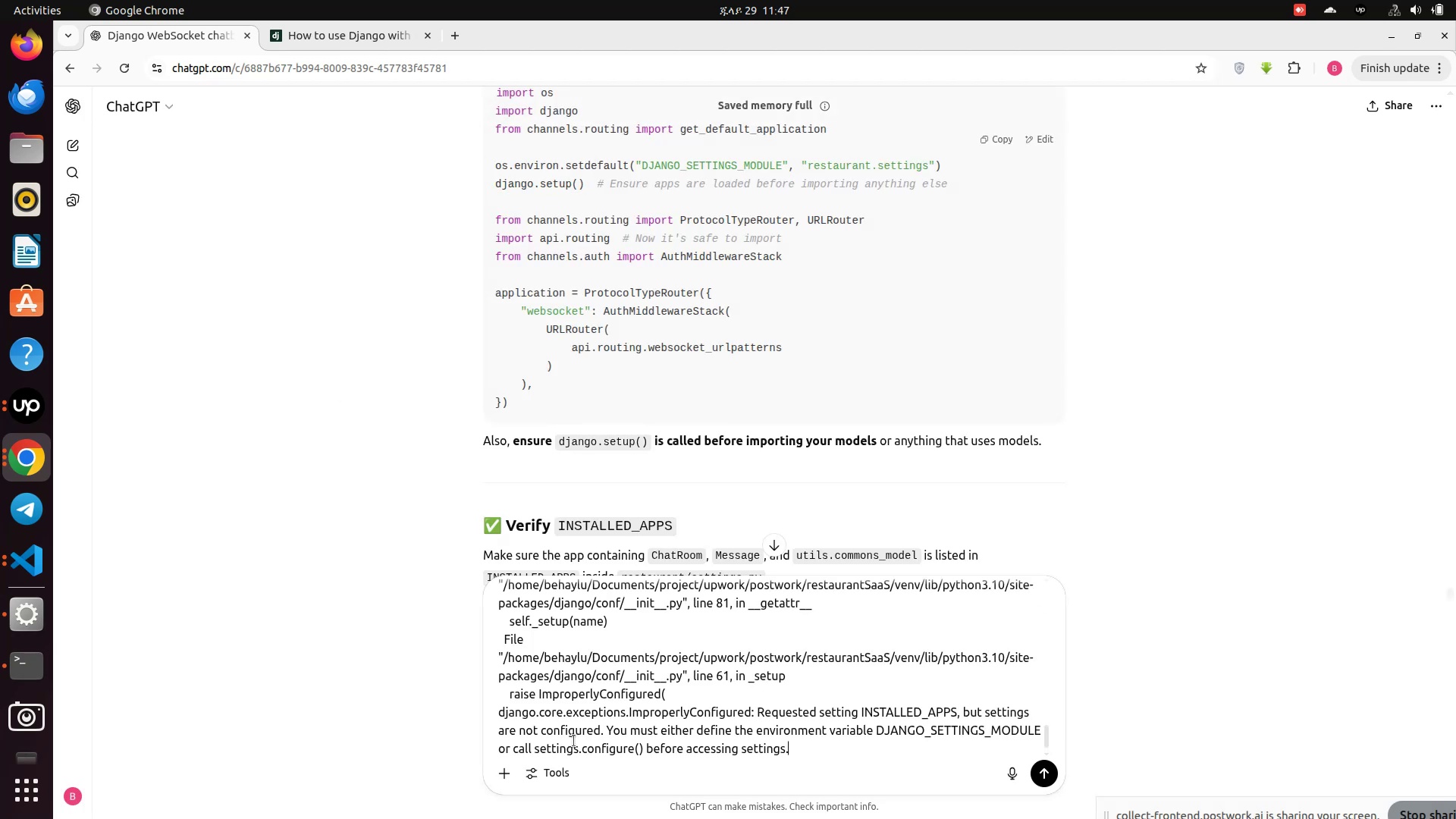 
key(Control+V)
 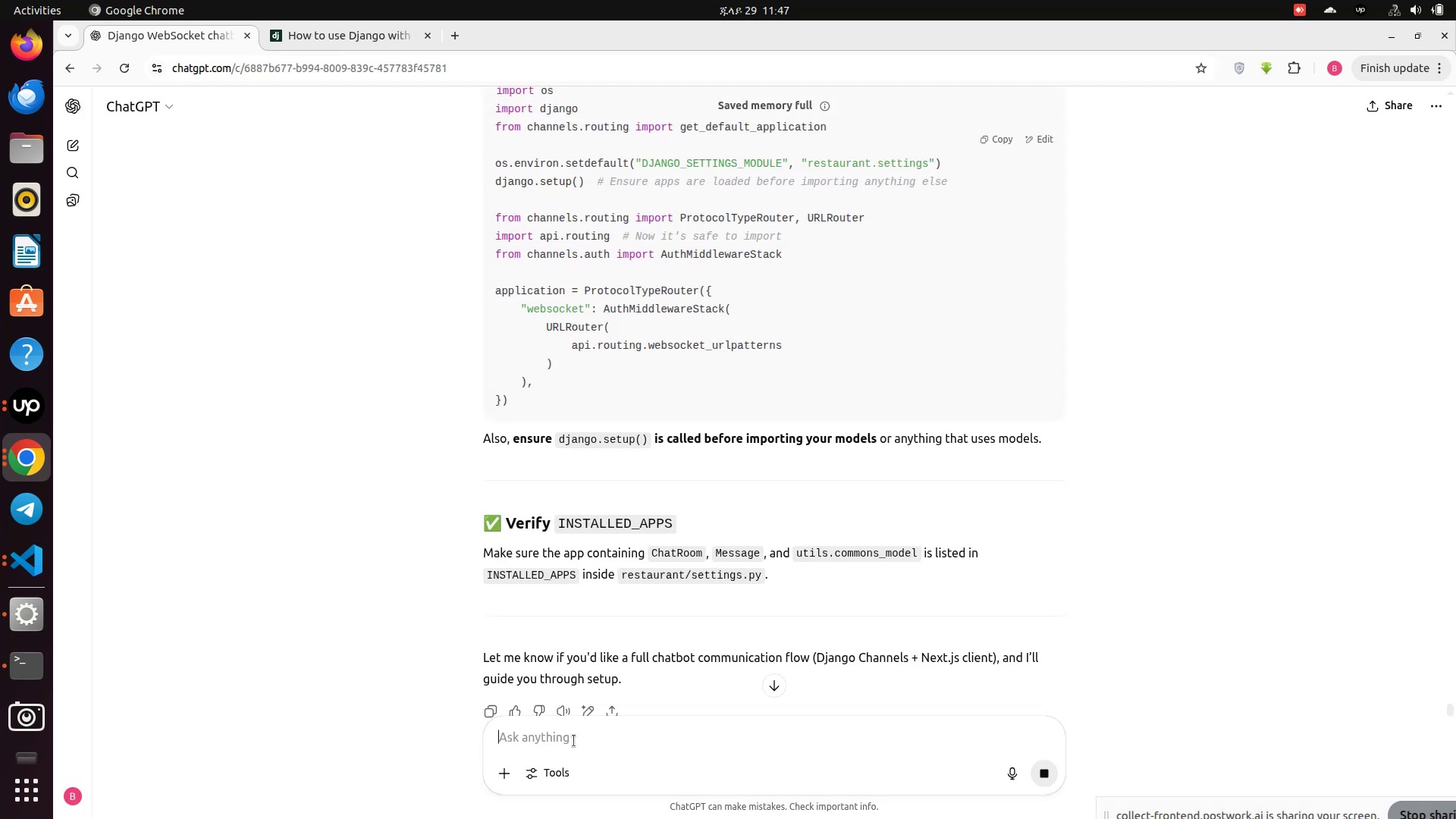 
key(Enter)
 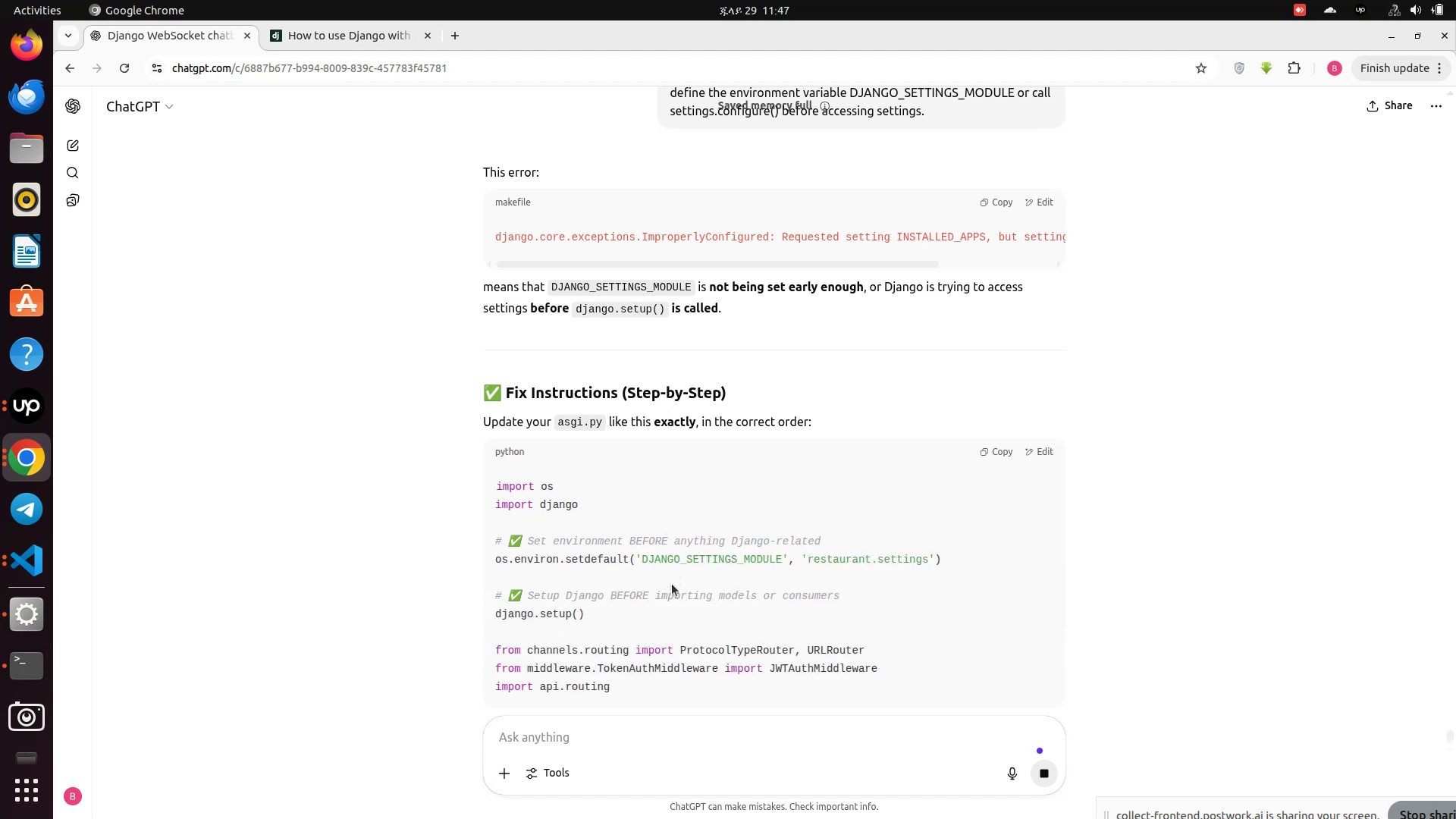 
wait(13.89)
 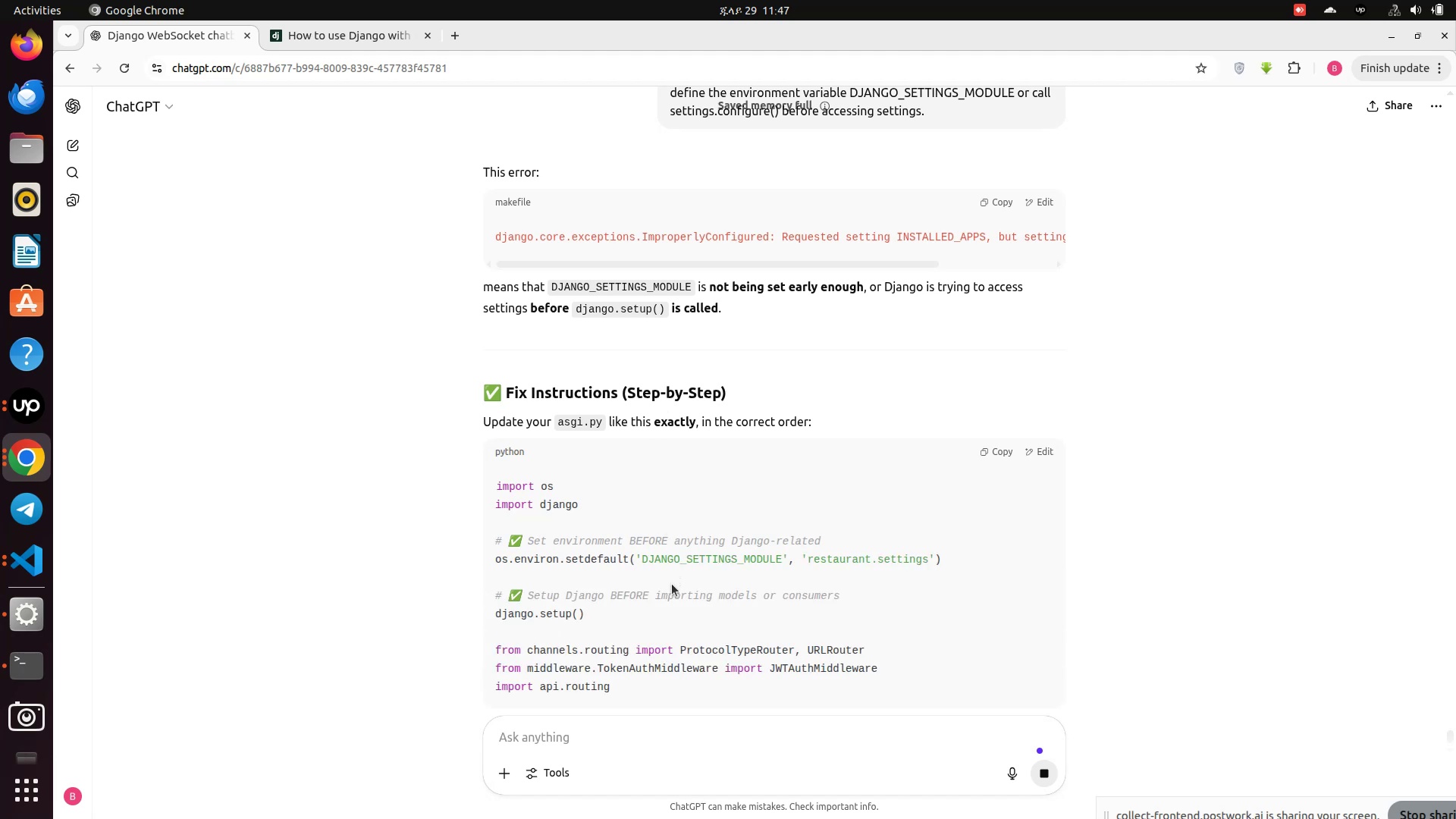 
left_click([30, 557])
 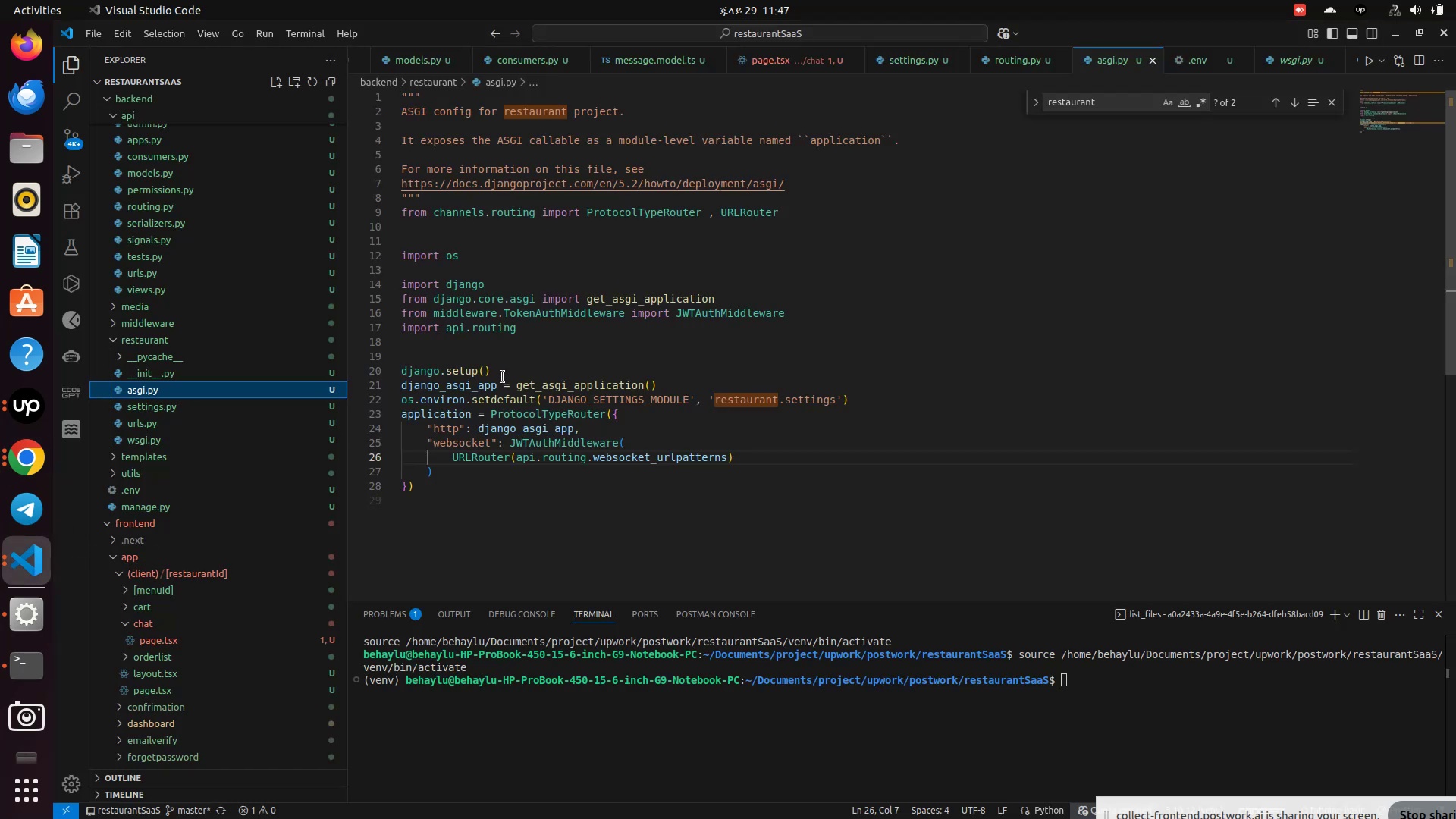 
left_click_drag(start_coordinate=[503, 377], to_coordinate=[404, 369])
 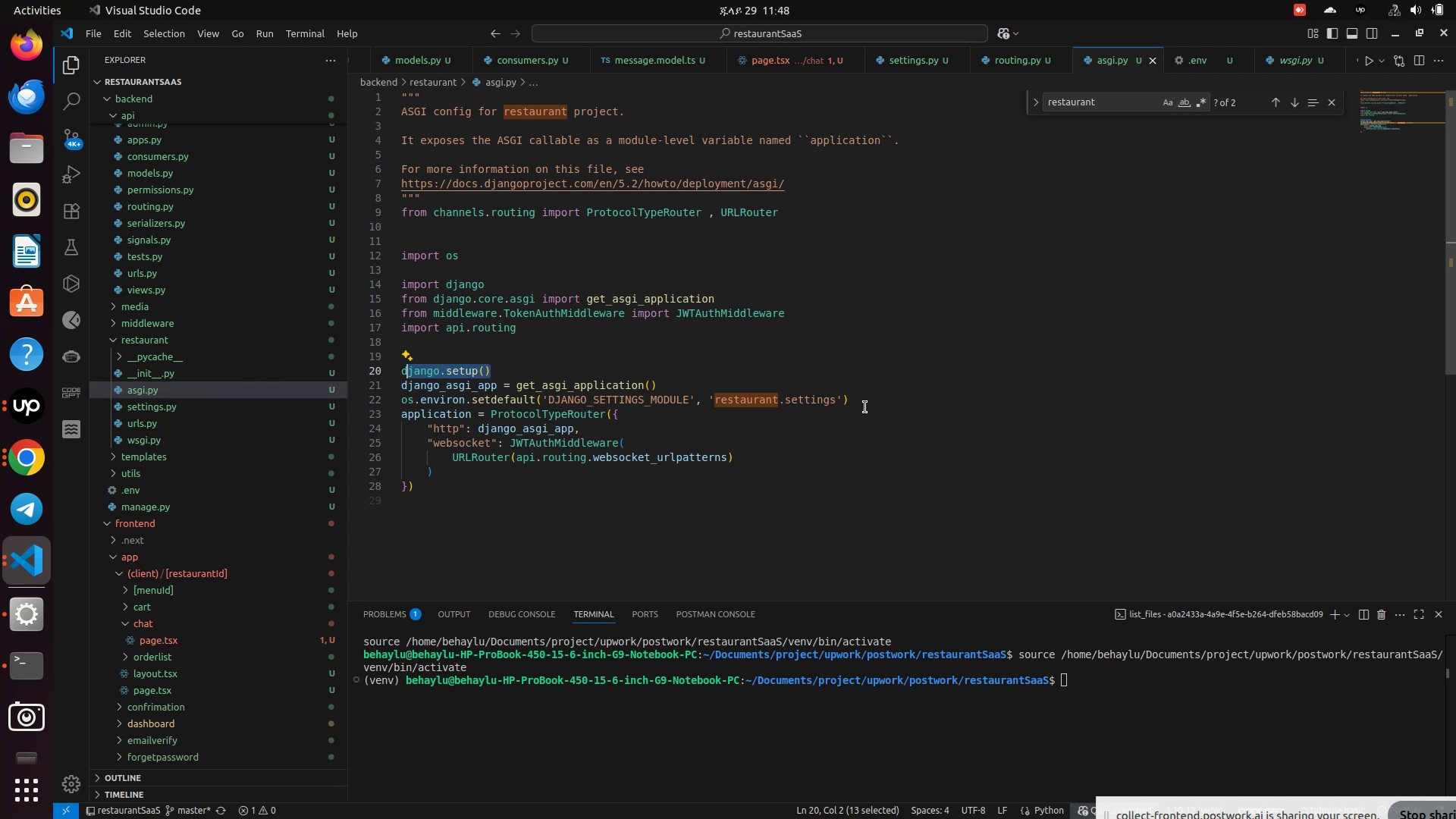 
wait(5.62)
 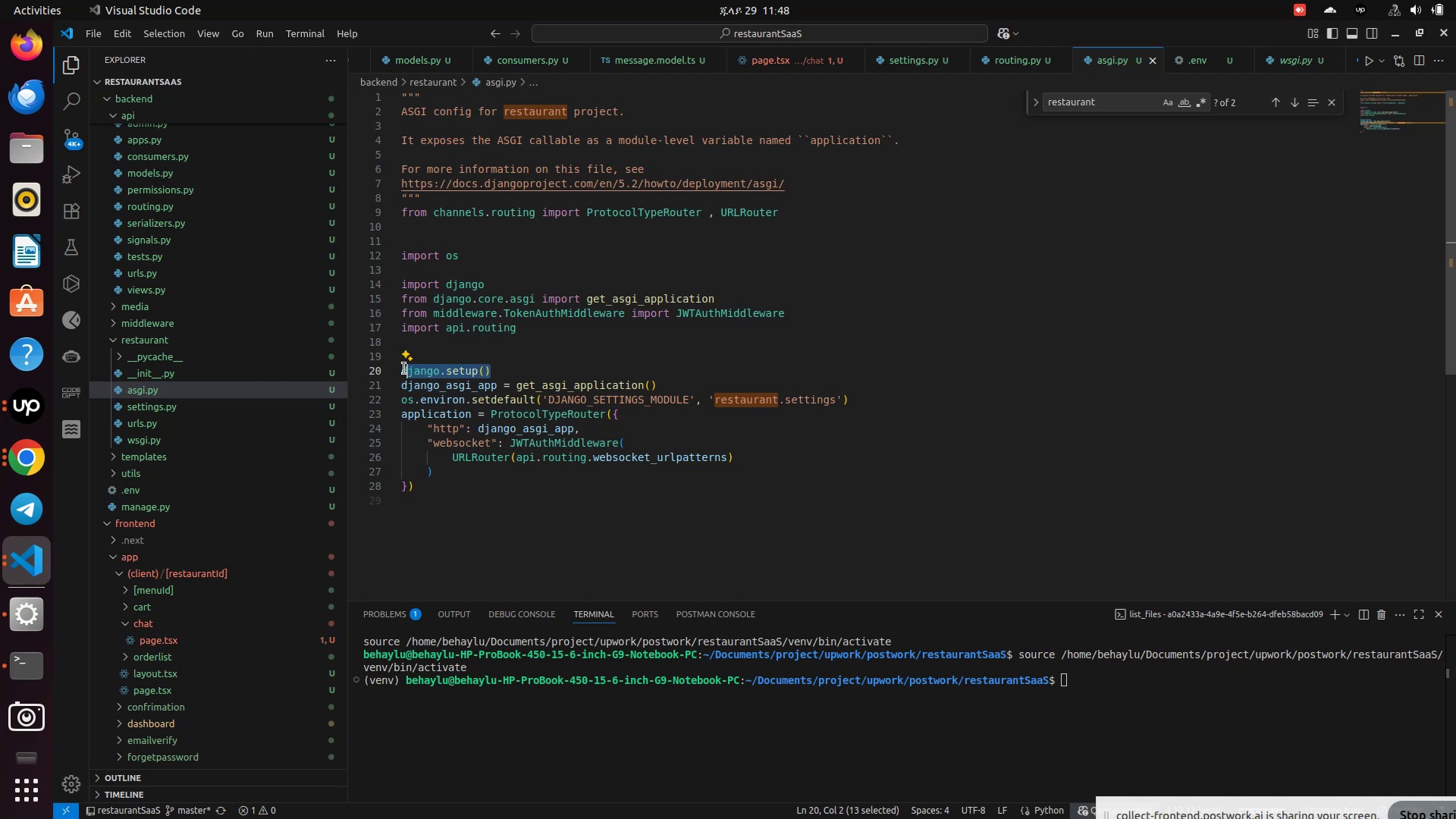 
left_click_drag(start_coordinate=[868, 403], to_coordinate=[381, 402])
 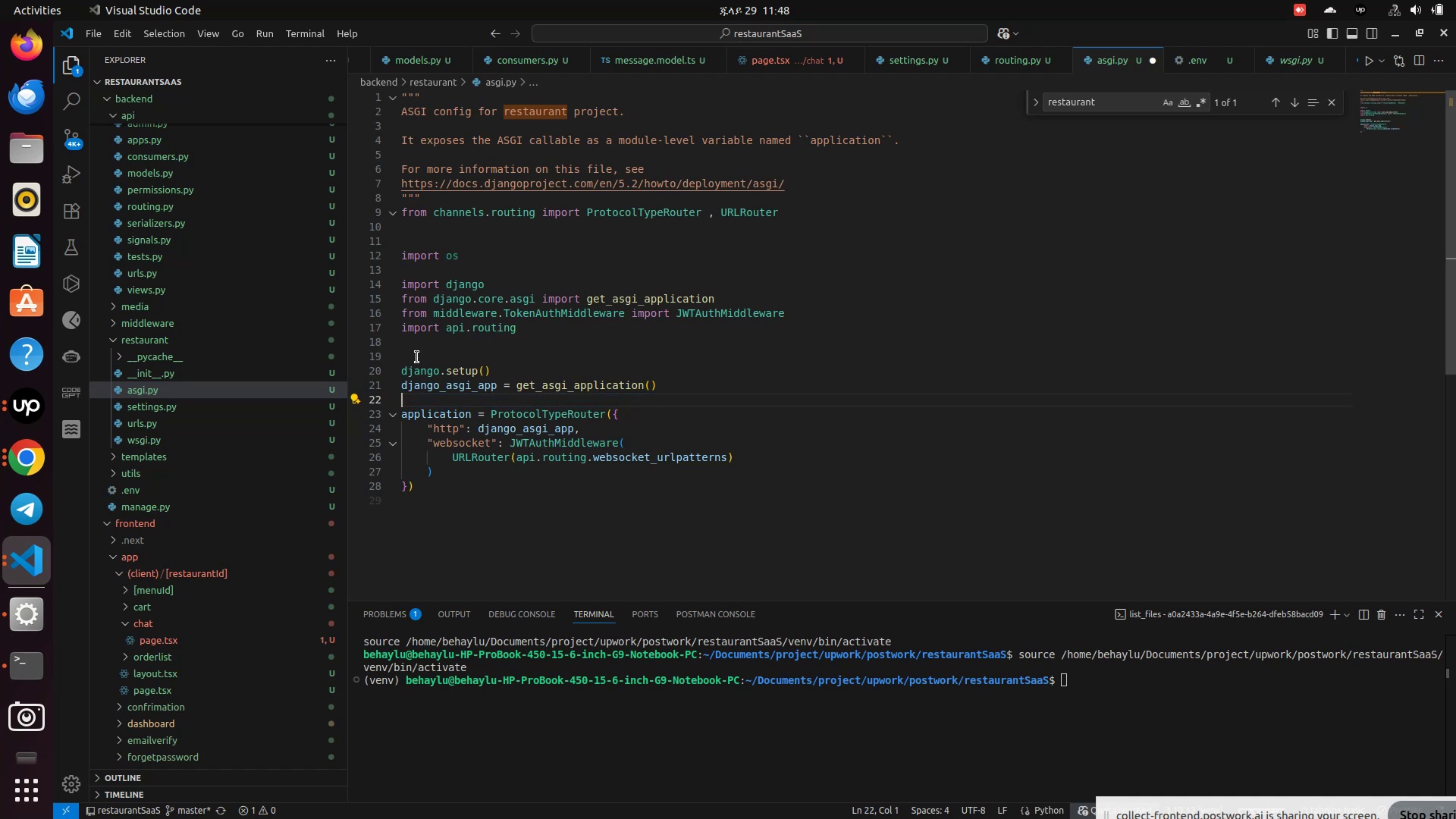 
key(Control+X)
 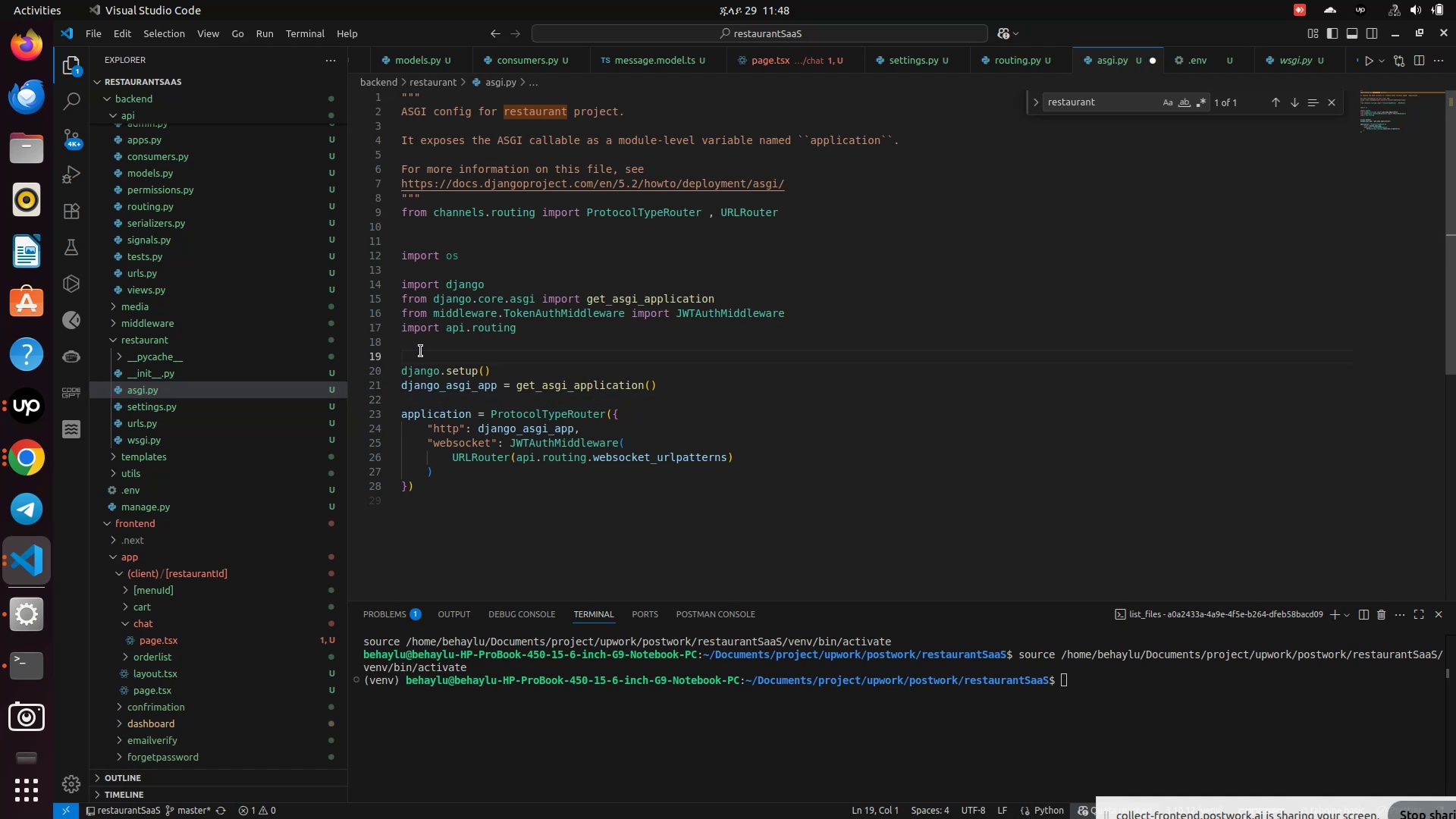 
left_click([421, 351])
 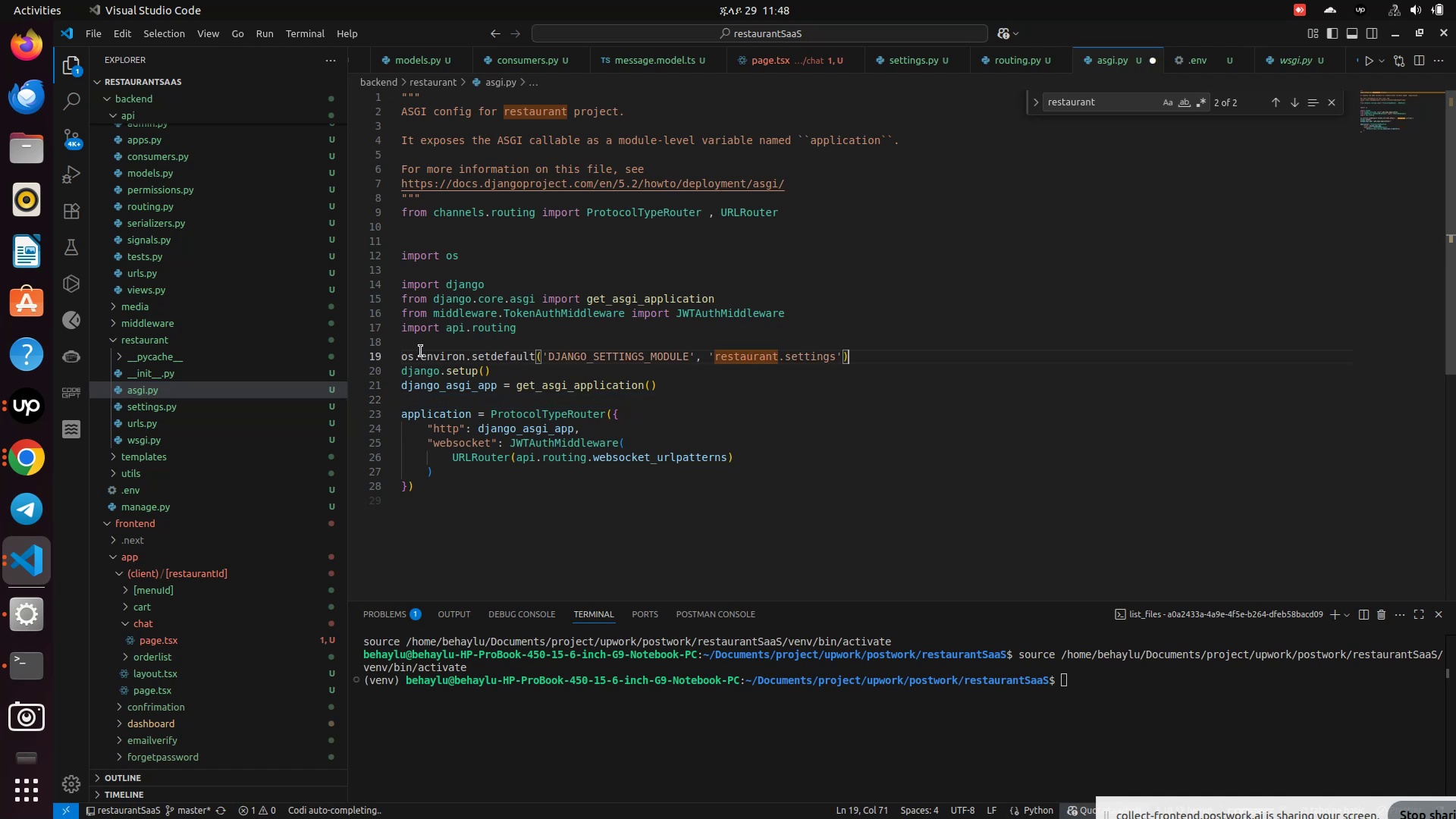 
key(Control+V)
 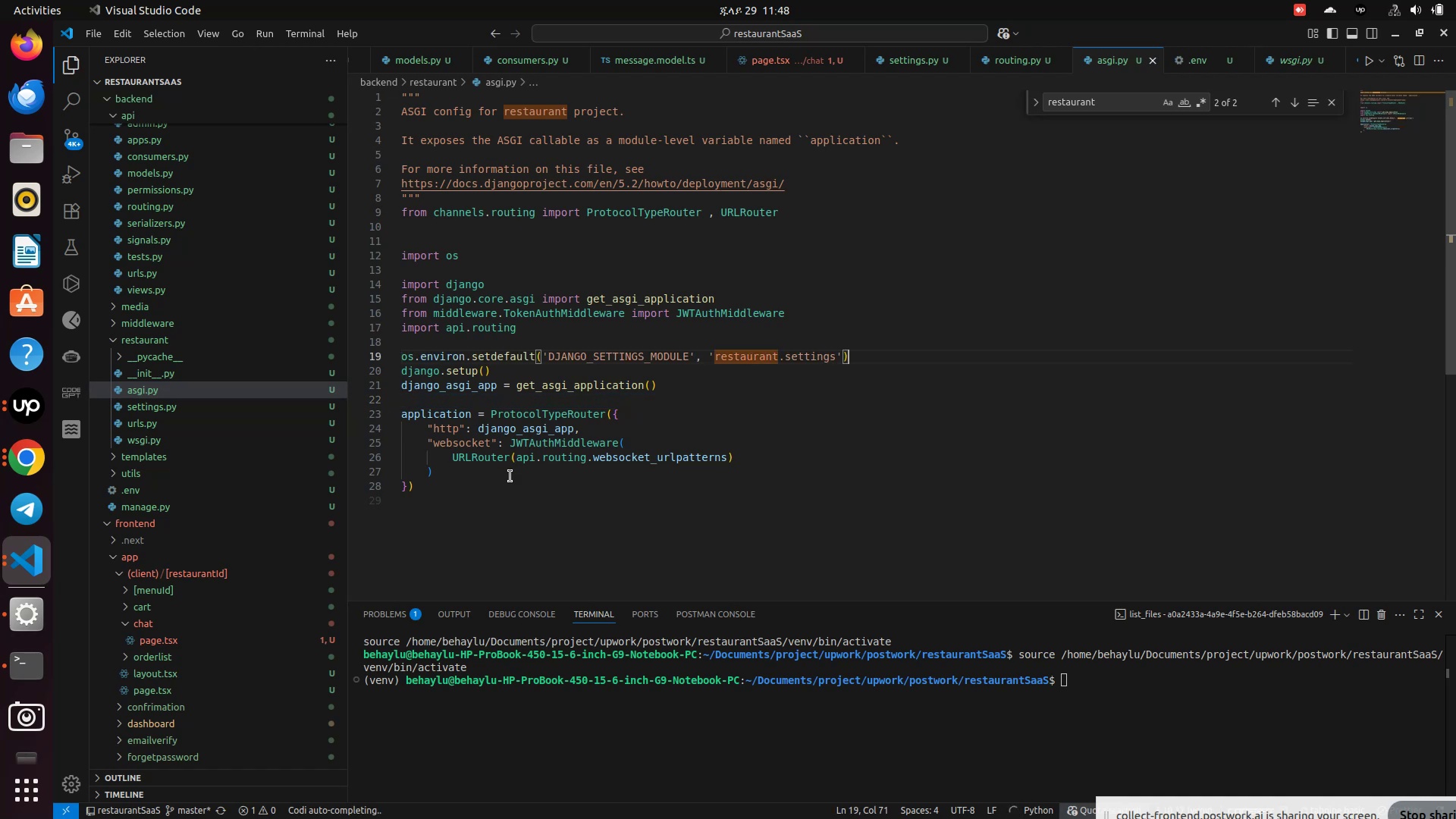 
key(Control+S)
 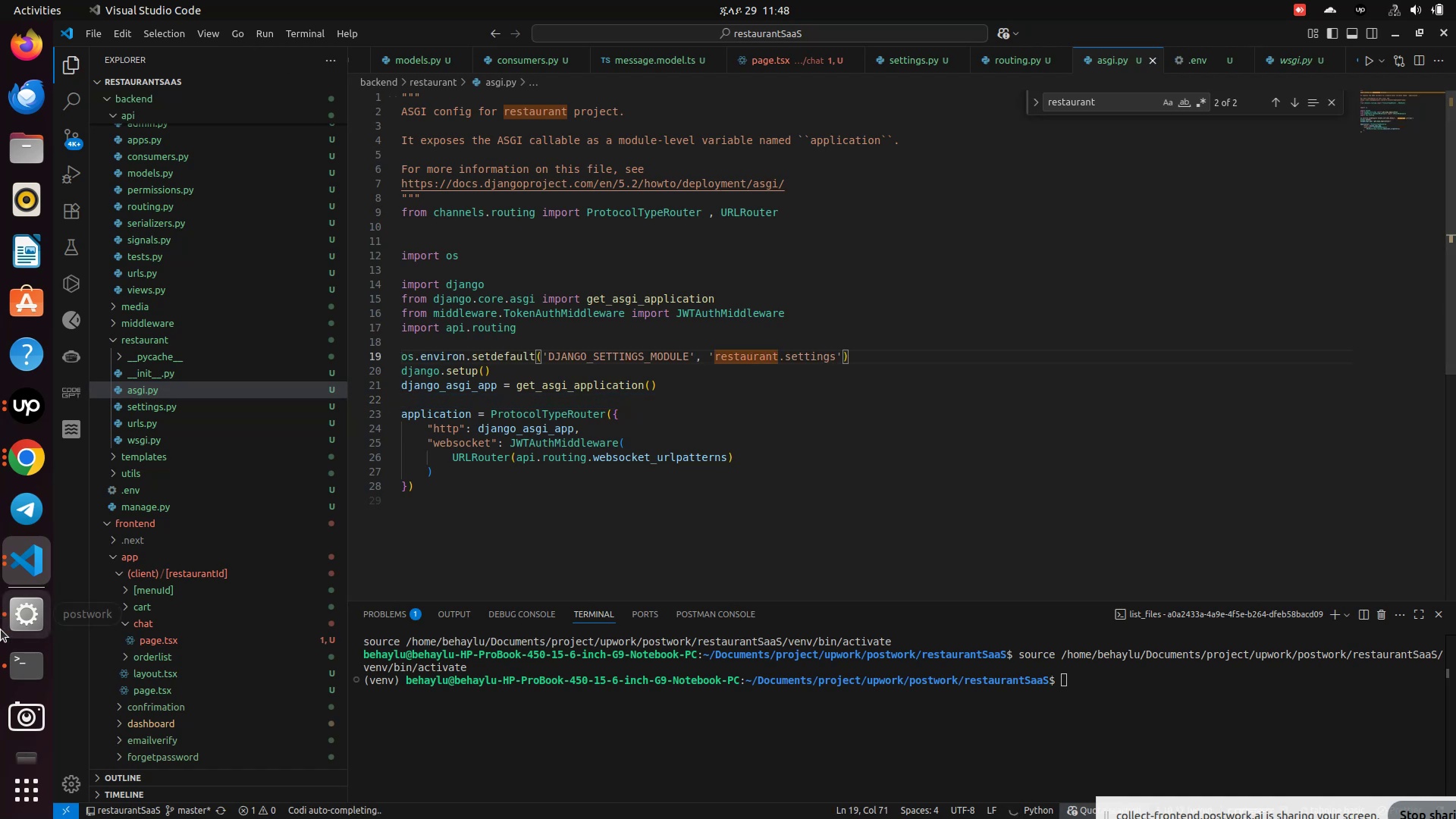 
key(Control+S)
 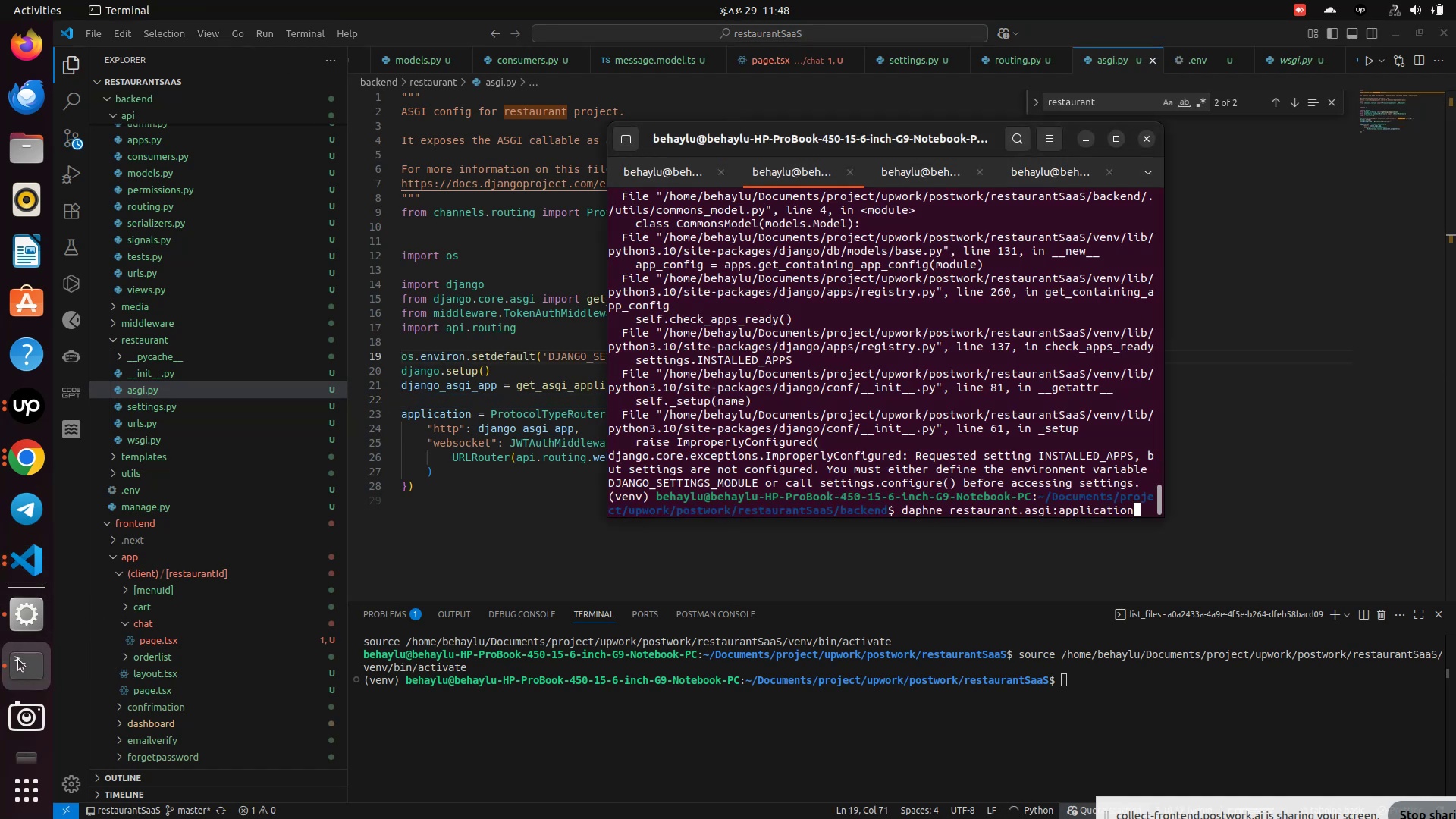 
key(ArrowUp)
 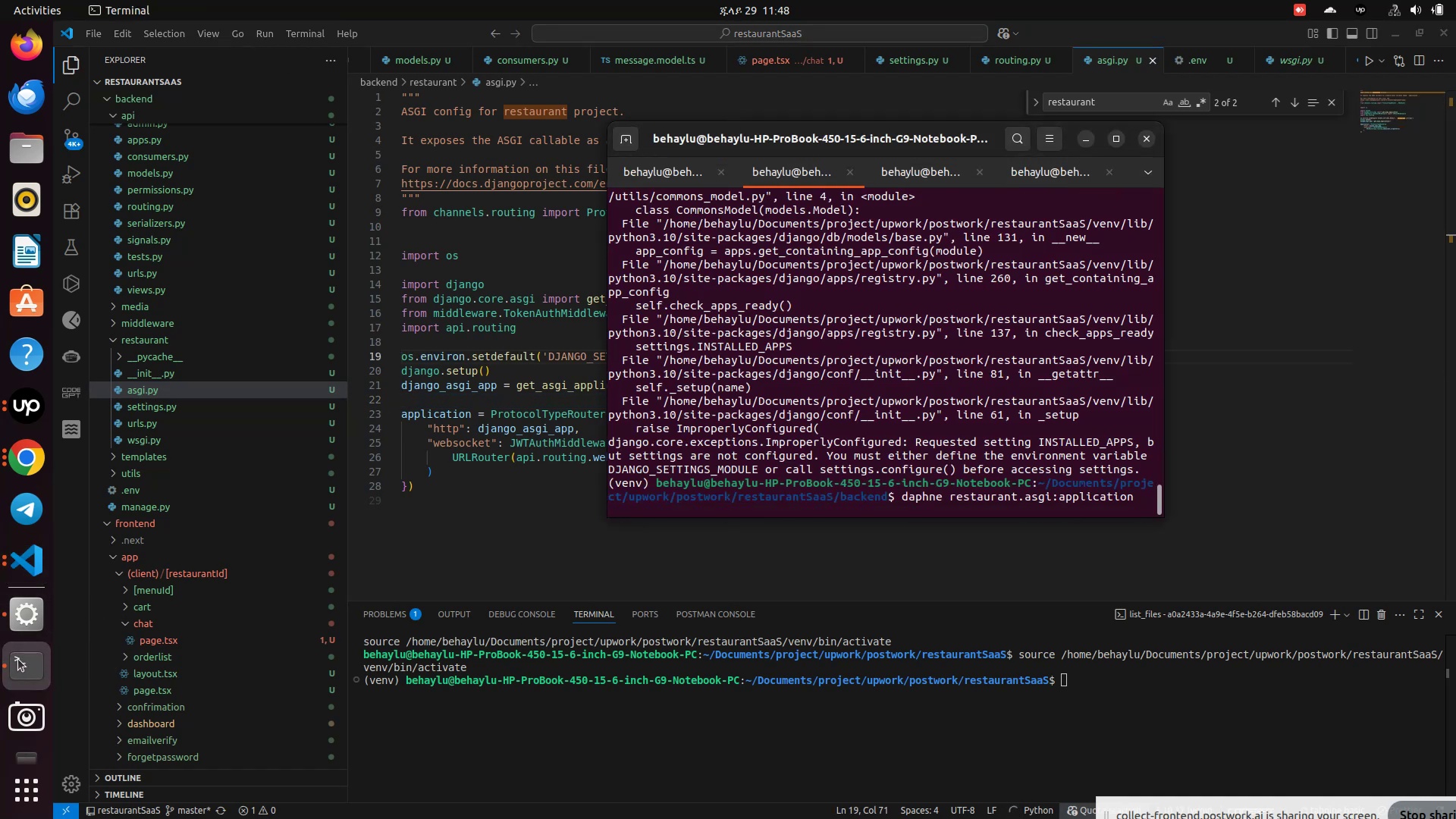 
key(Enter)
 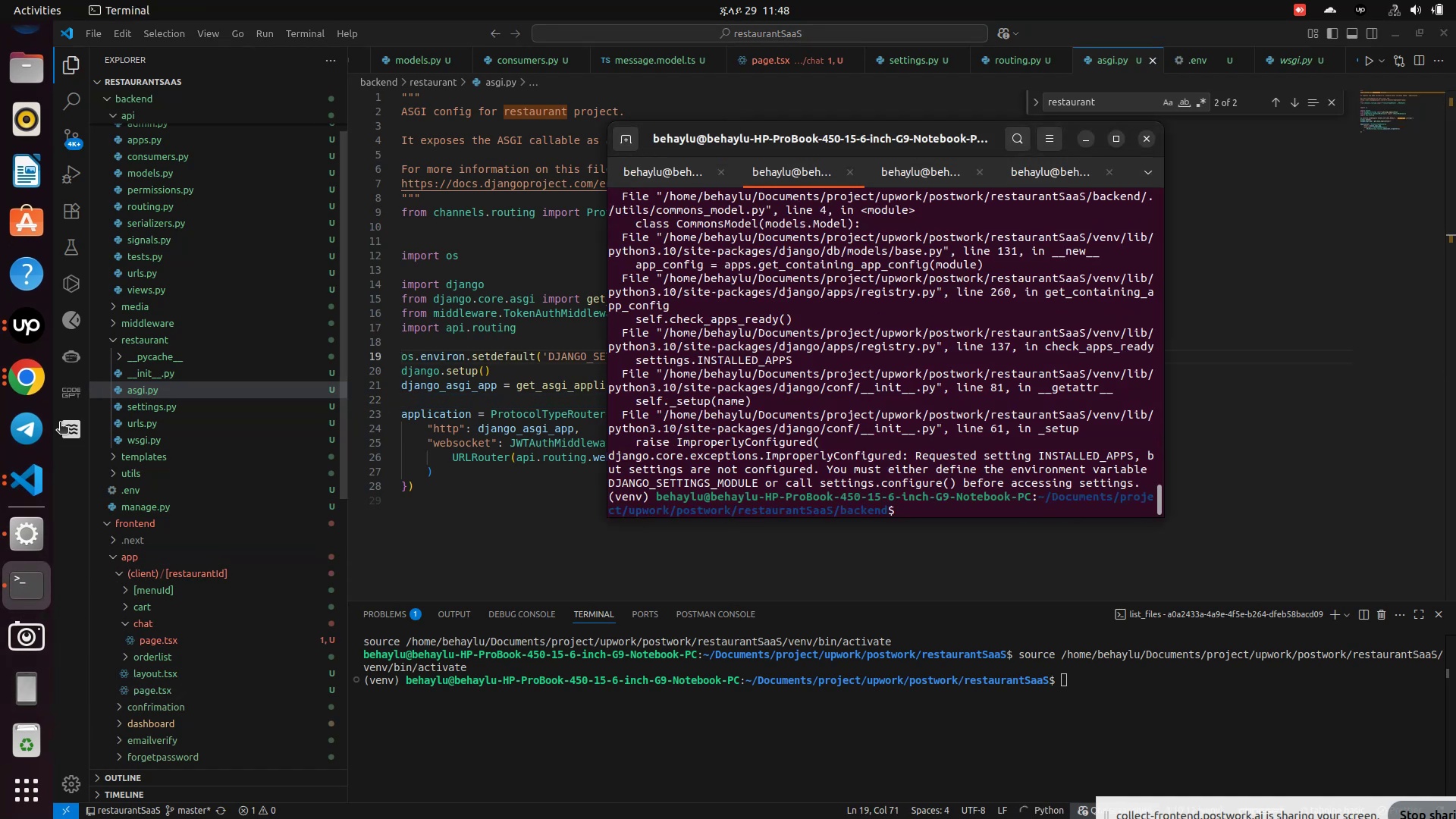 
wait(5.32)
 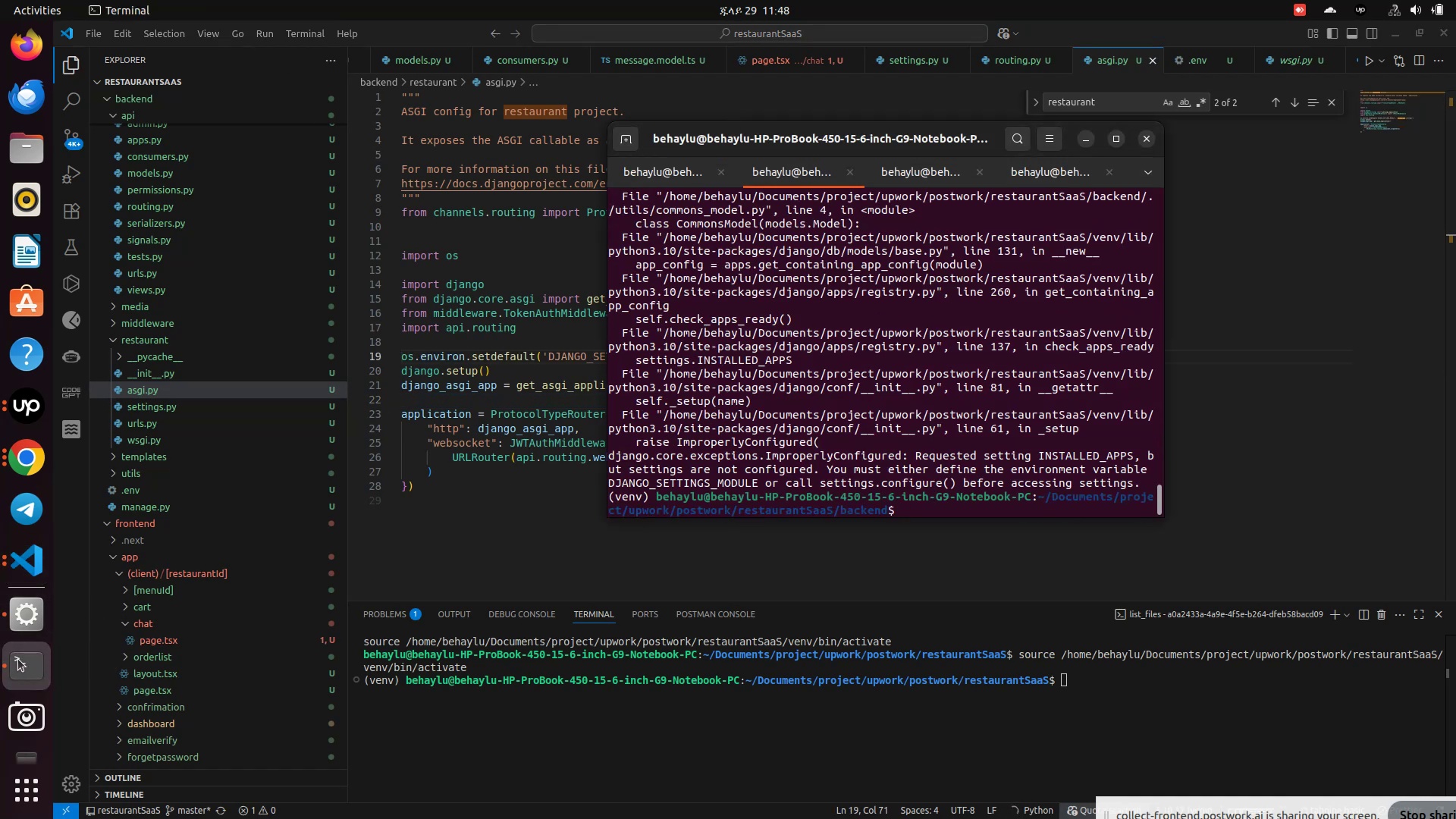 
left_click([31, 381])
 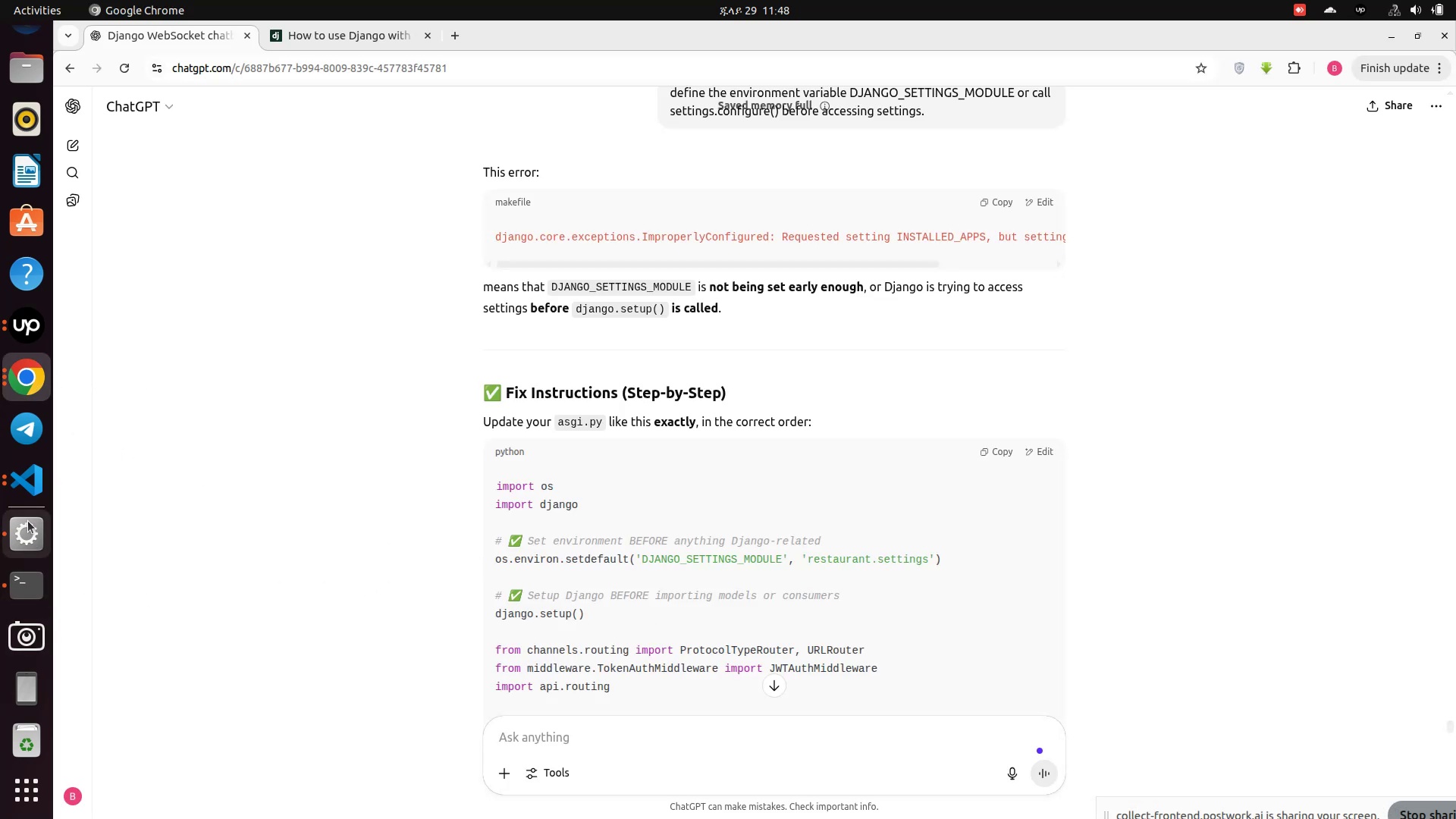 
wait(5.14)
 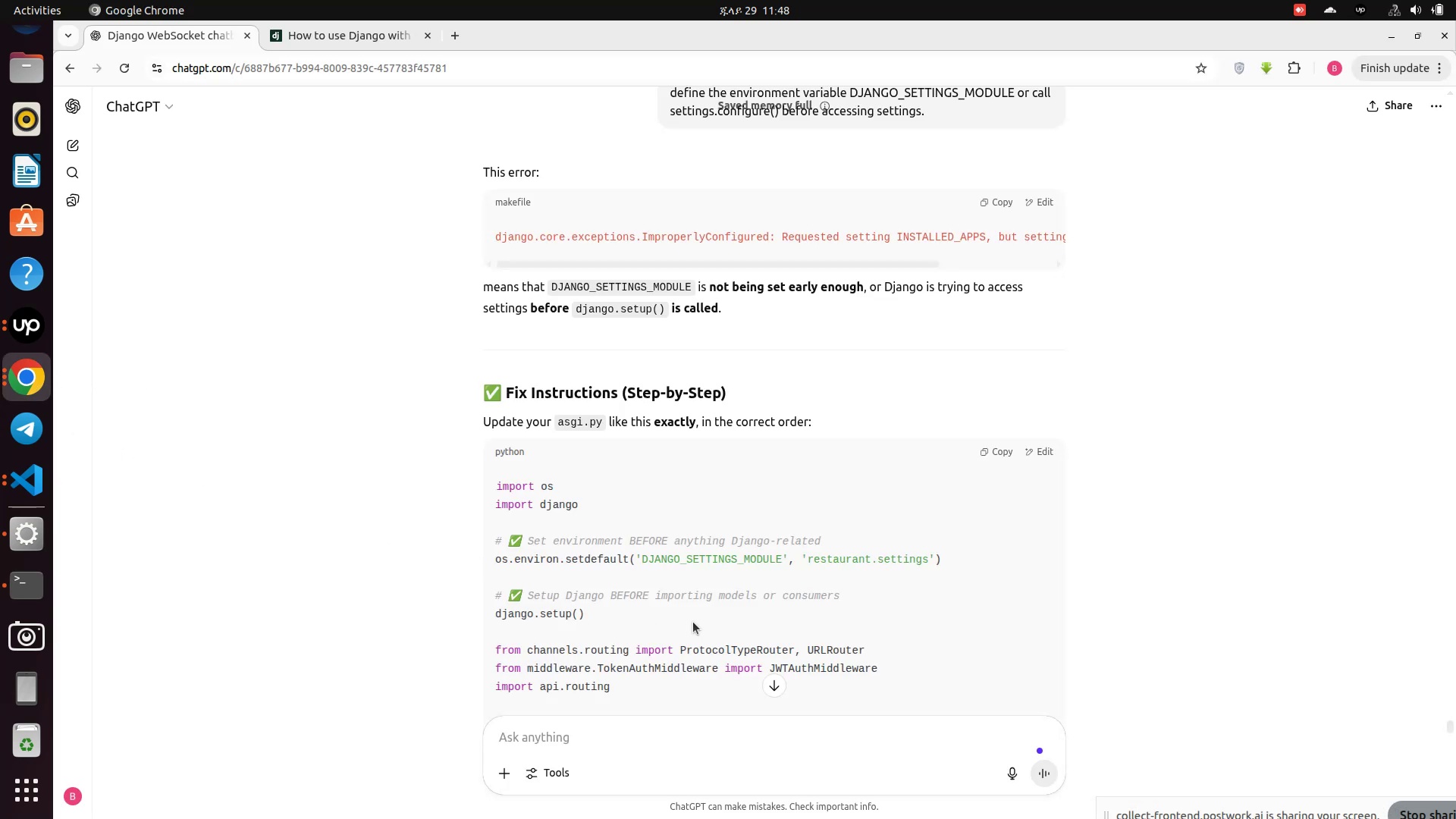 
left_click([33, 473])
 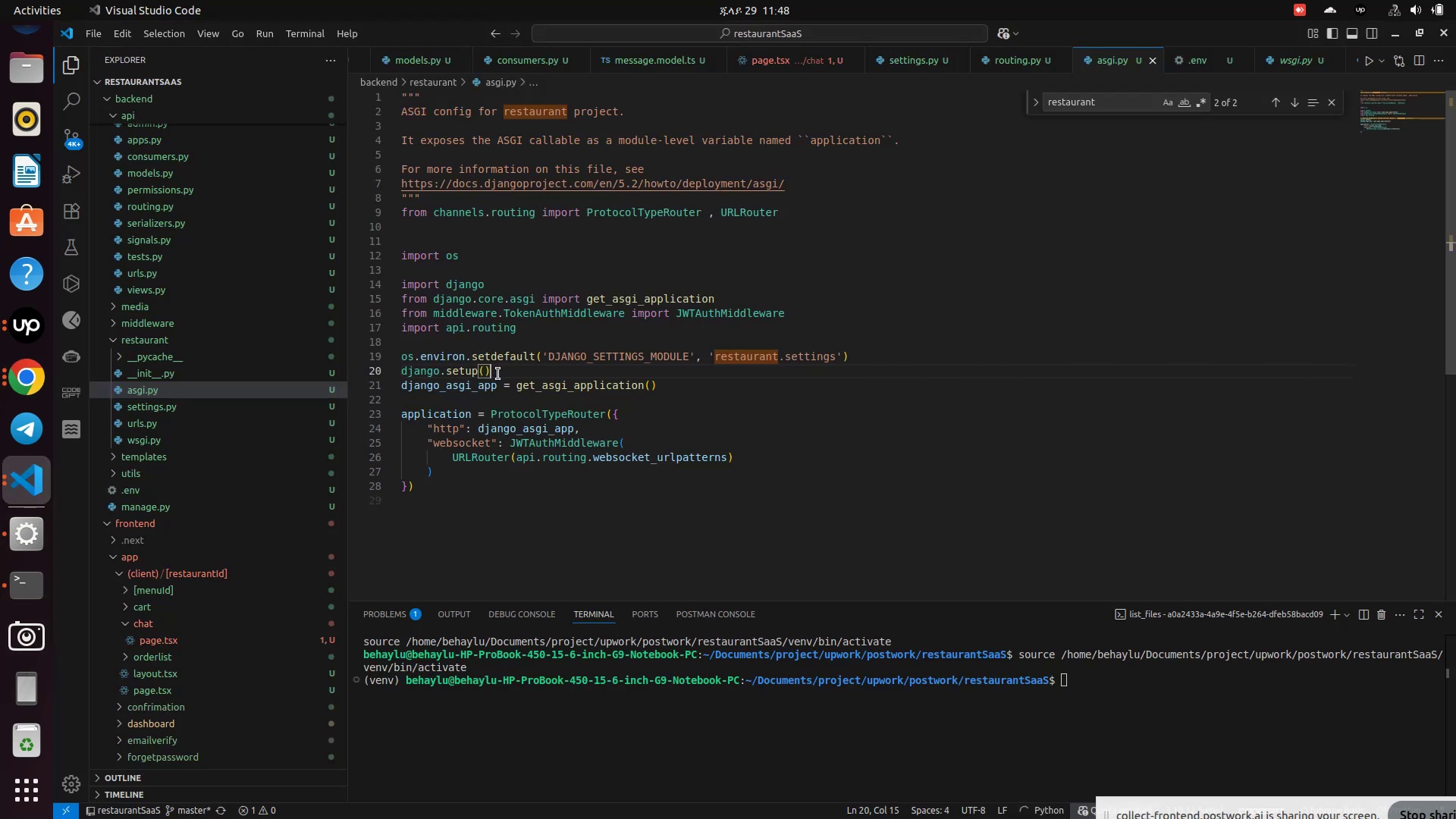 
left_click_drag(start_coordinate=[504, 372], to_coordinate=[400, 353])
 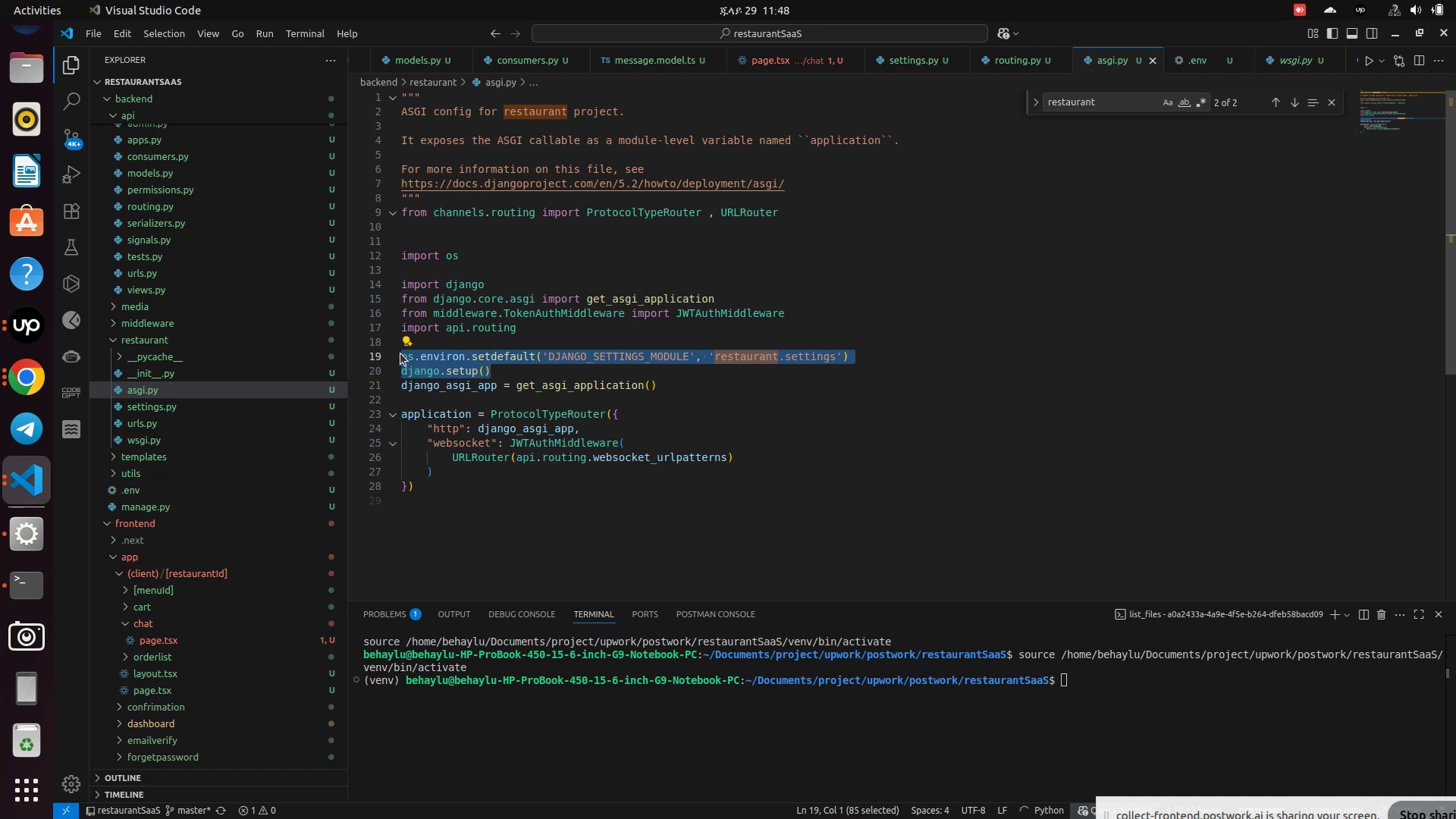 
key(Control+X)
 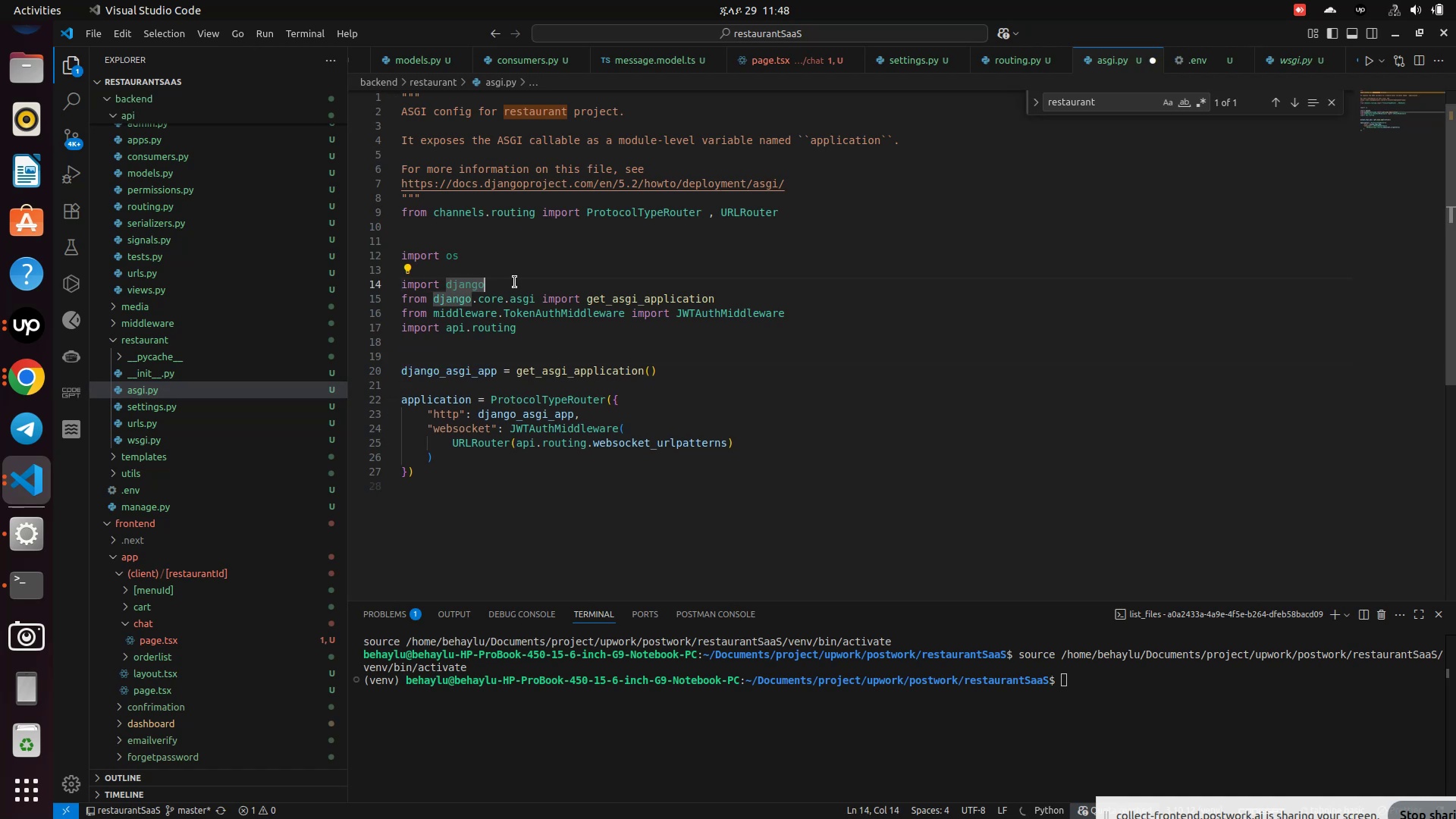 
left_click([515, 282])
 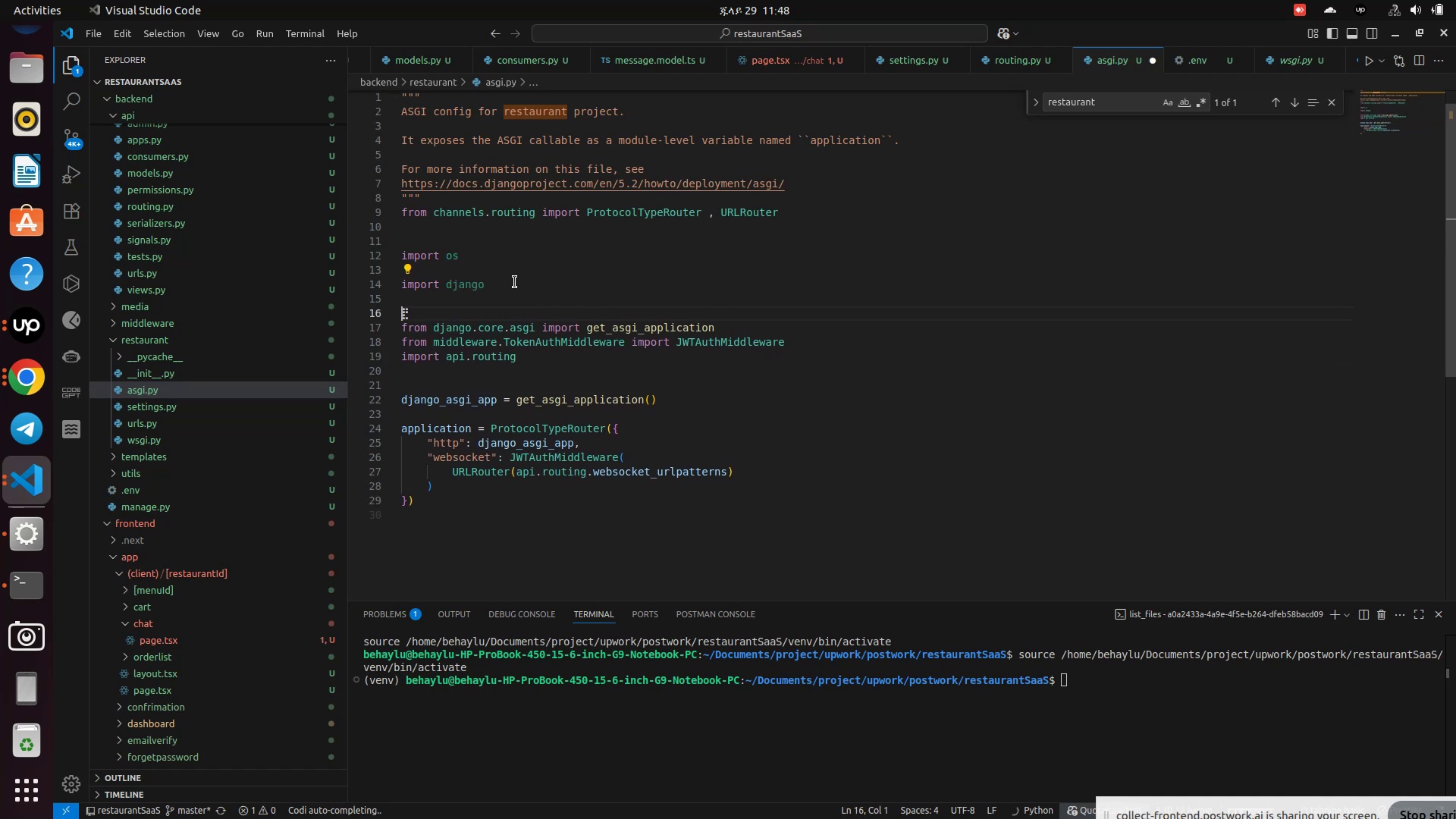 
key(Enter)
 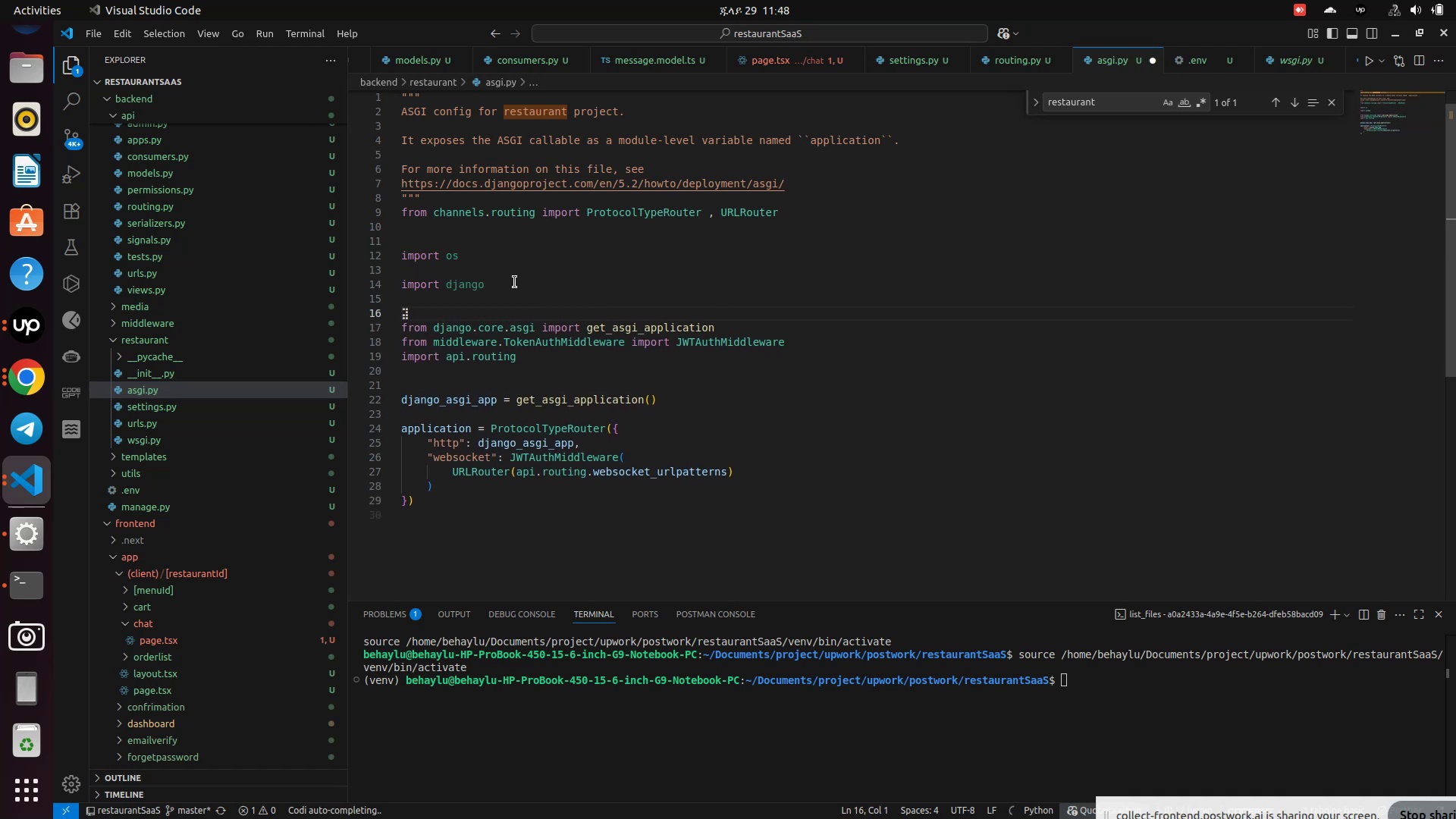 
key(Enter)
 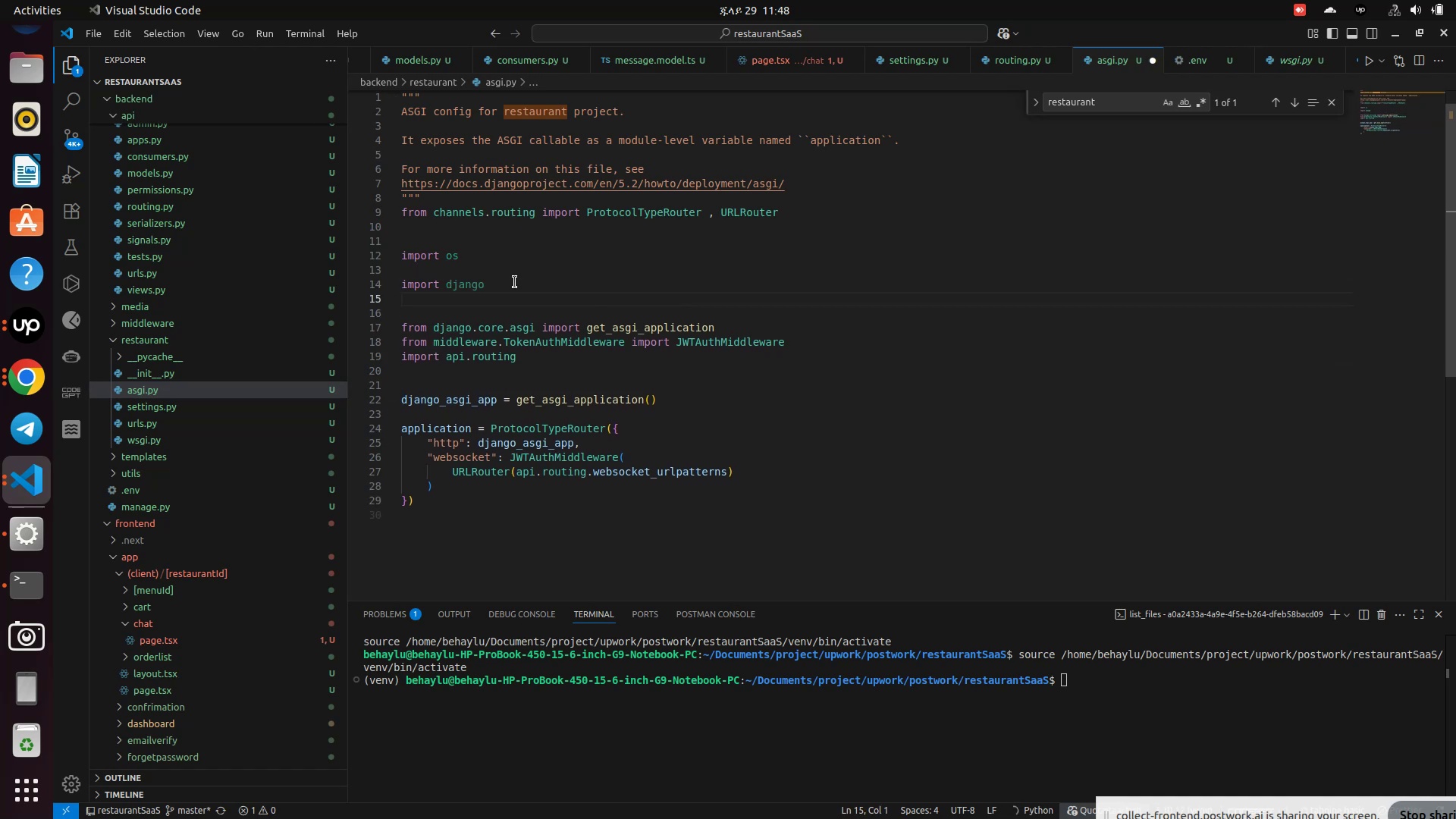 
key(ArrowUp)
 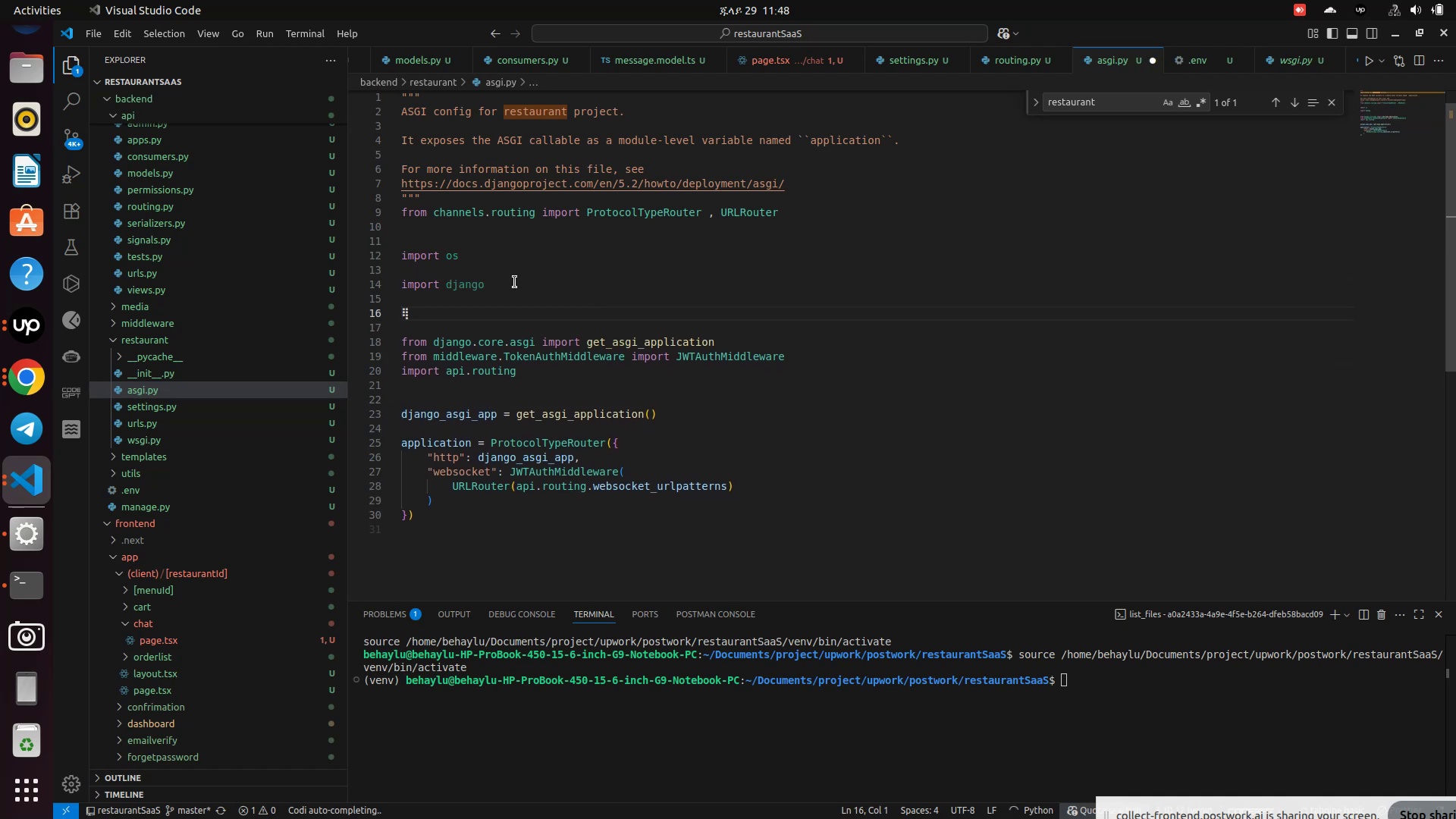 
key(Enter)
 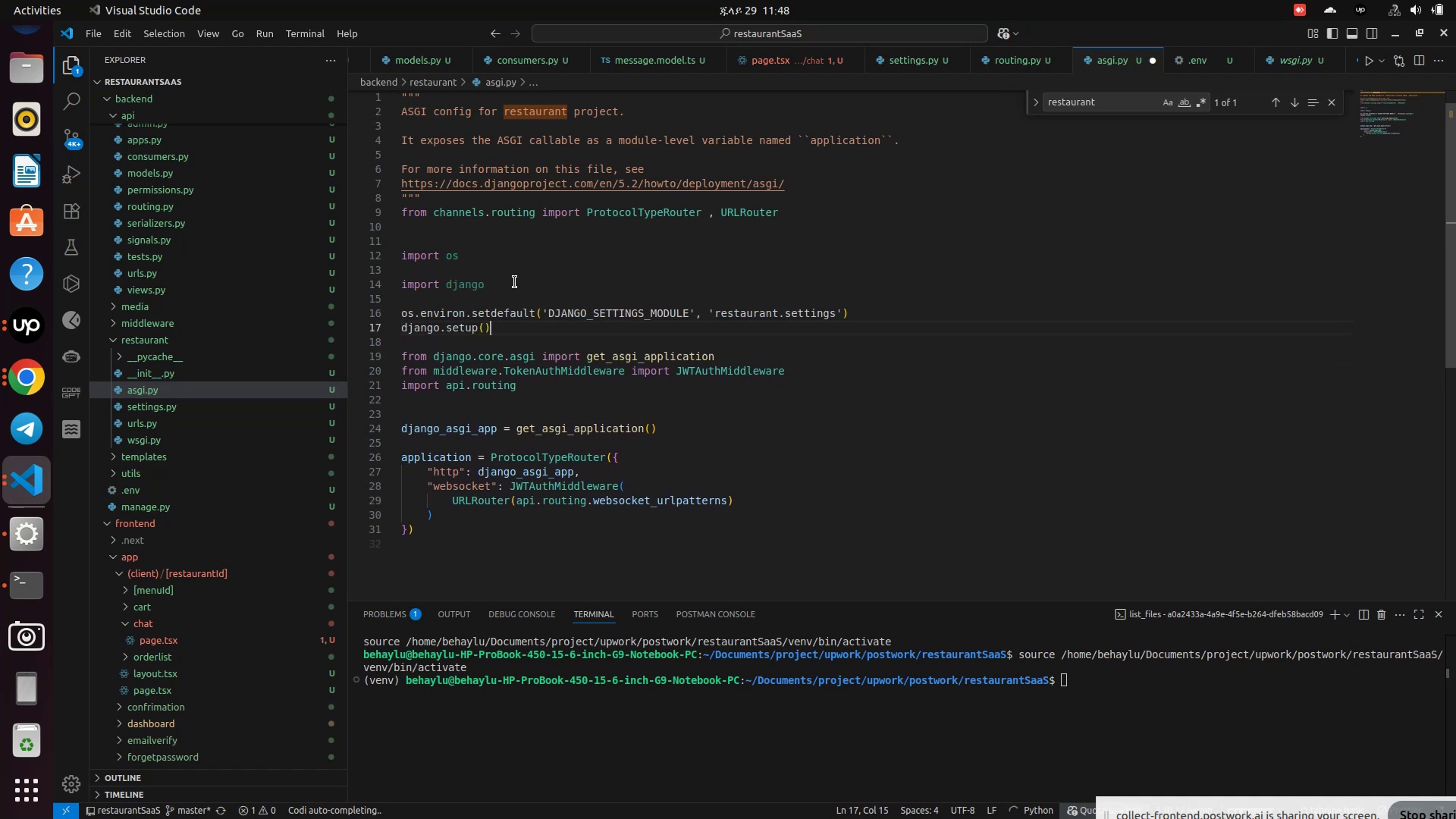 
key(Control+V)
 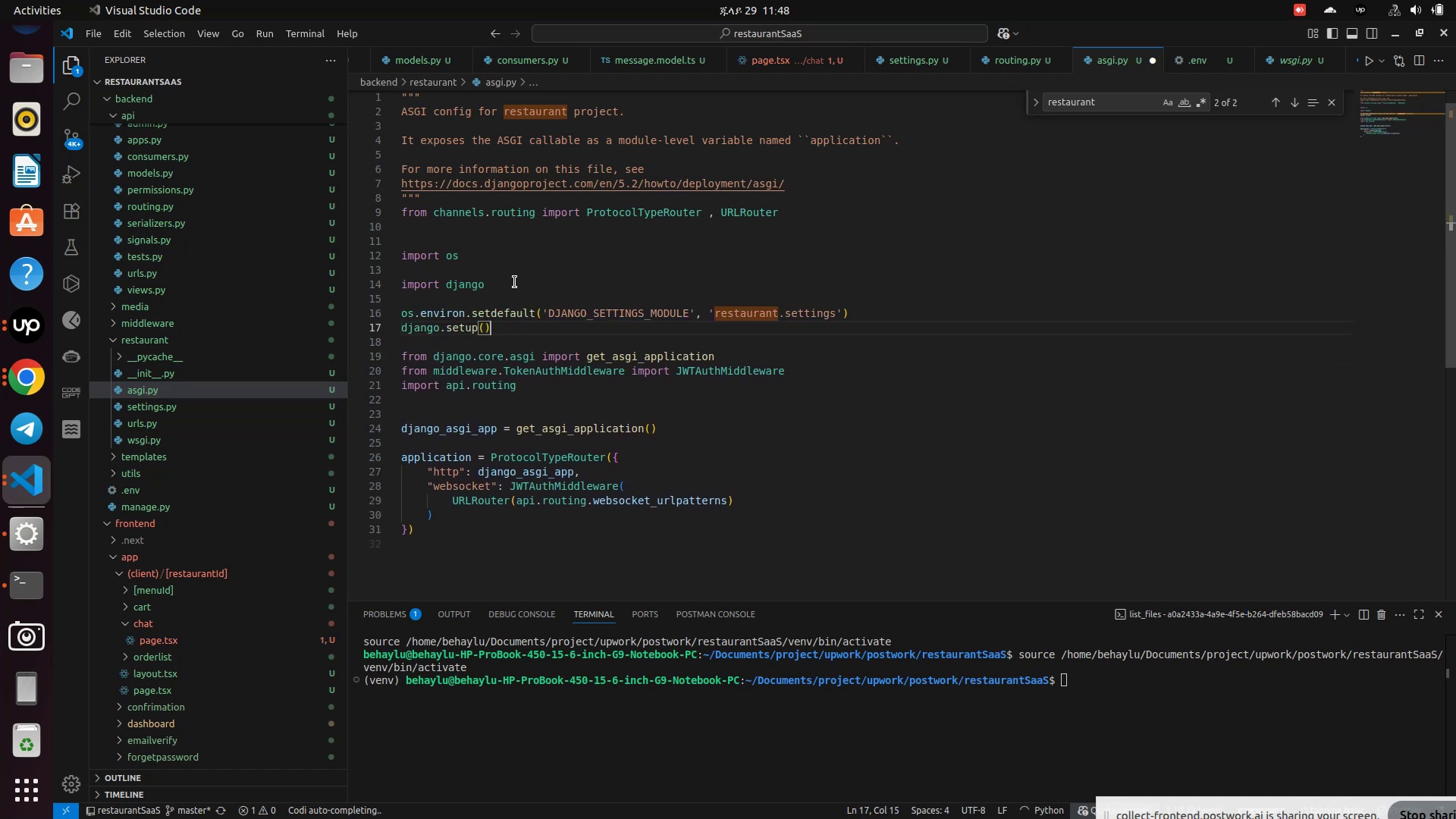 
key(Control+S)
 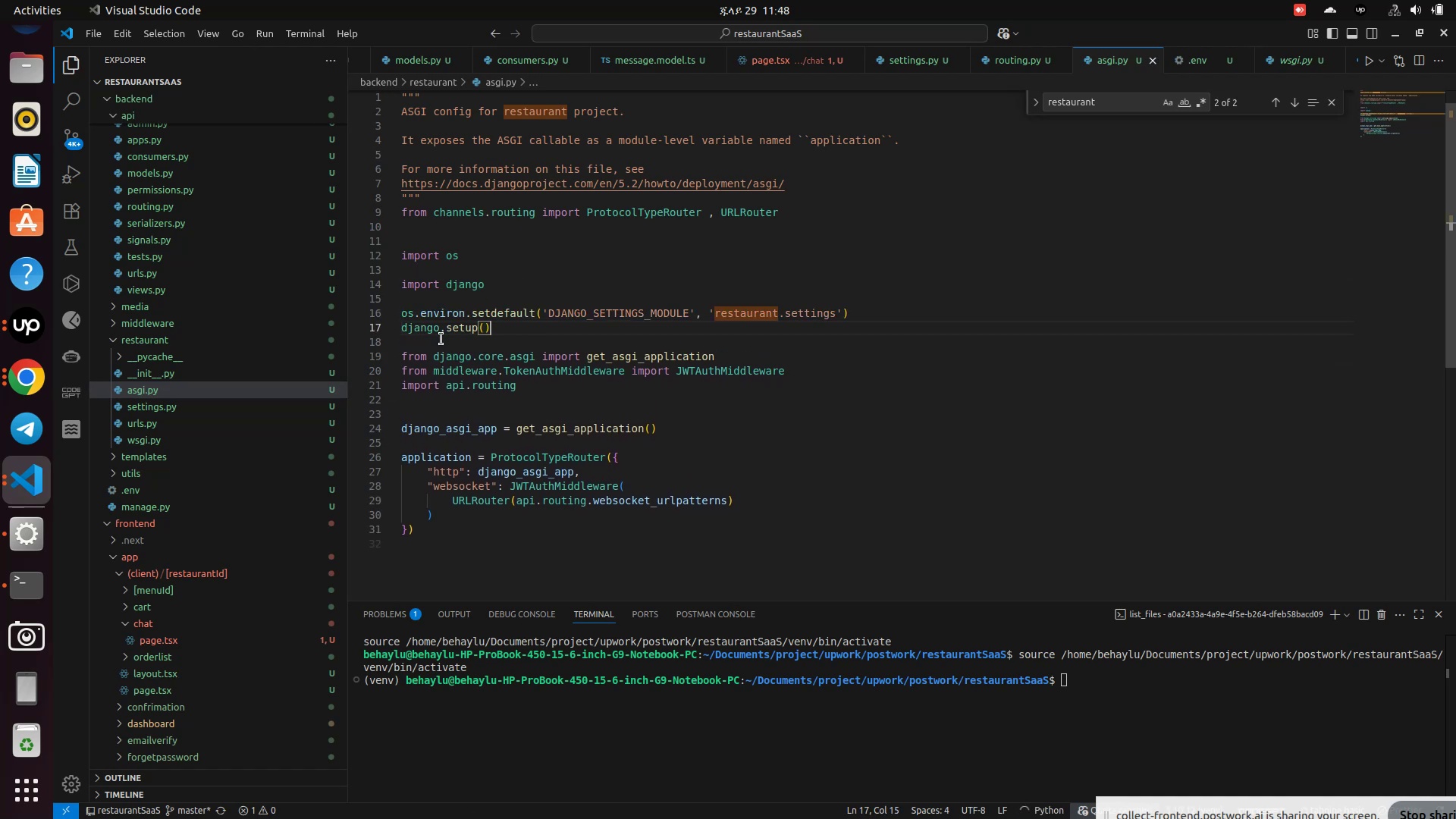 
key(Control+S)
 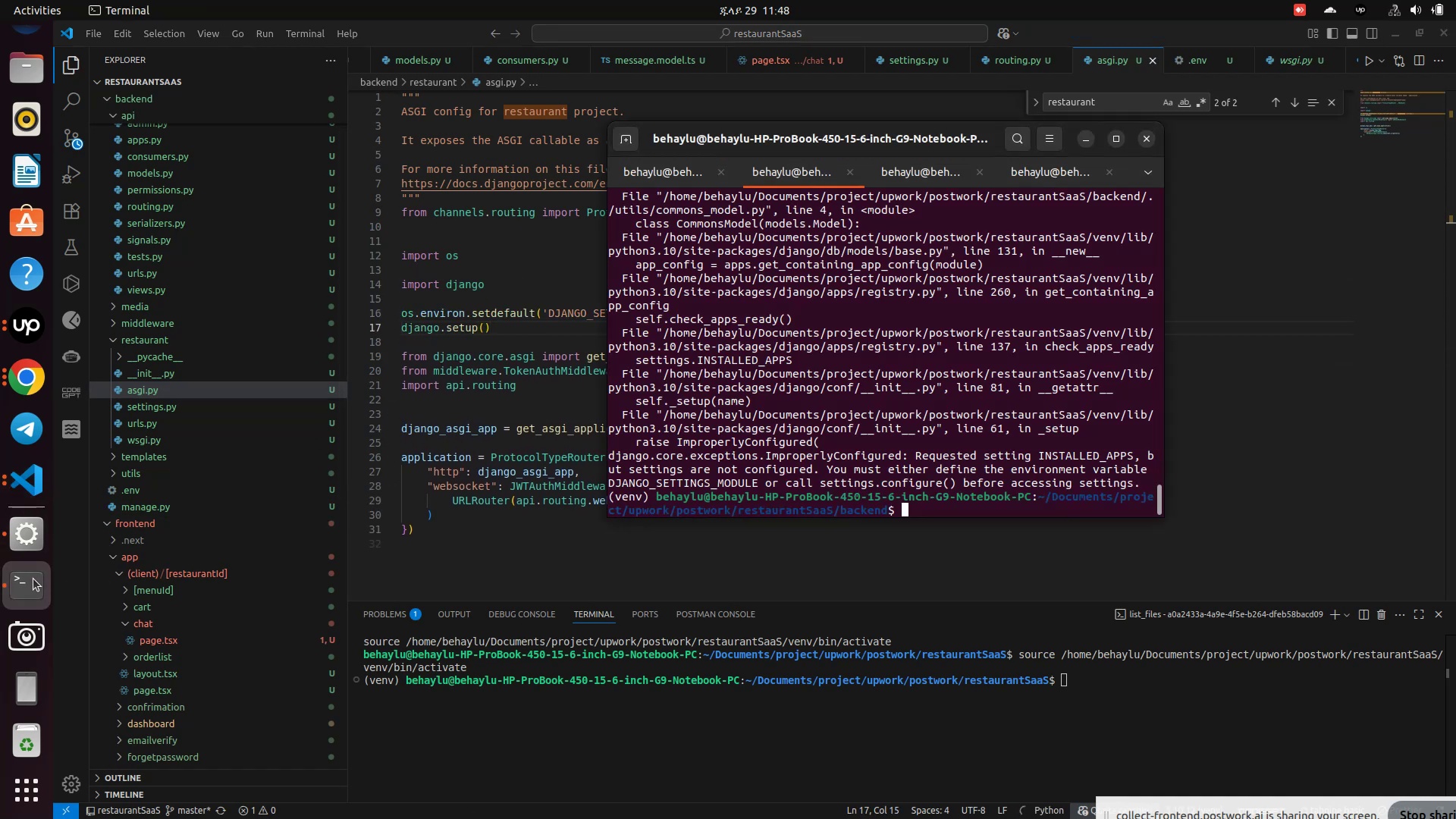 
left_click([33, 579])
 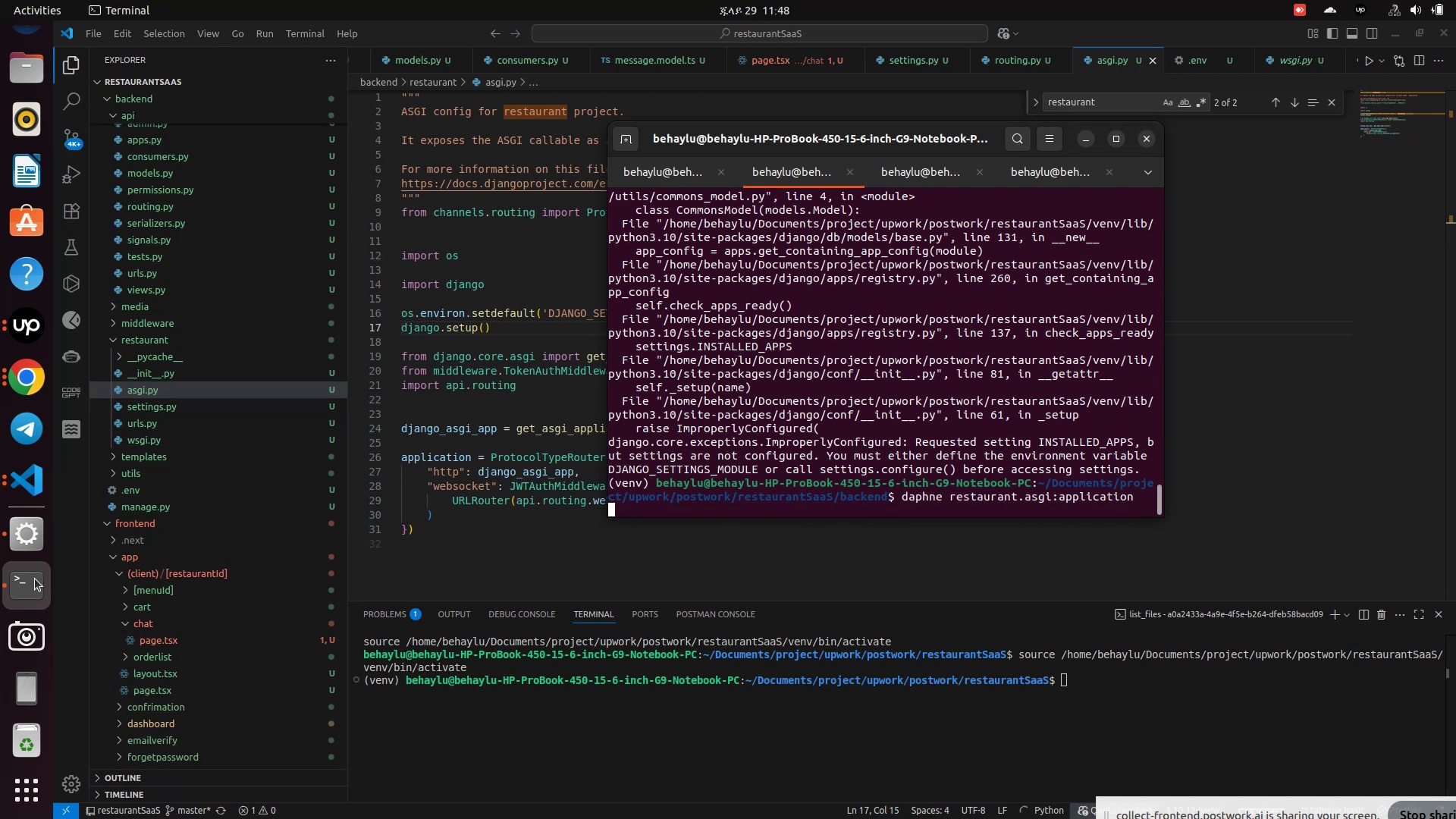 
key(ArrowUp)
 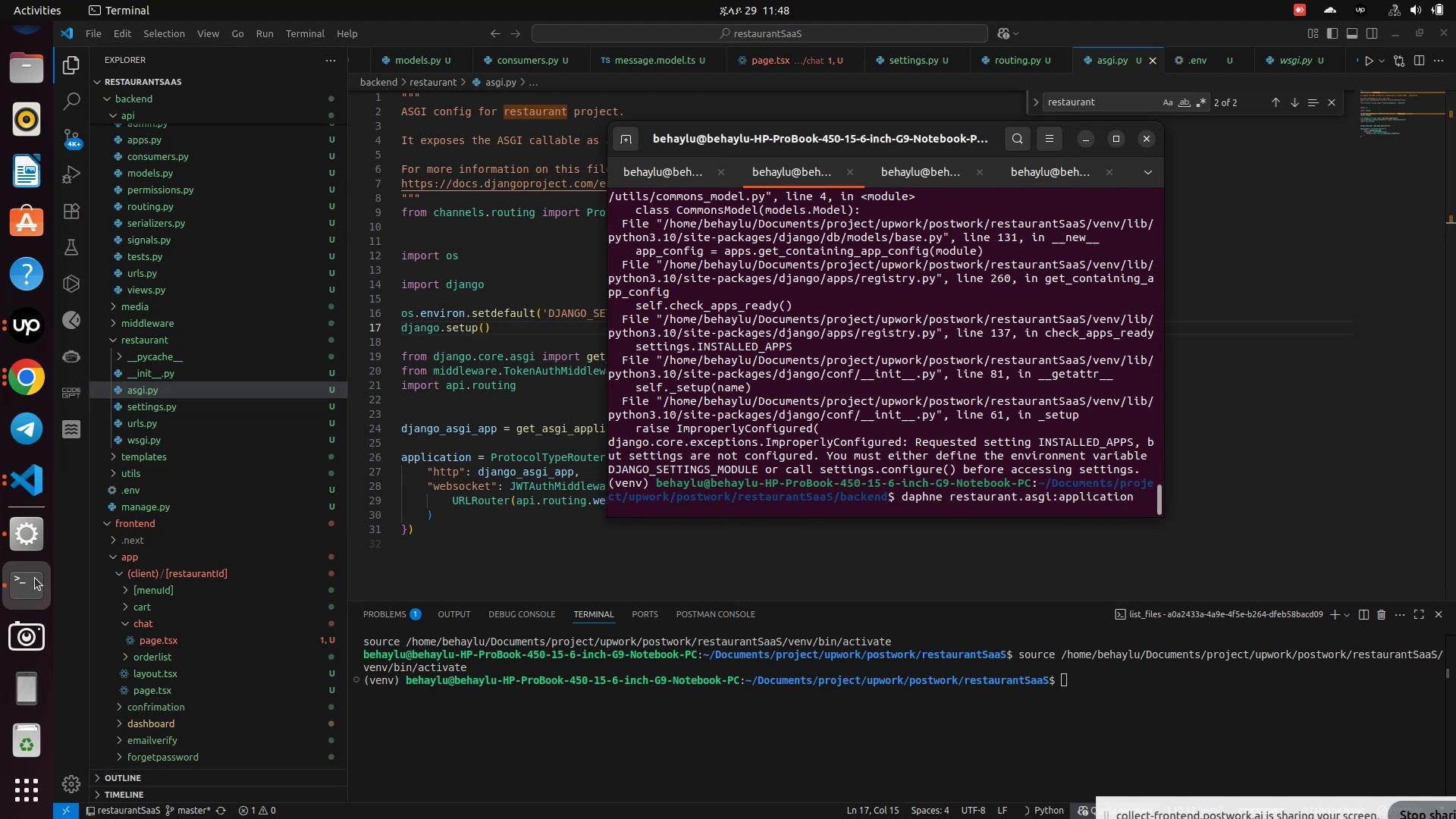 
key(Enter)
 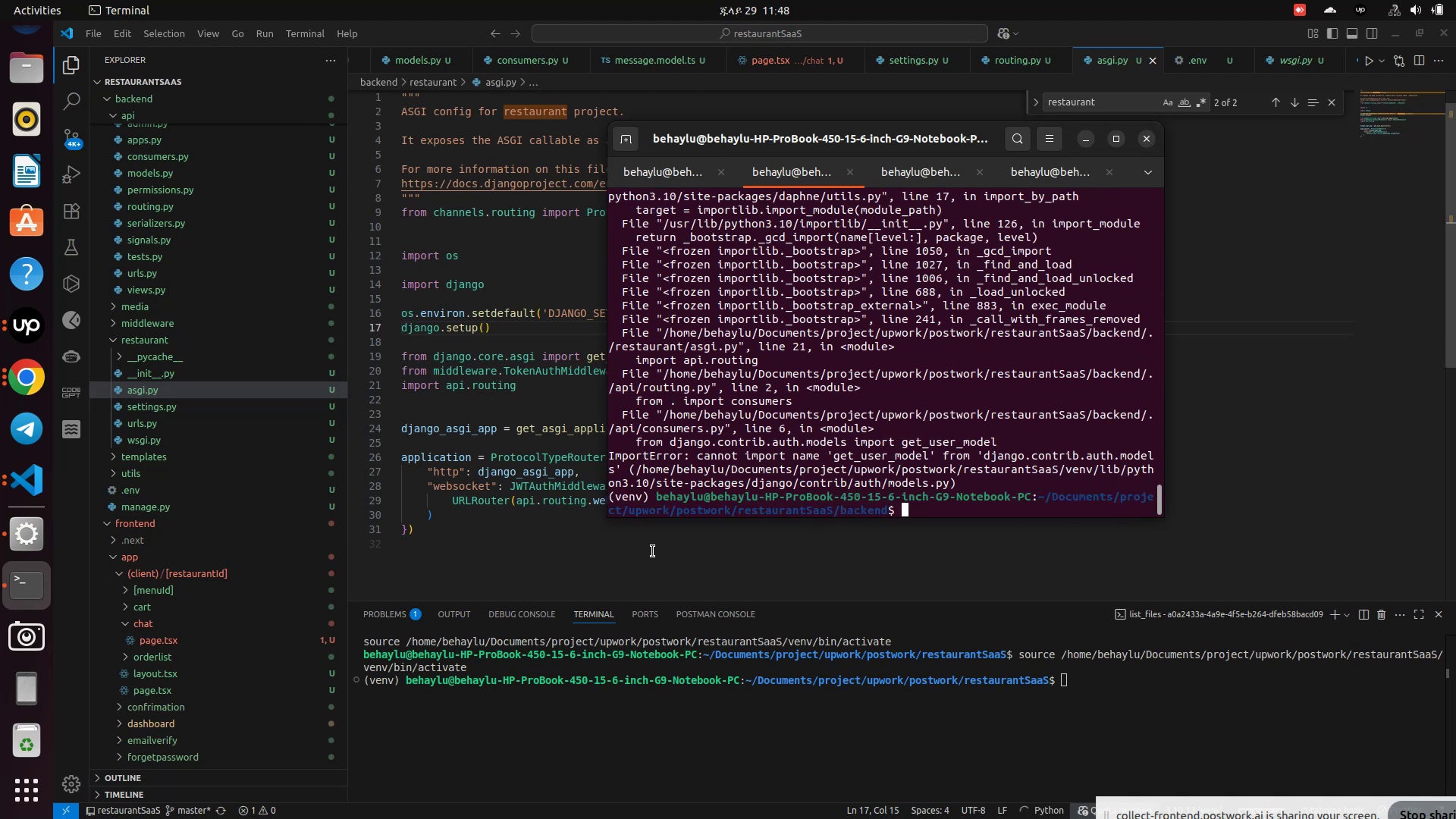 
wait(5.91)
 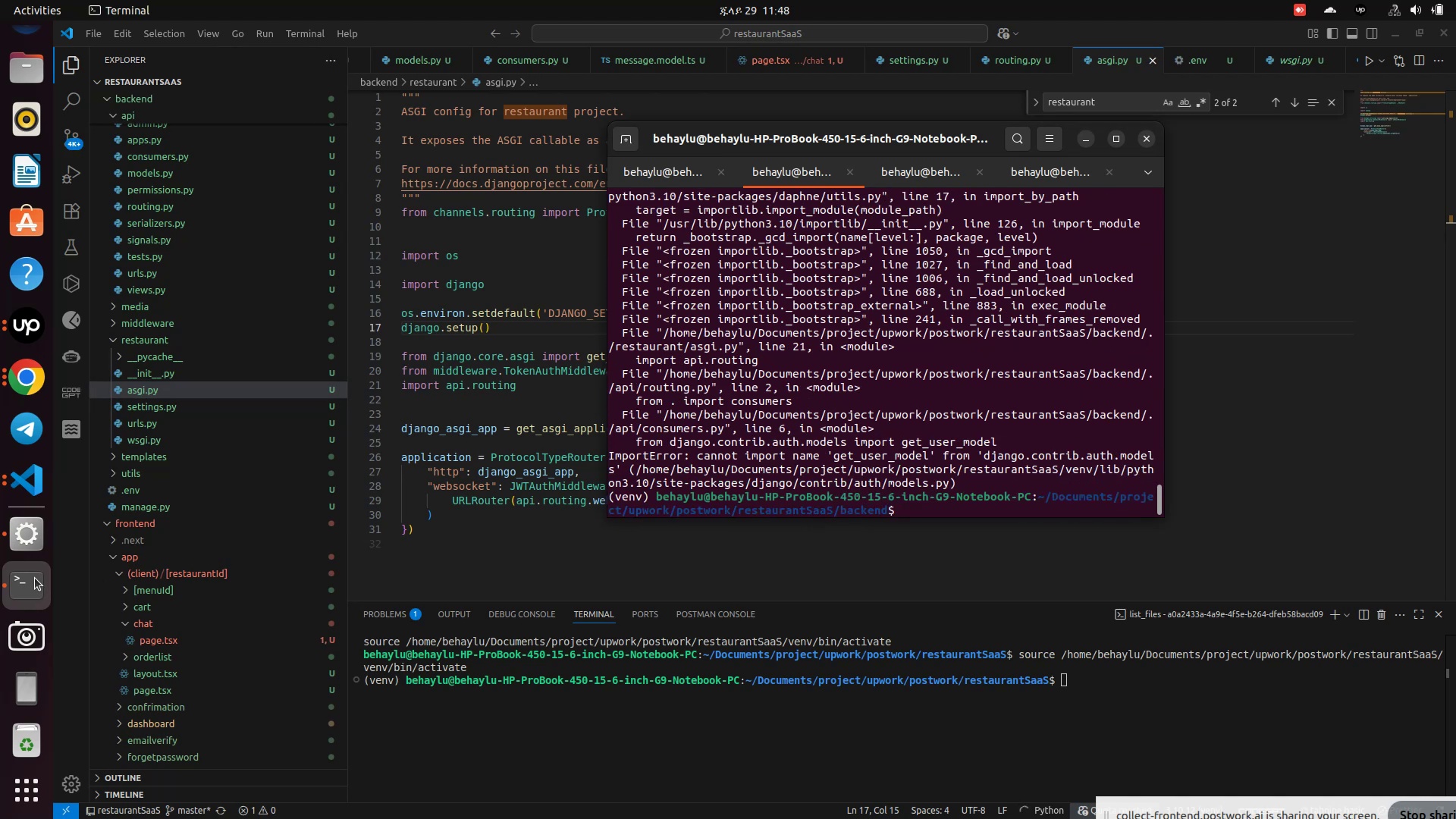 
scroll: coordinate [746, 460], scroll_direction: up, amount: 9.0
 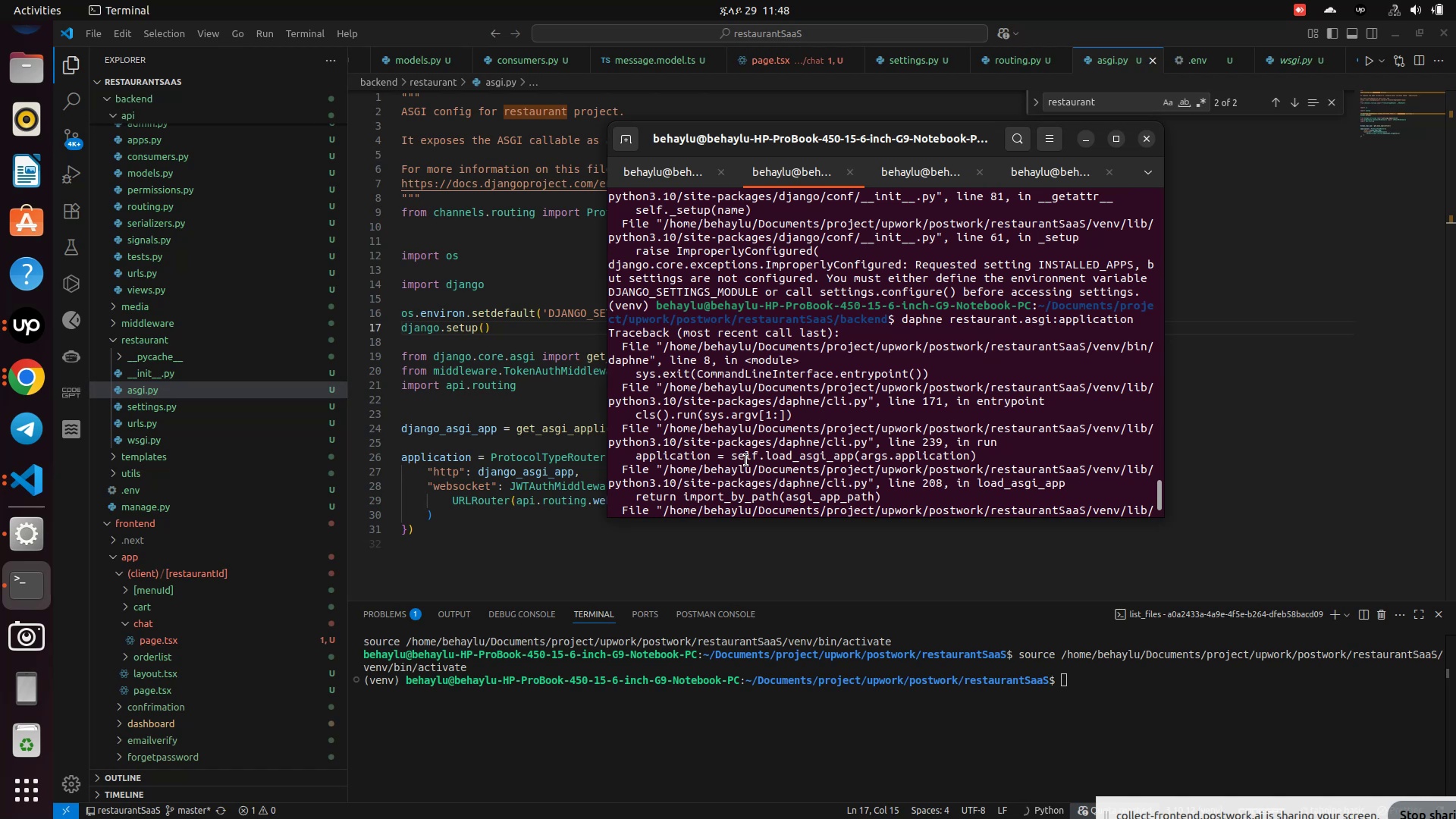 
scroll: coordinate [746, 460], scroll_direction: down, amount: 4.0
 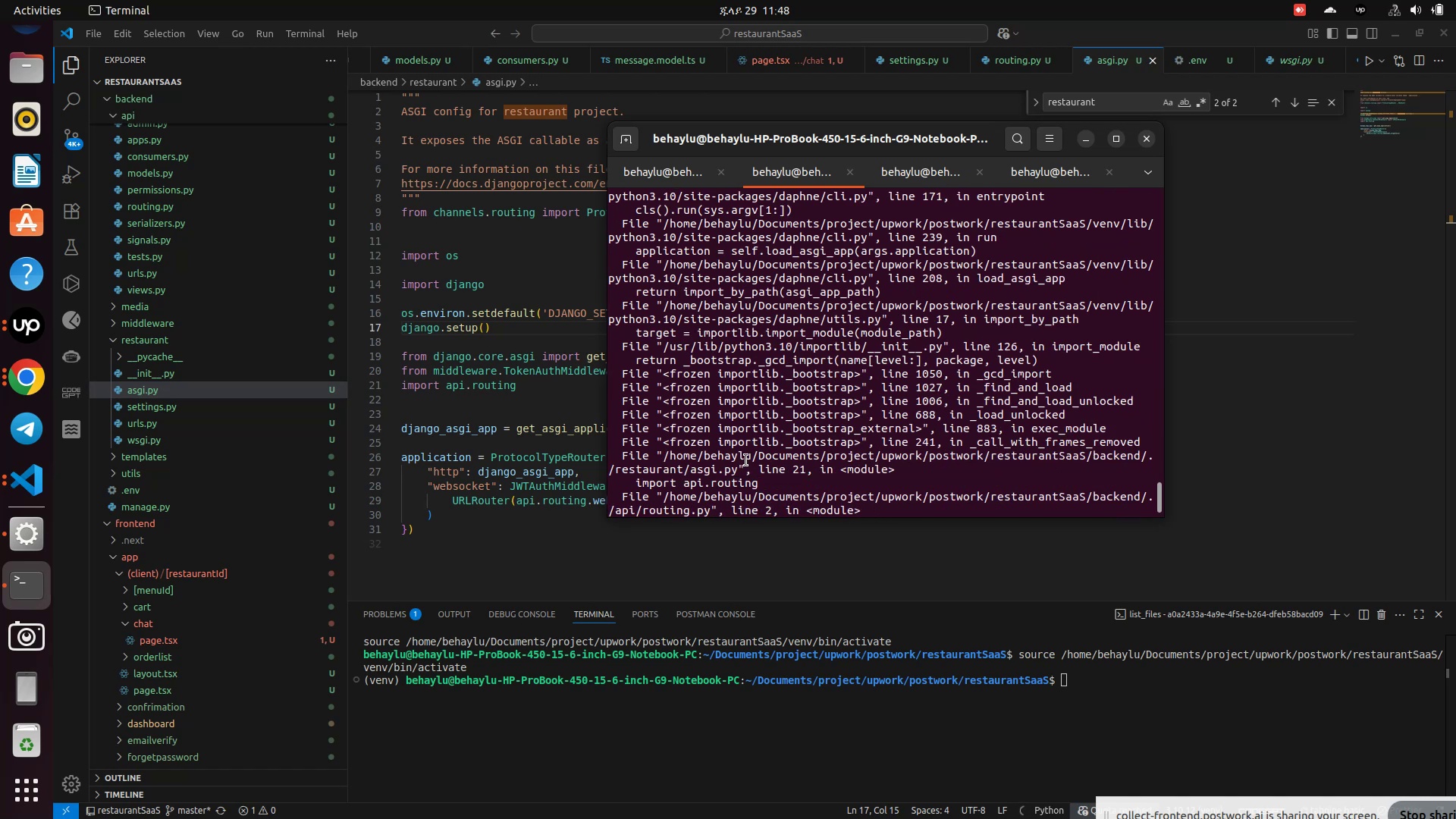 
wait(8.88)
 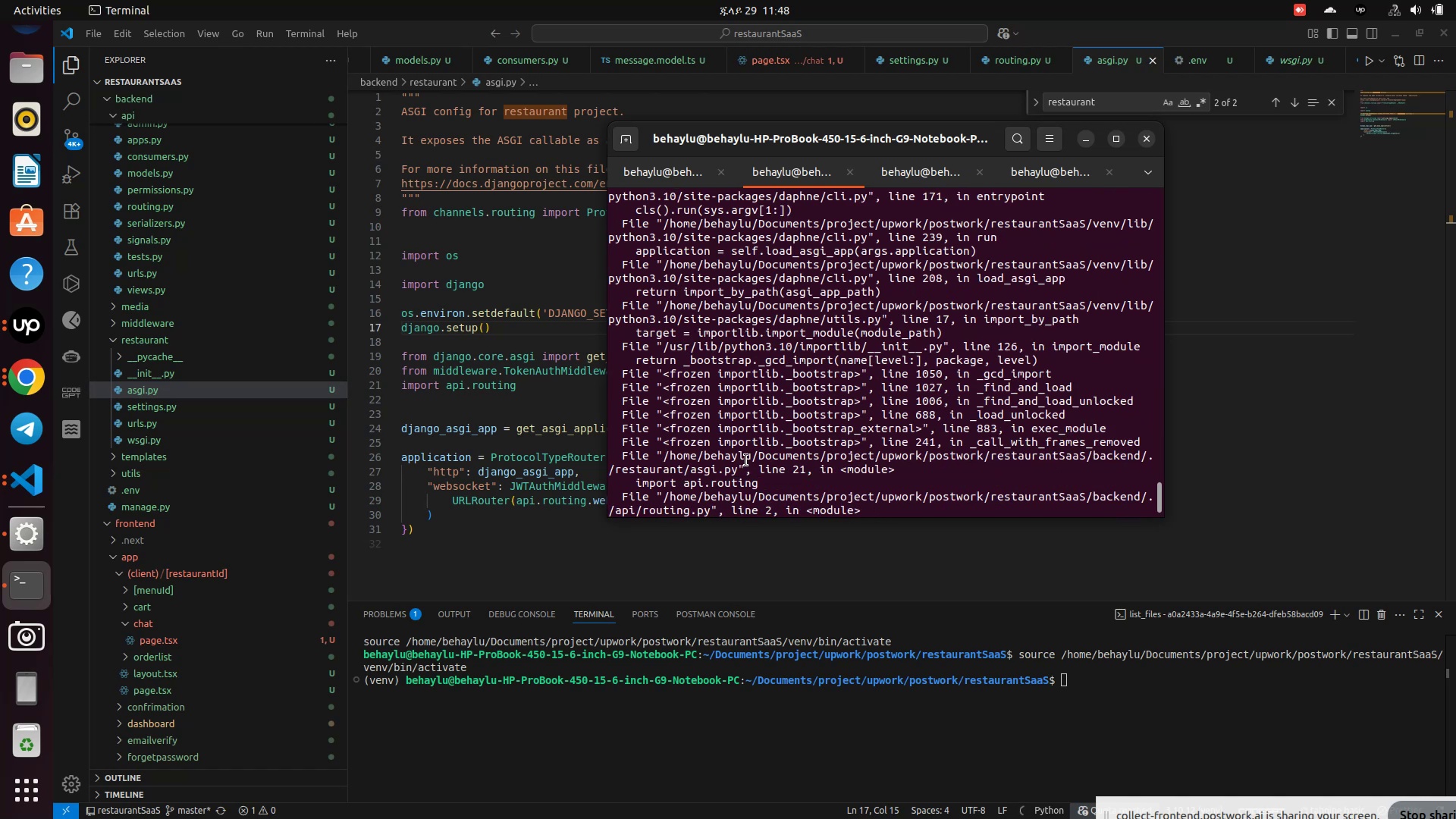 
scroll: coordinate [746, 460], scroll_direction: down, amount: 3.0
 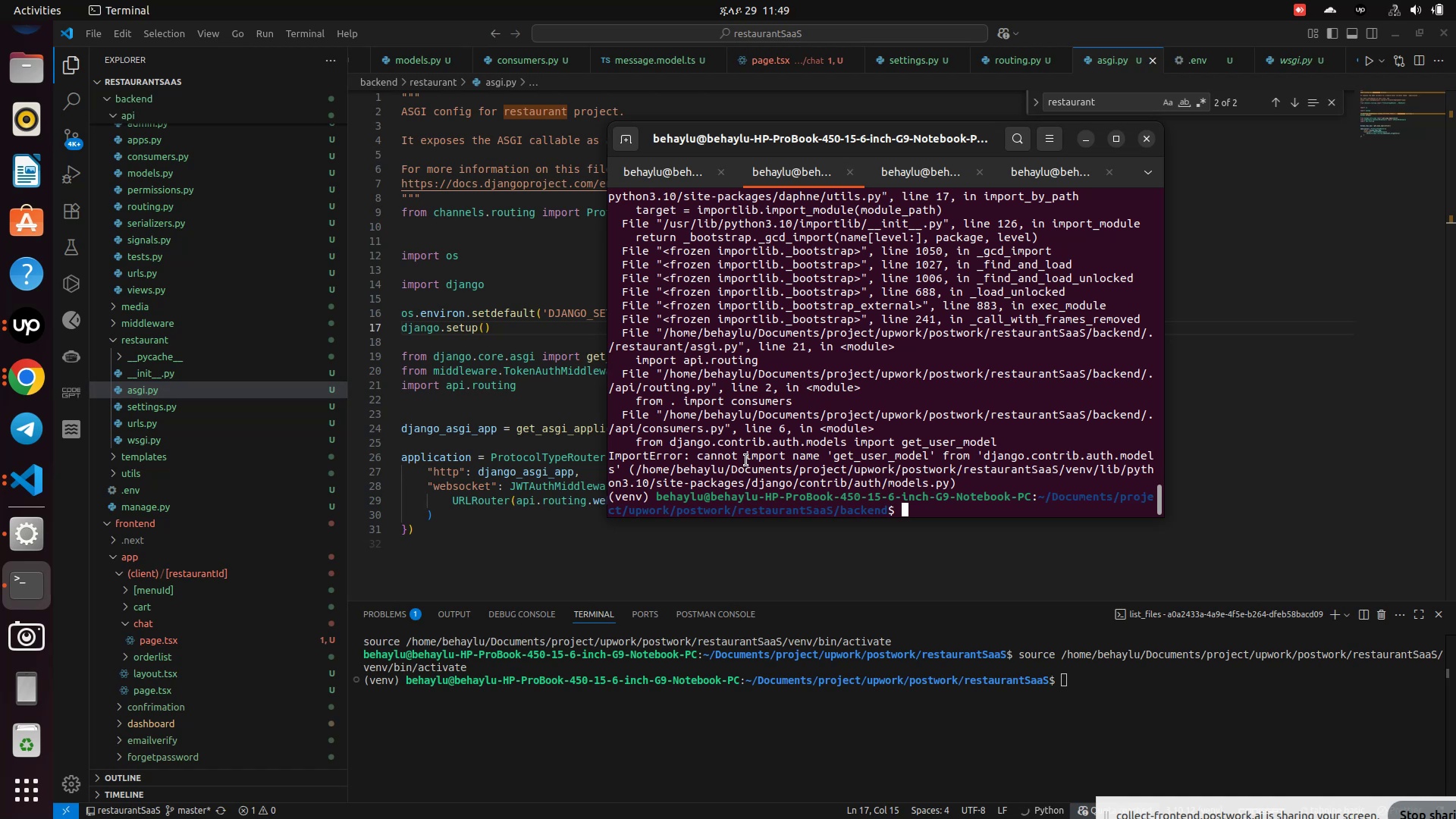 
wait(7.94)
 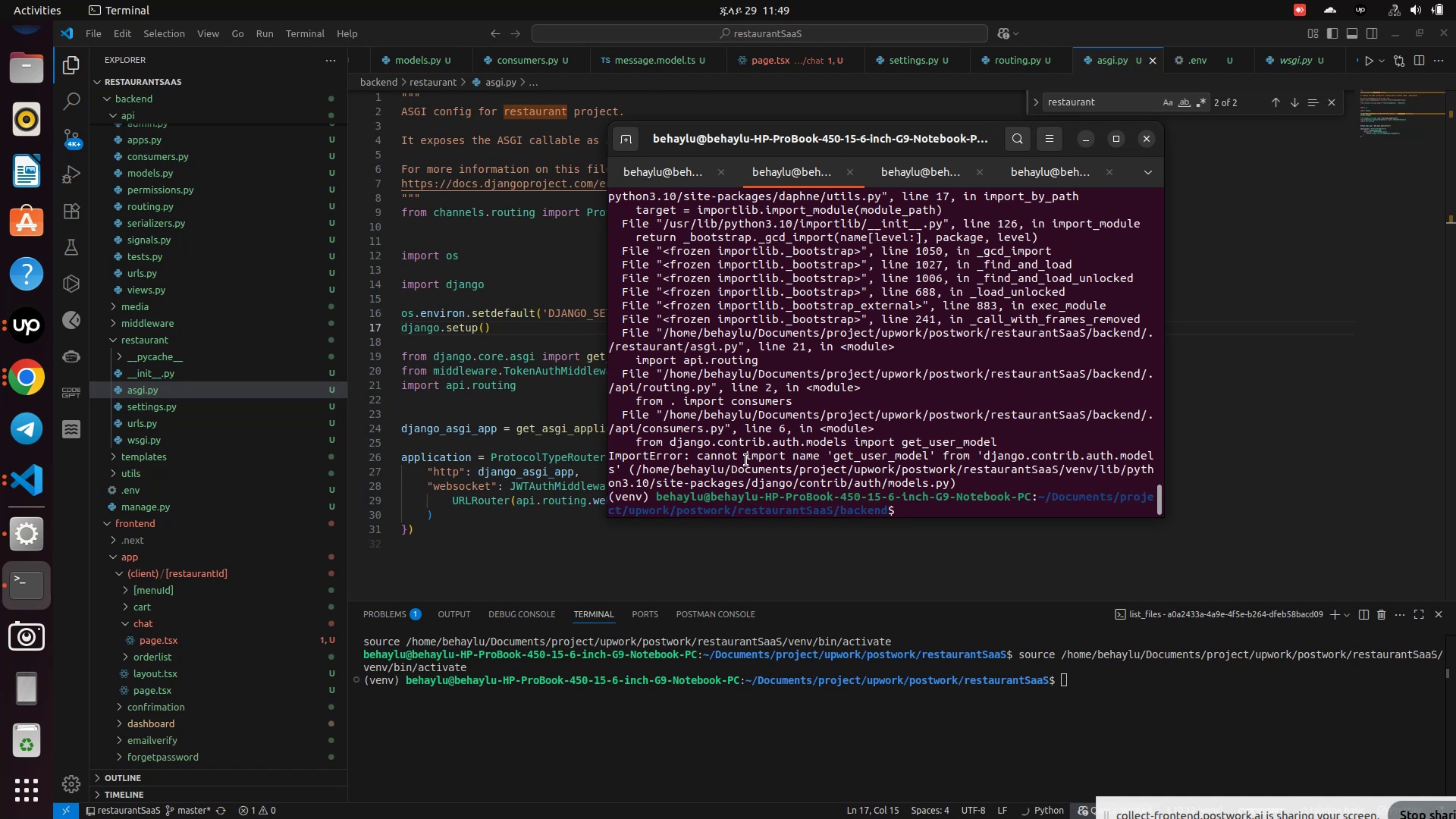 
left_click([538, 315])
 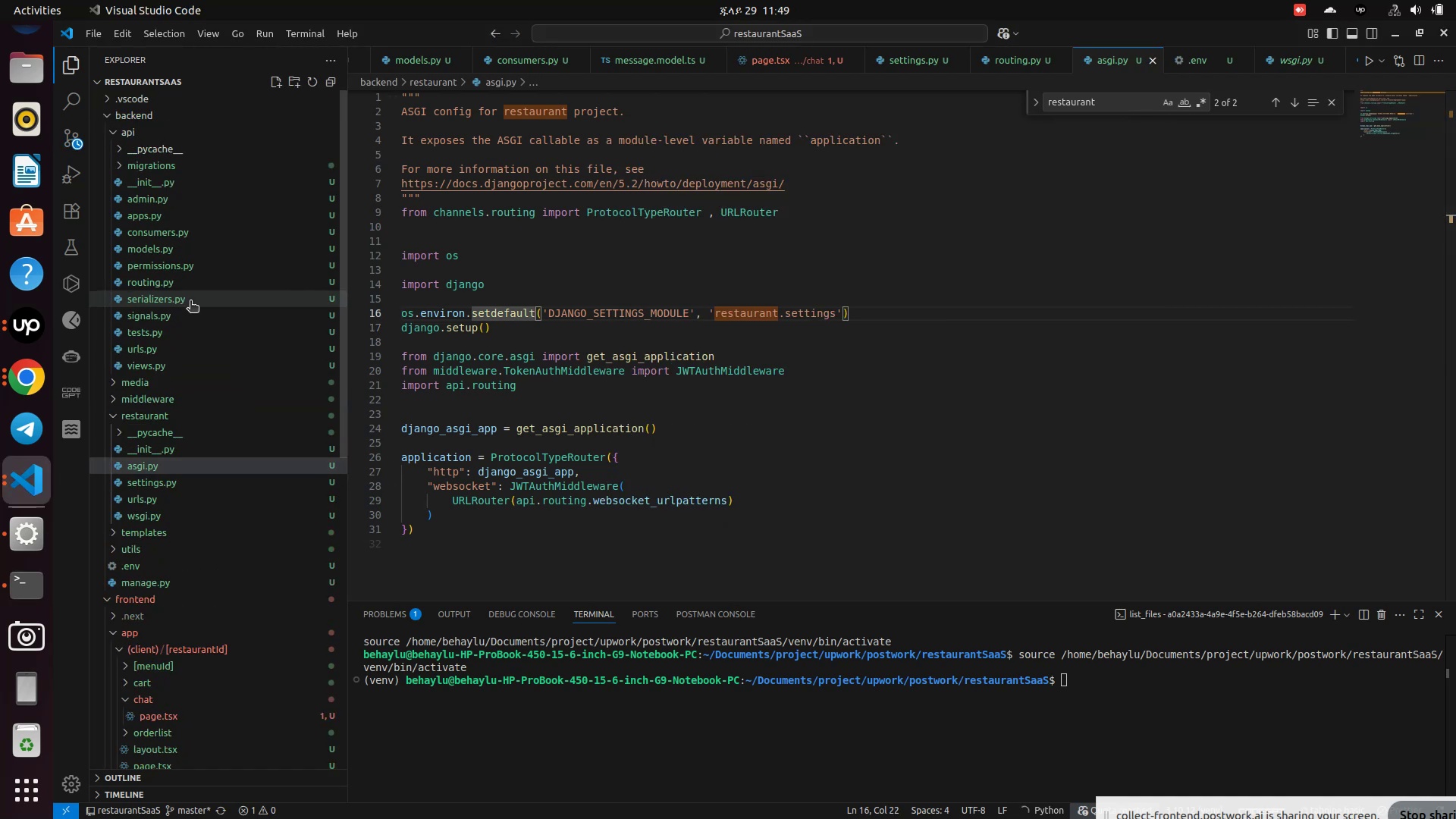 
scroll: coordinate [190, 302], scroll_direction: up, amount: 5.0
 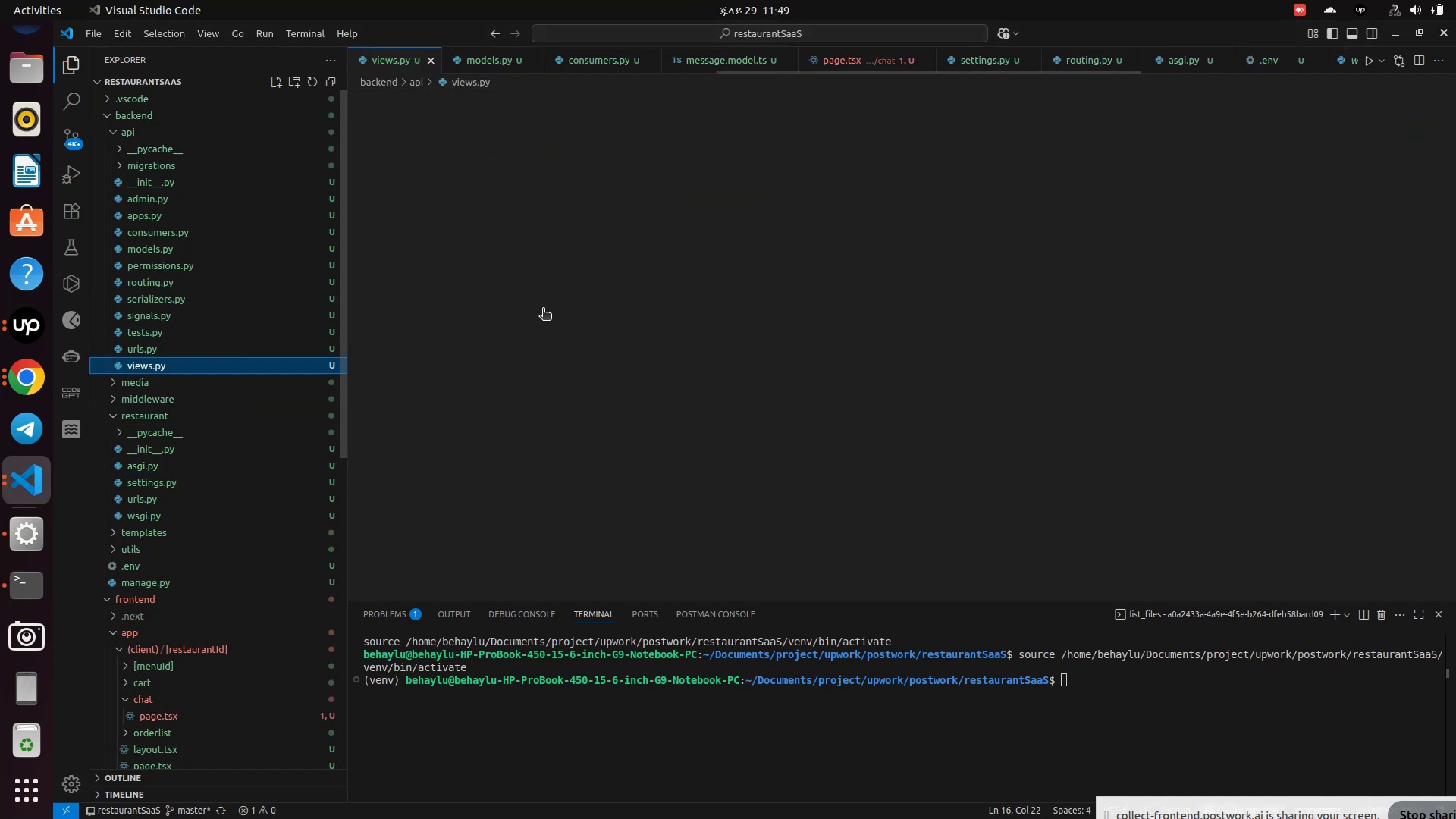 
left_click([175, 368])
 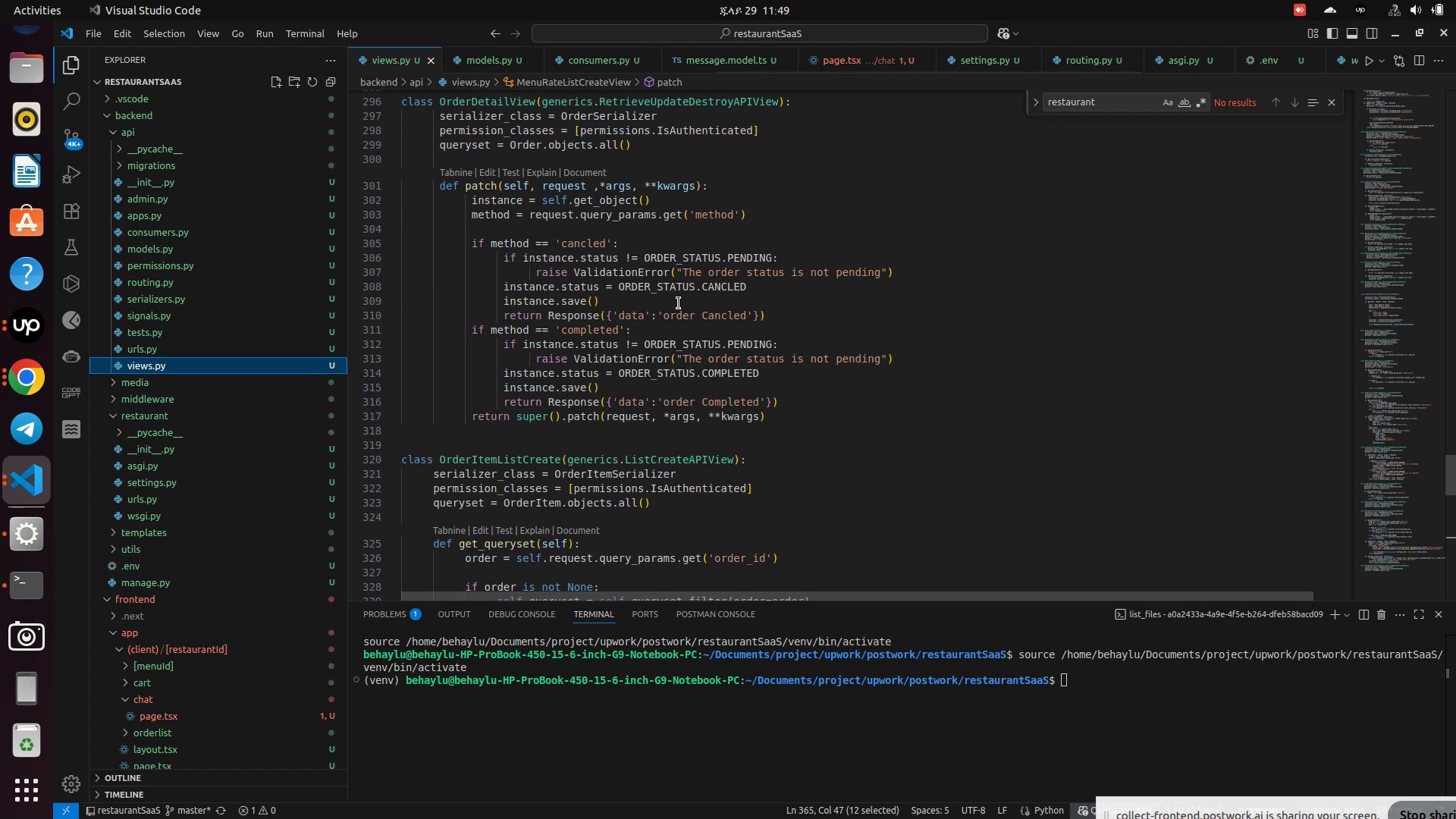 
scroll: coordinate [679, 303], scroll_direction: up, amount: 58.0
 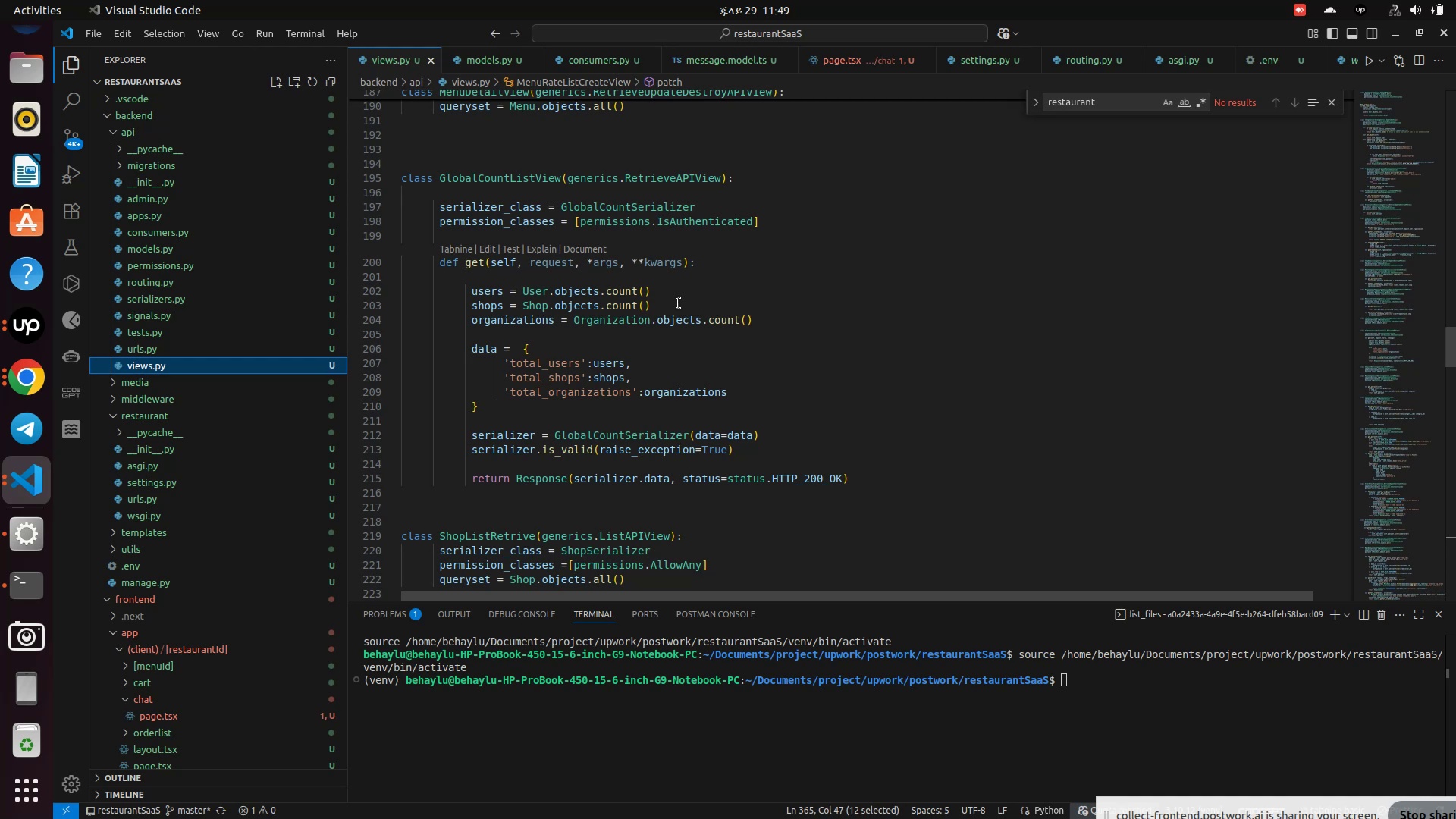 
wait(17.04)
 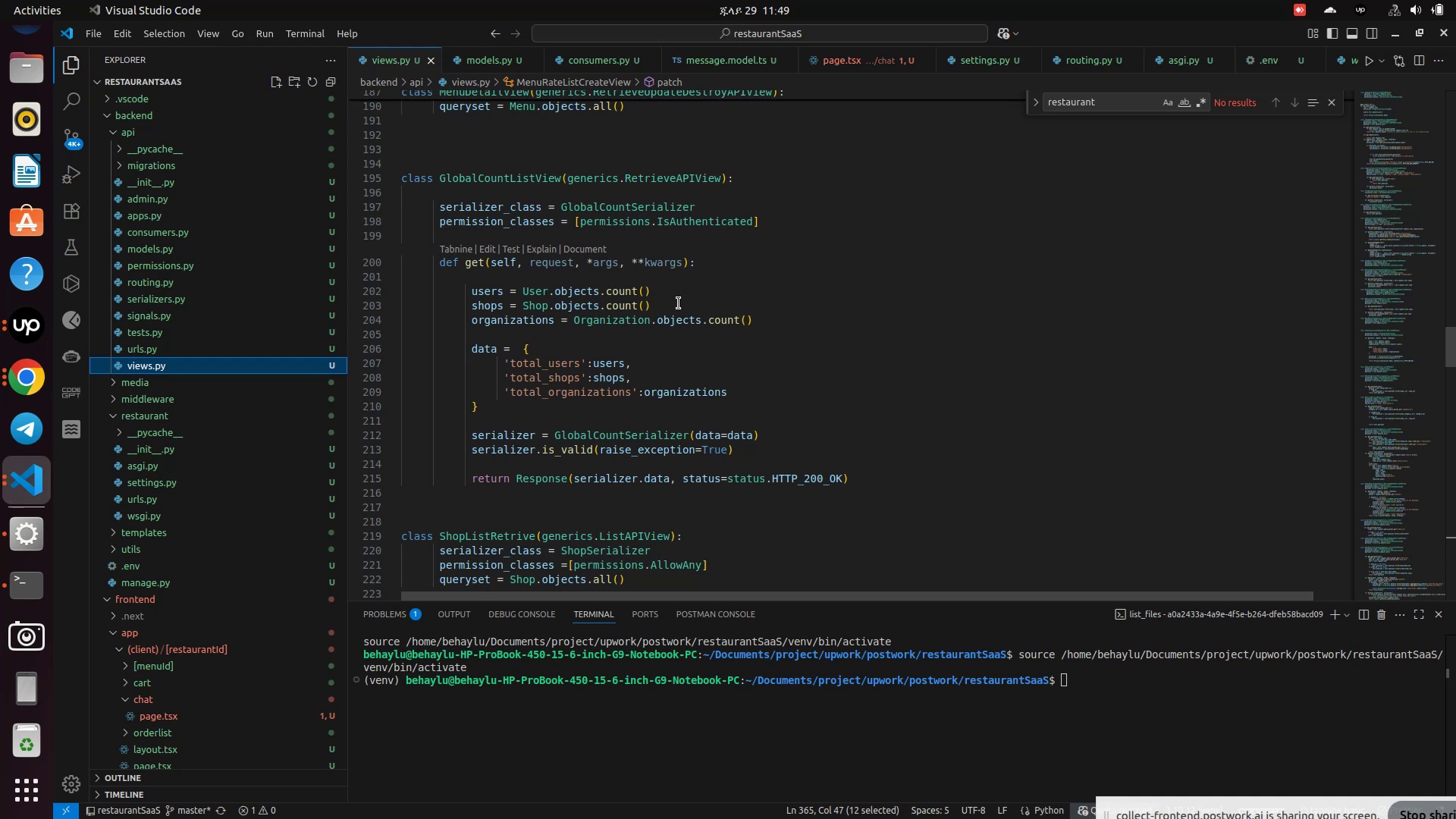 
scroll: coordinate [683, 265], scroll_direction: up, amount: 39.0
 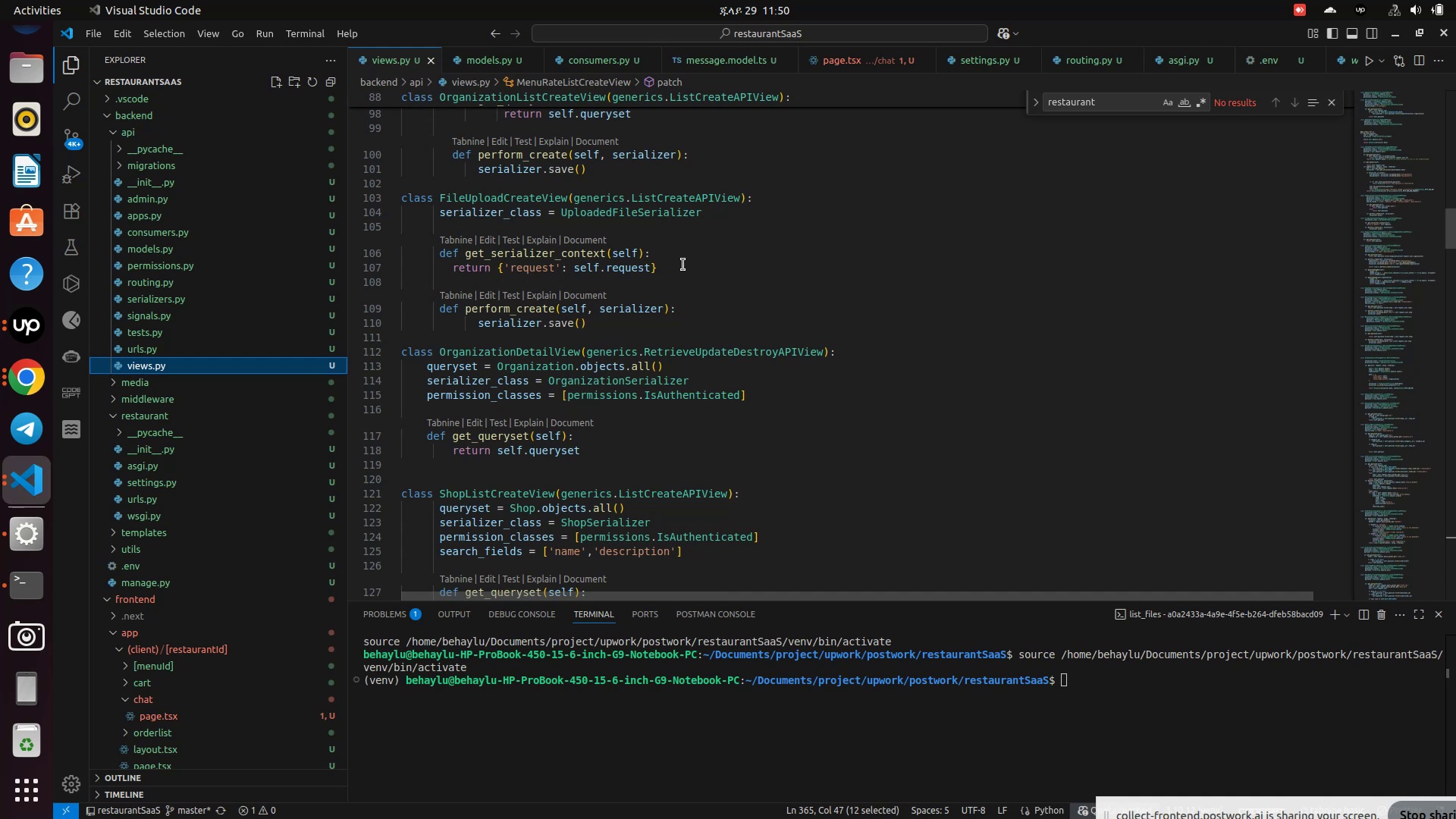 
wait(81.28)
 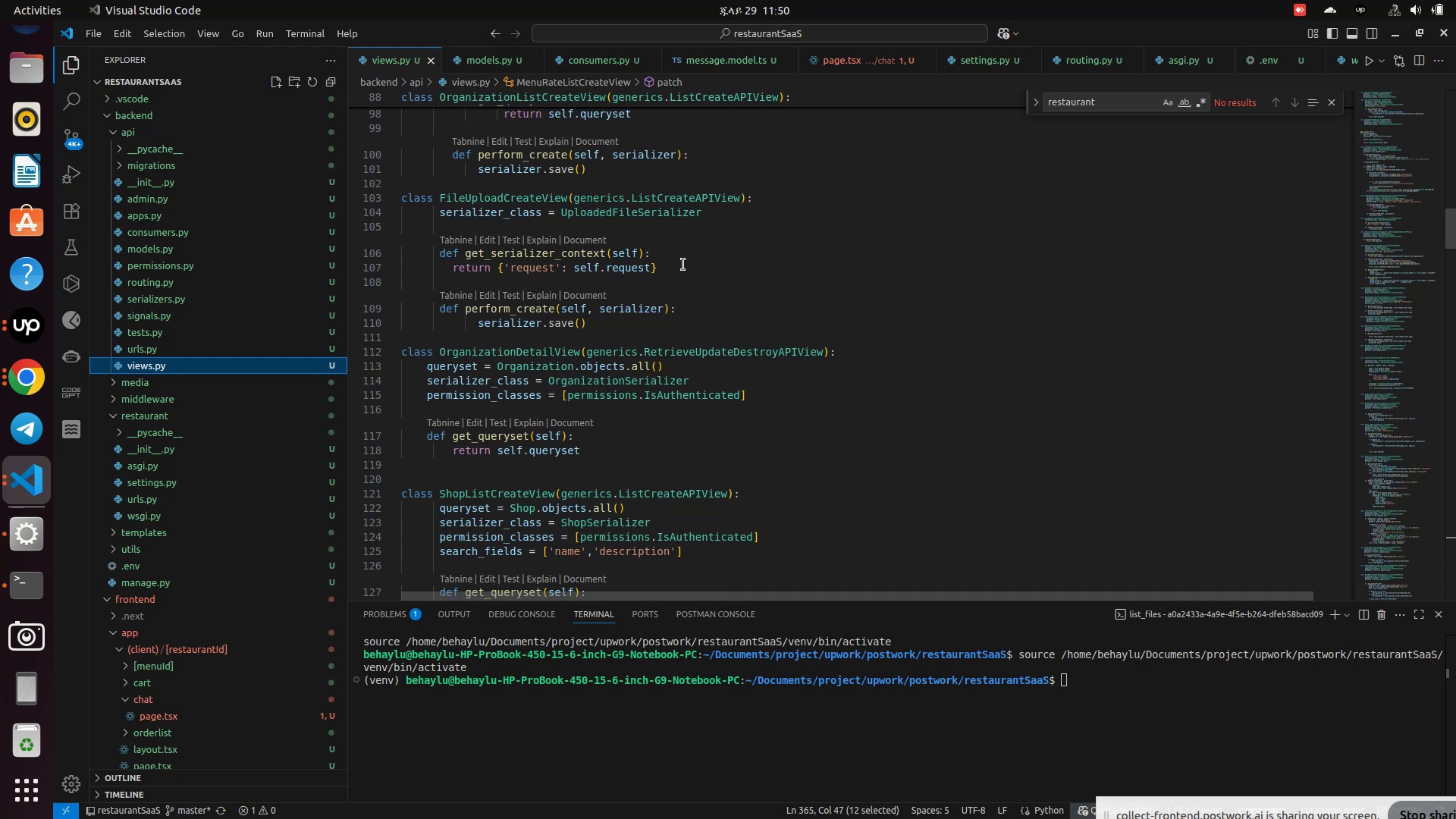 
scroll: coordinate [683, 265], scroll_direction: up, amount: 47.0
 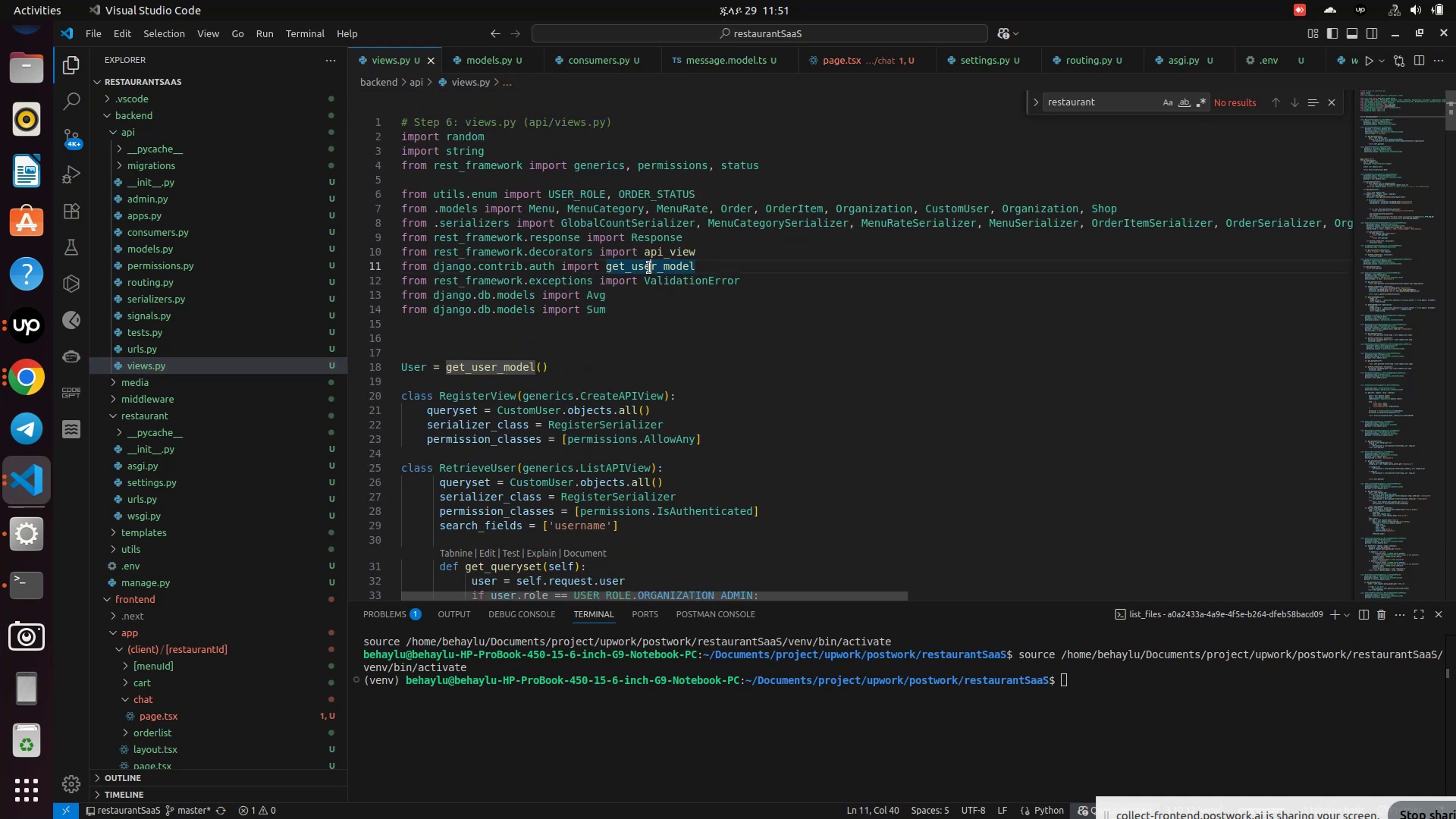 
left_click([649, 268])
 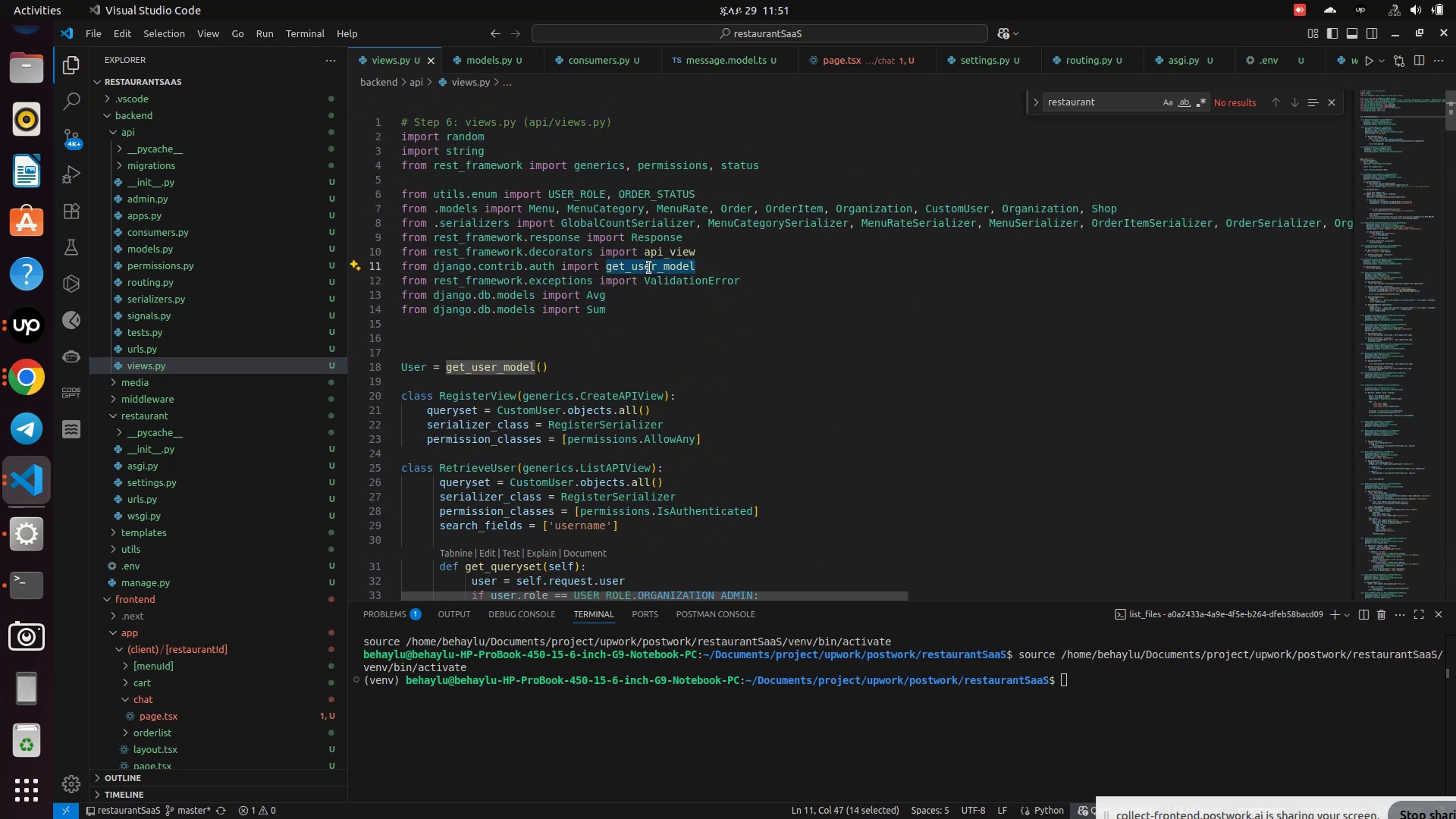 
left_click([649, 268])
 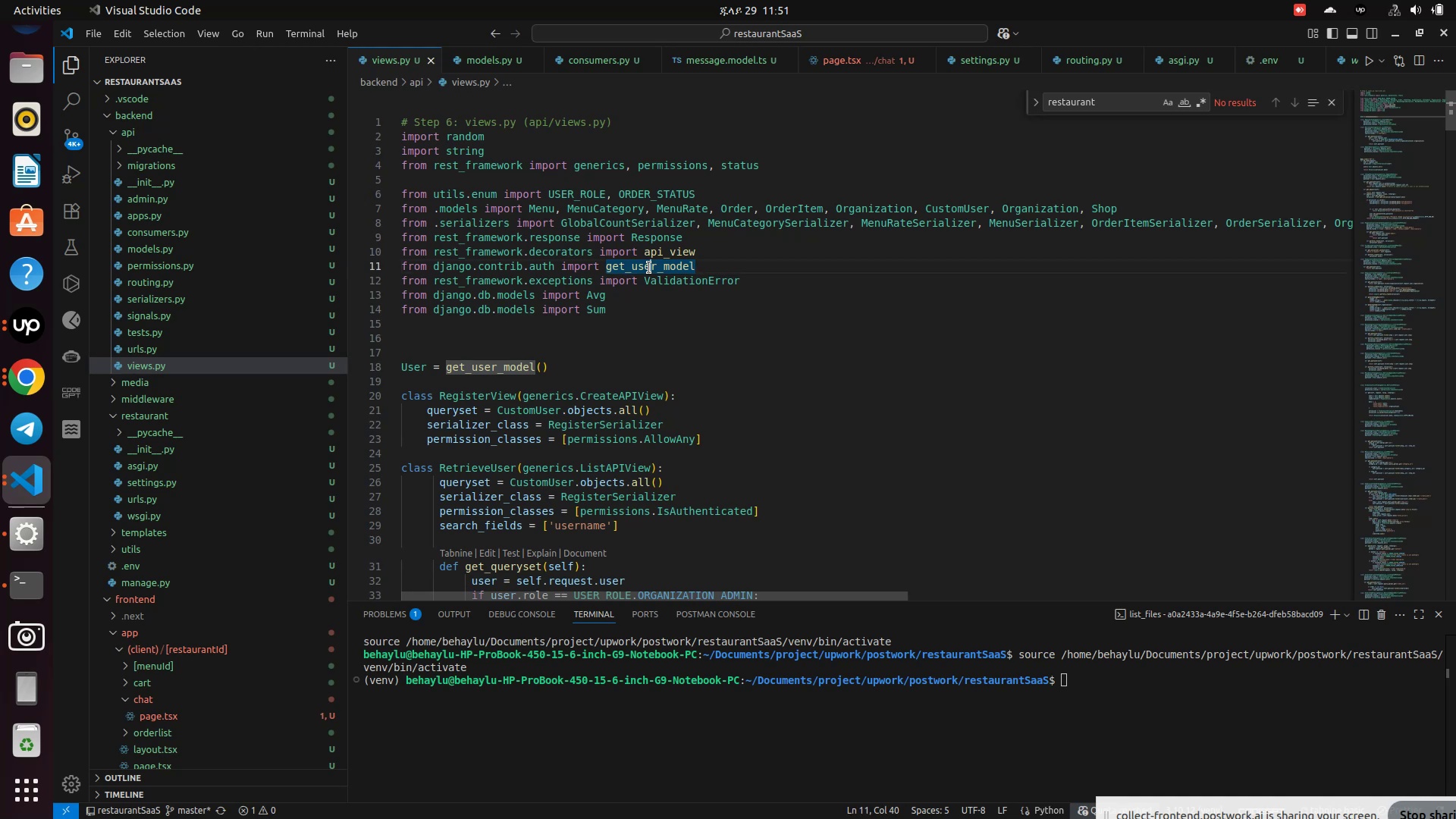 
left_click([649, 268])
 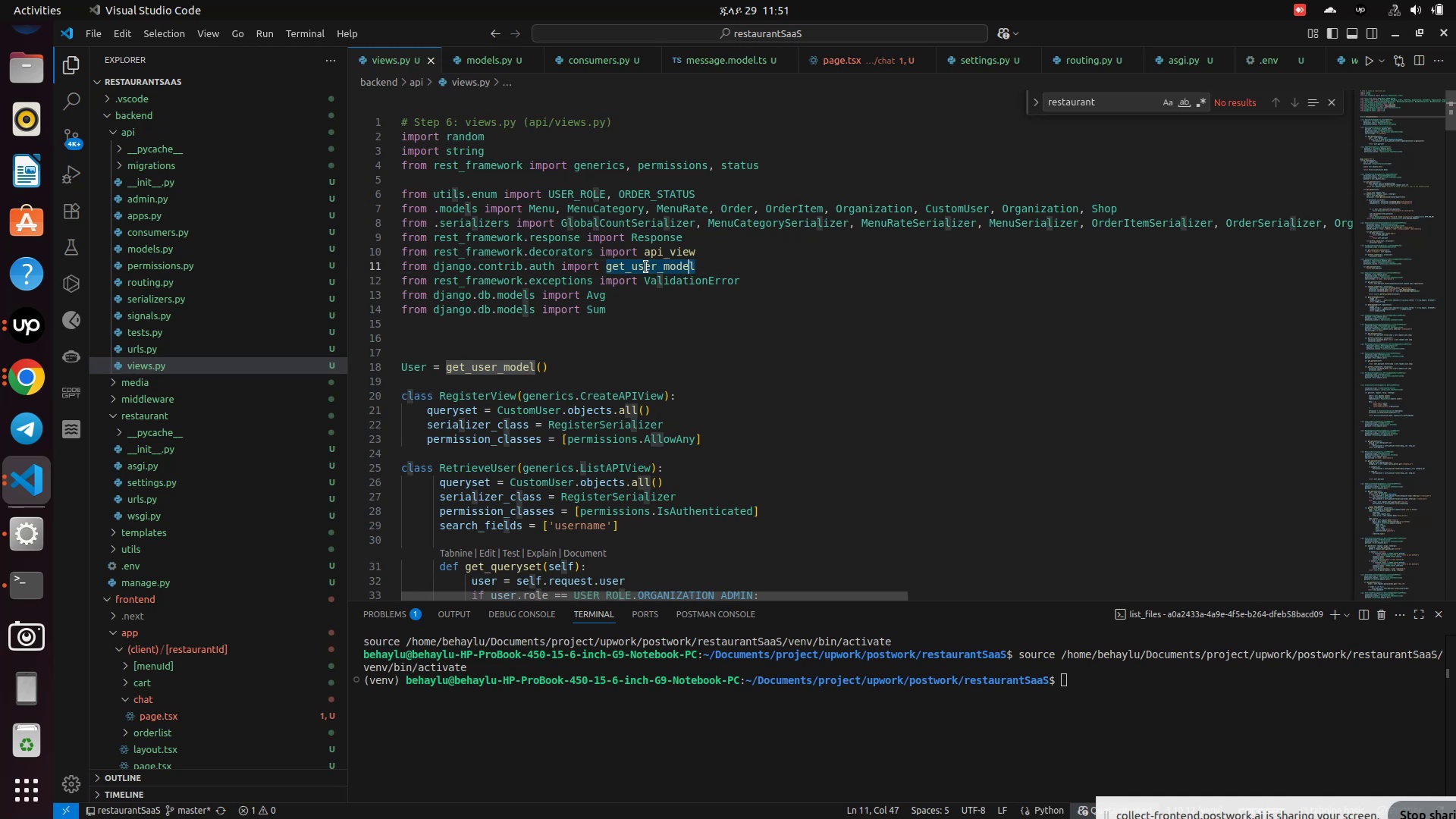 
left_click_drag(start_coordinate=[710, 267], to_coordinate=[387, 266])
 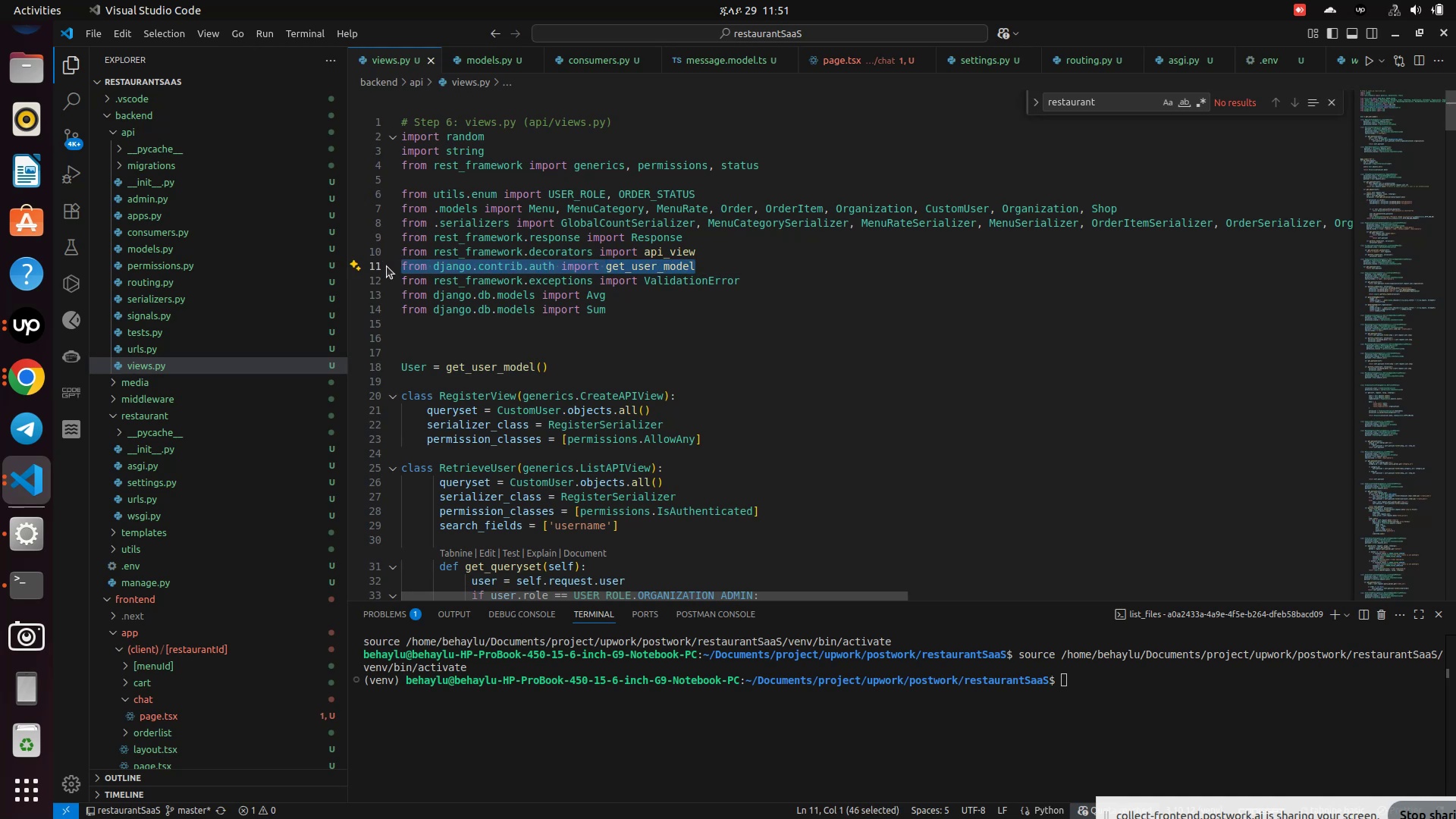 
key(Control+C)
 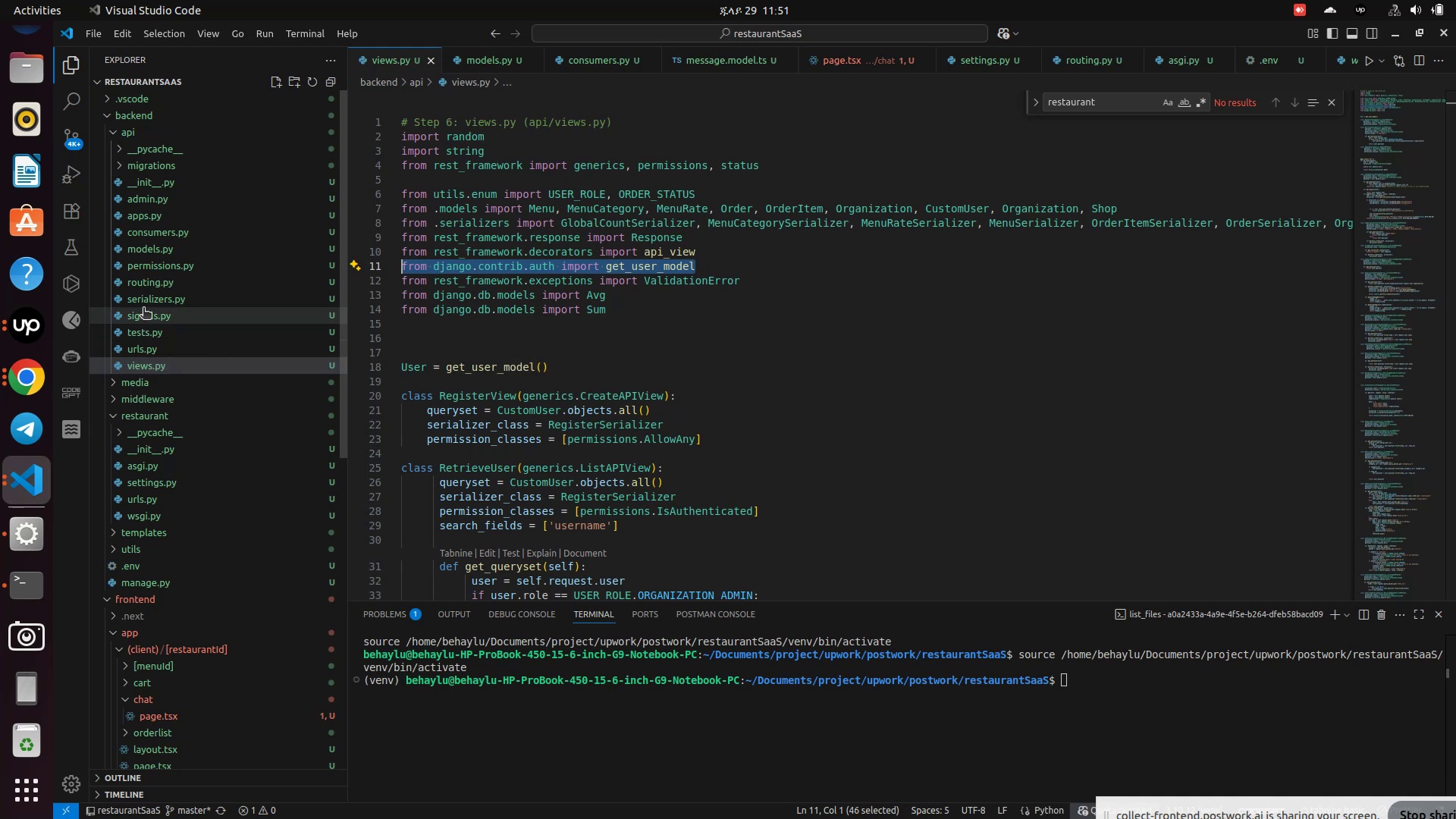 
wait(7.16)
 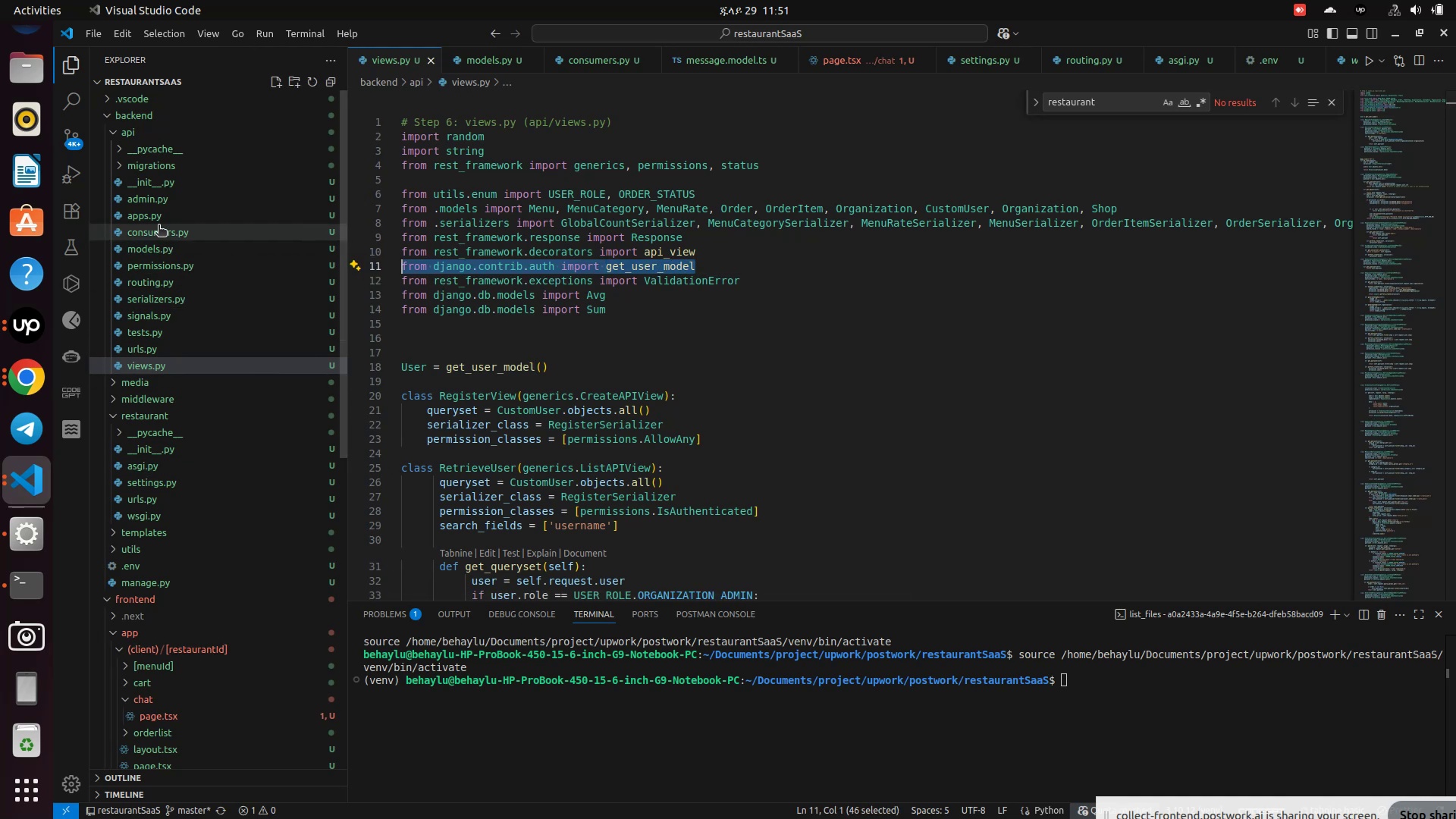 
left_click([146, 289])
 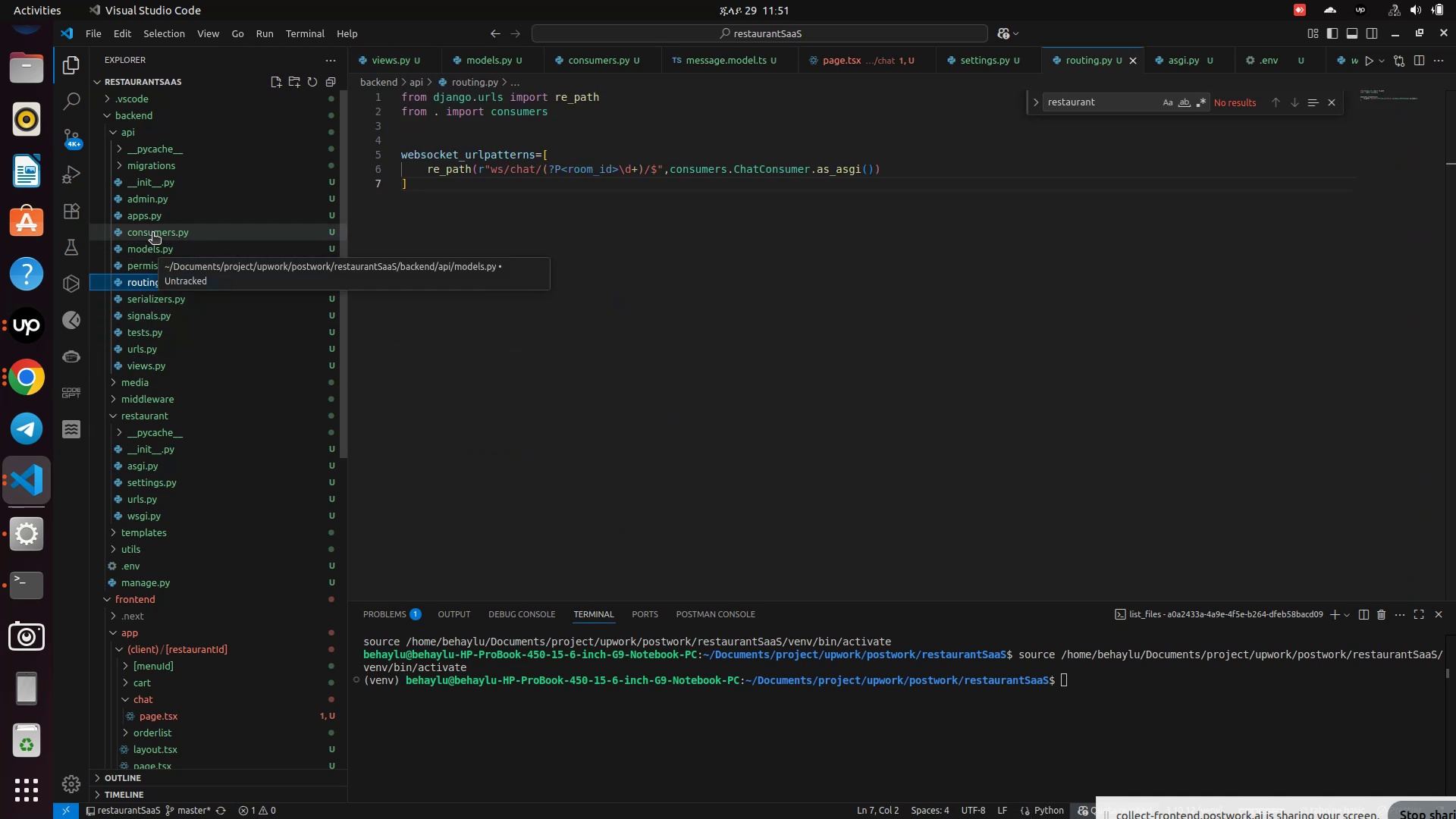 
left_click([152, 234])
 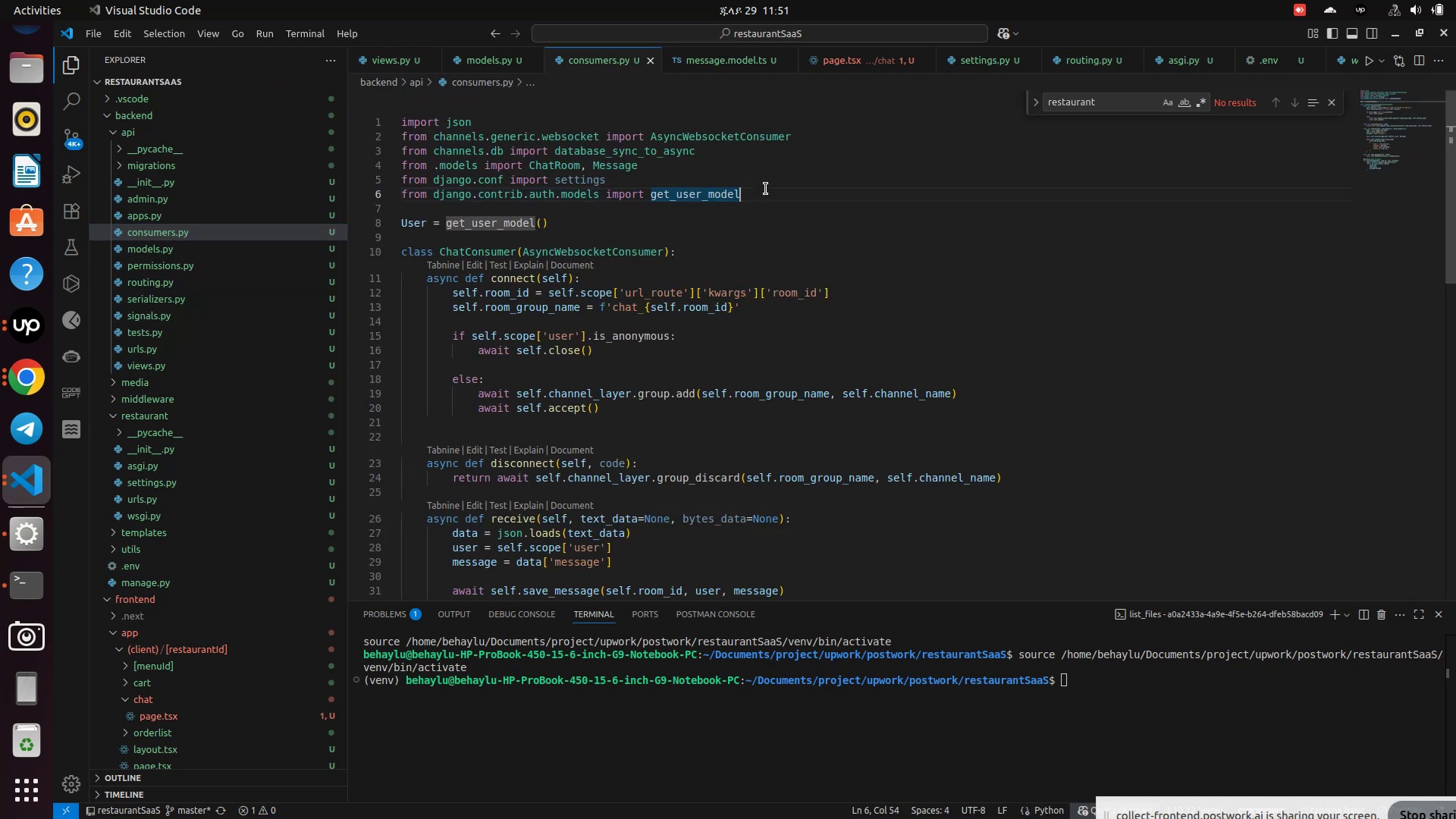 
left_click([766, 189])
 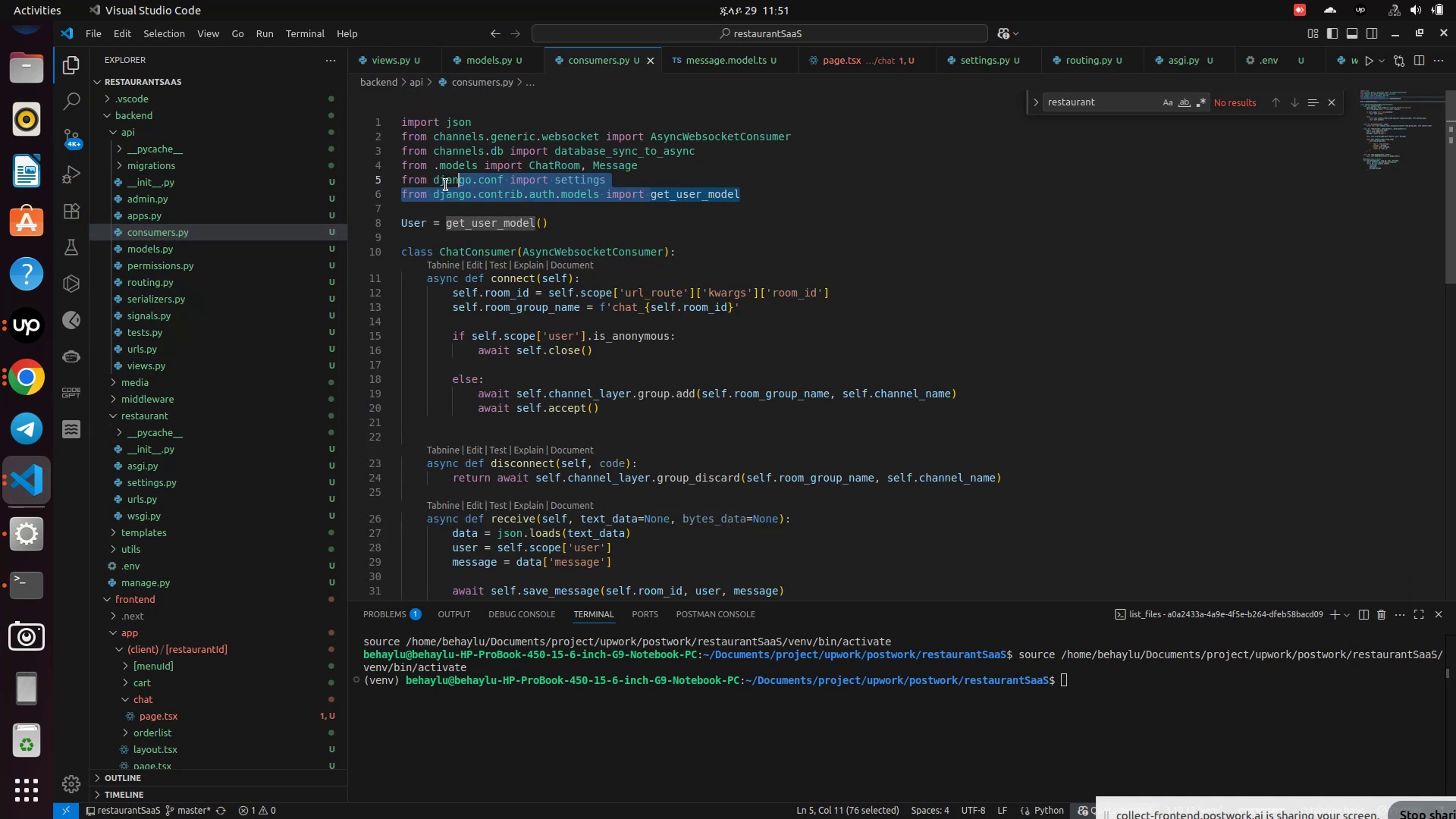 
left_click_drag(start_coordinate=[764, 195], to_coordinate=[394, 196])
 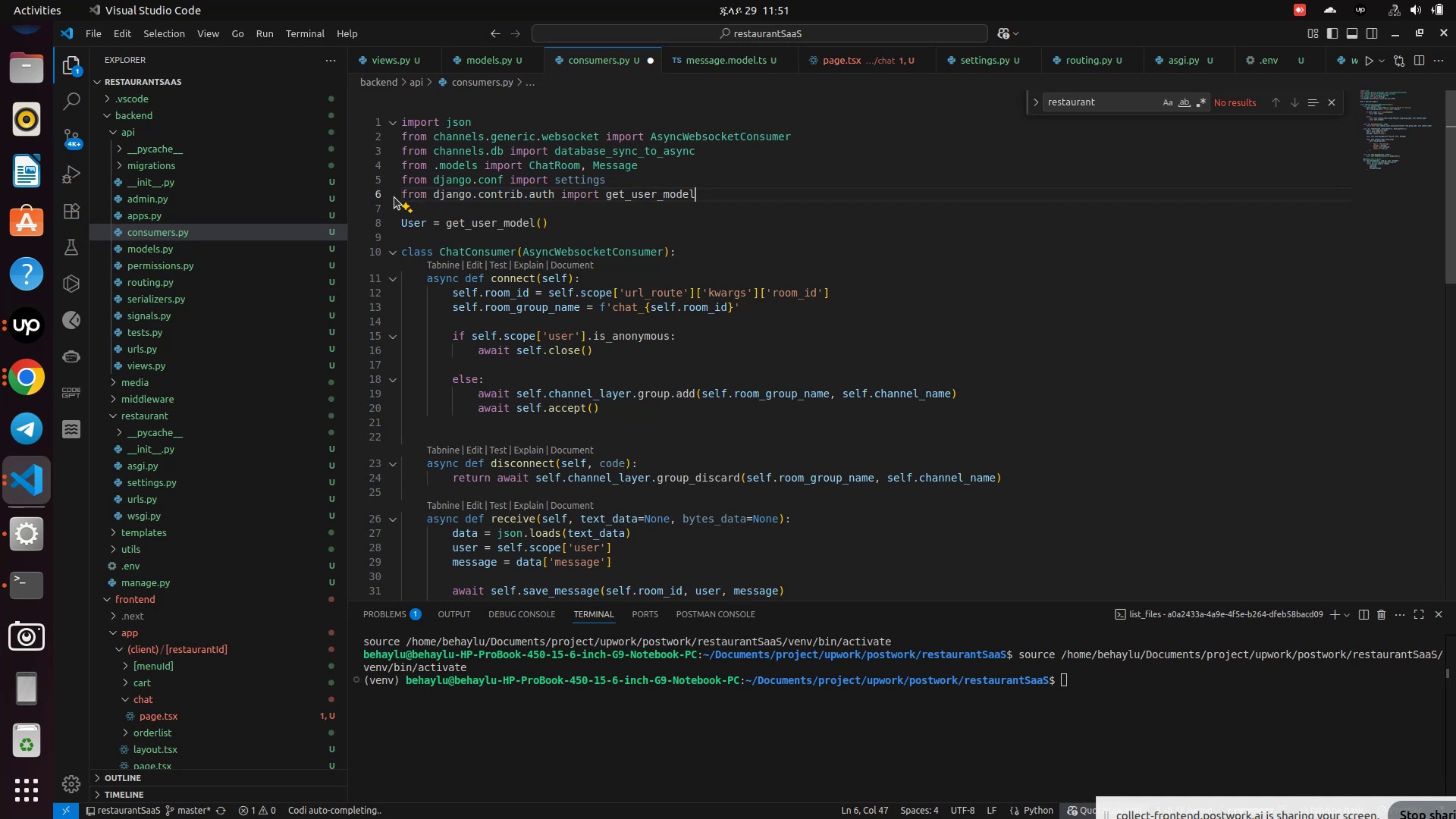 
key(Control+V)
 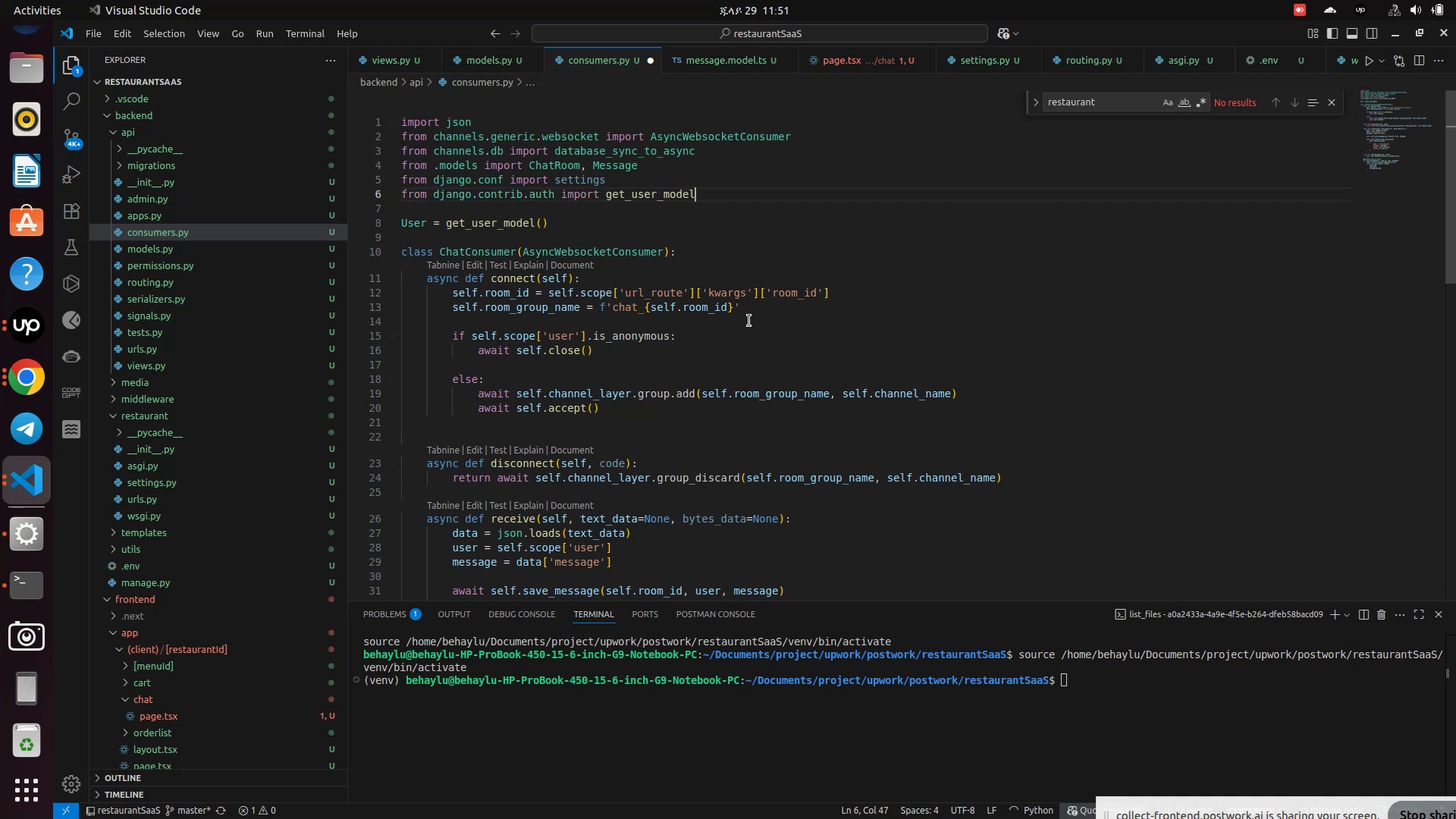 
key(Control+S)
 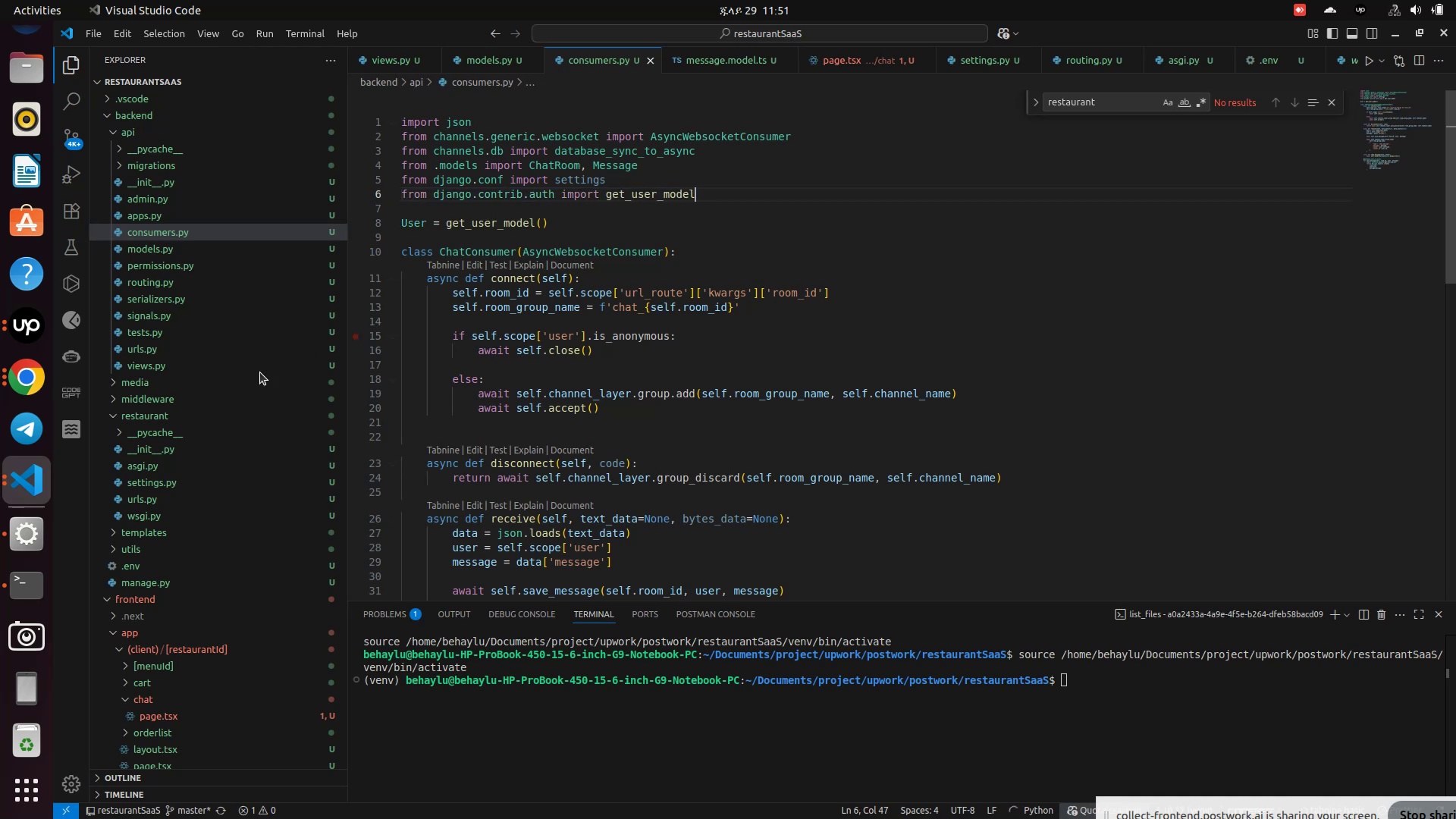 
key(Control+S)
 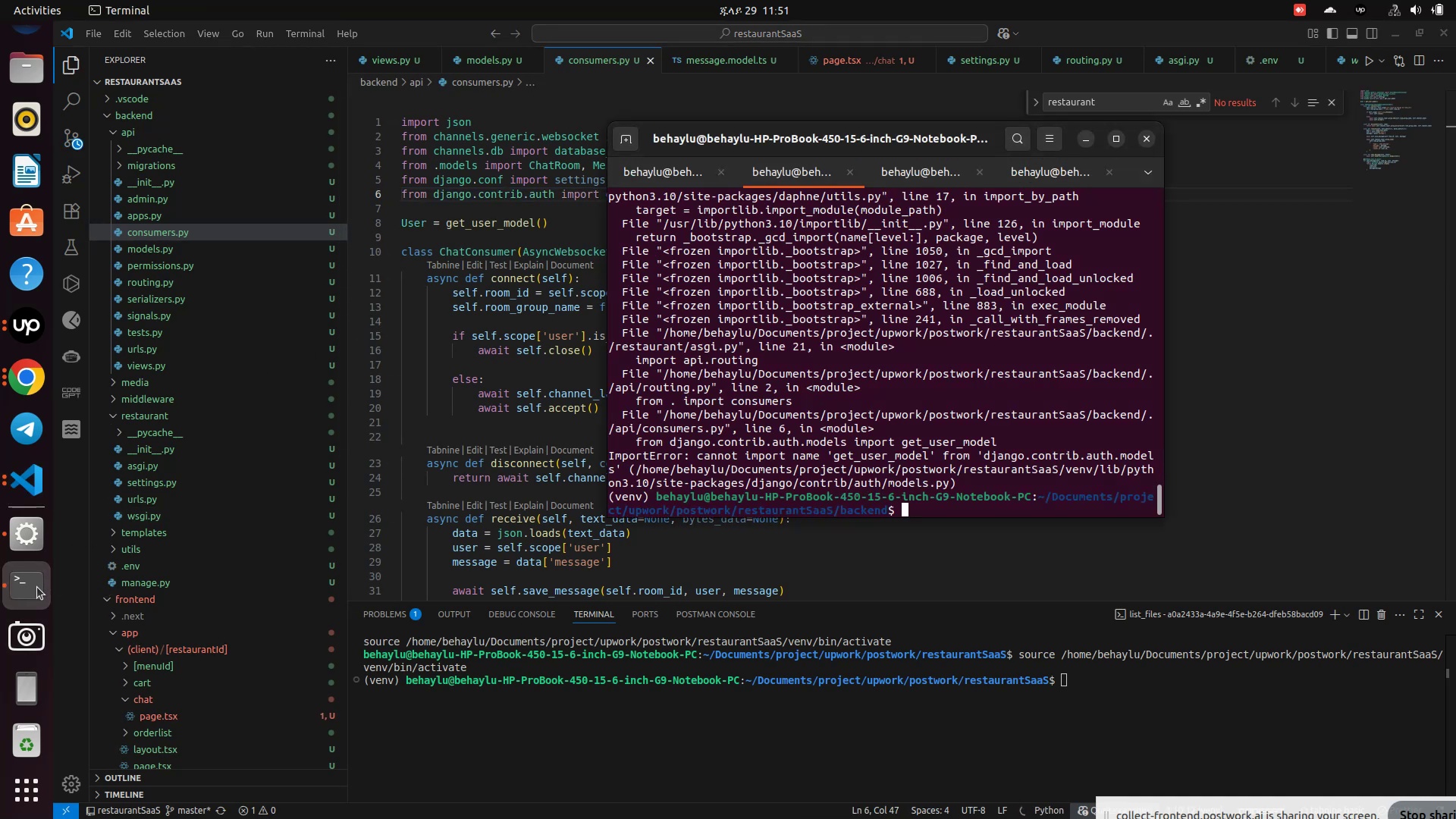 
left_click([35, 584])
 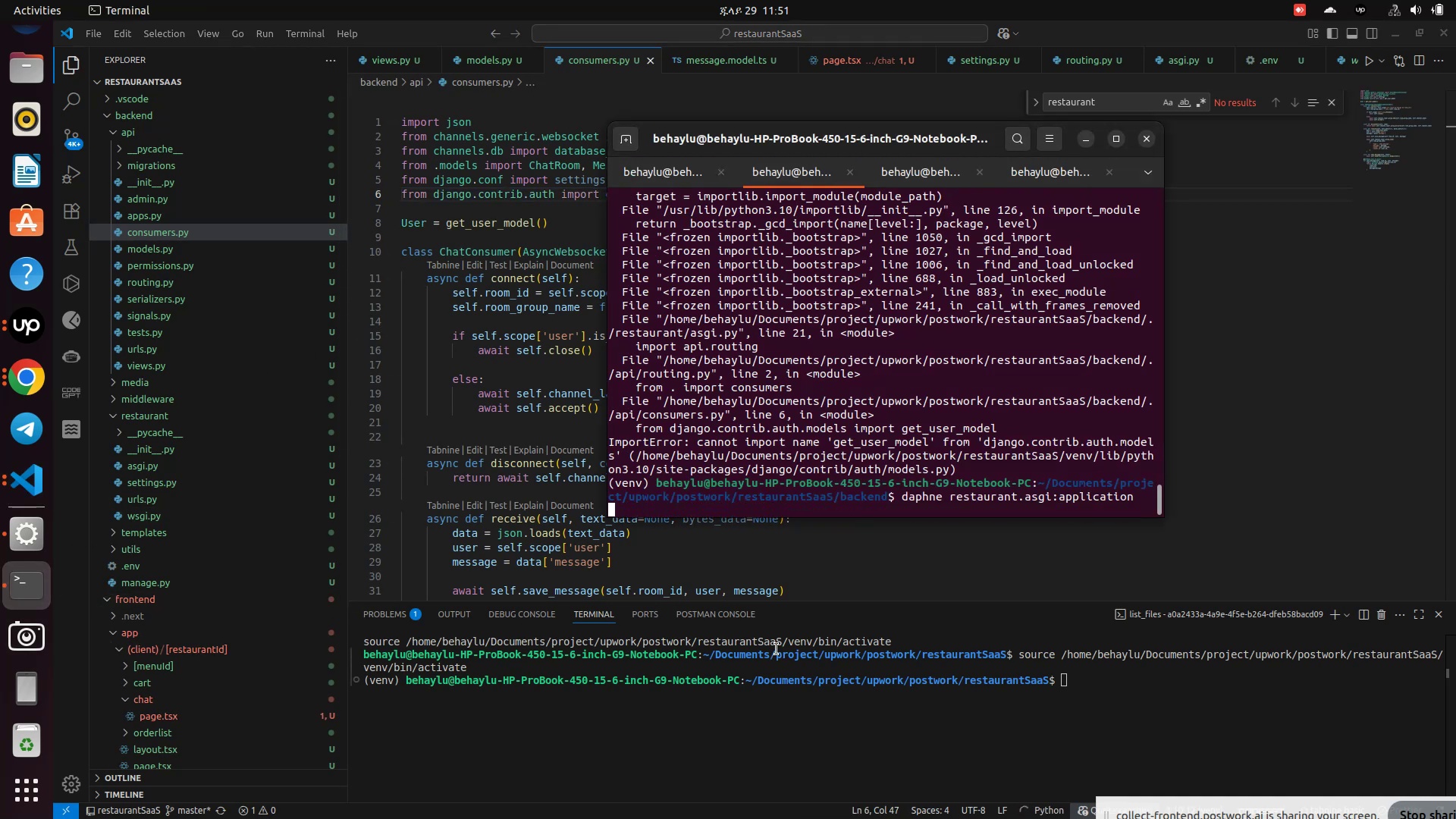 
key(ArrowUp)
 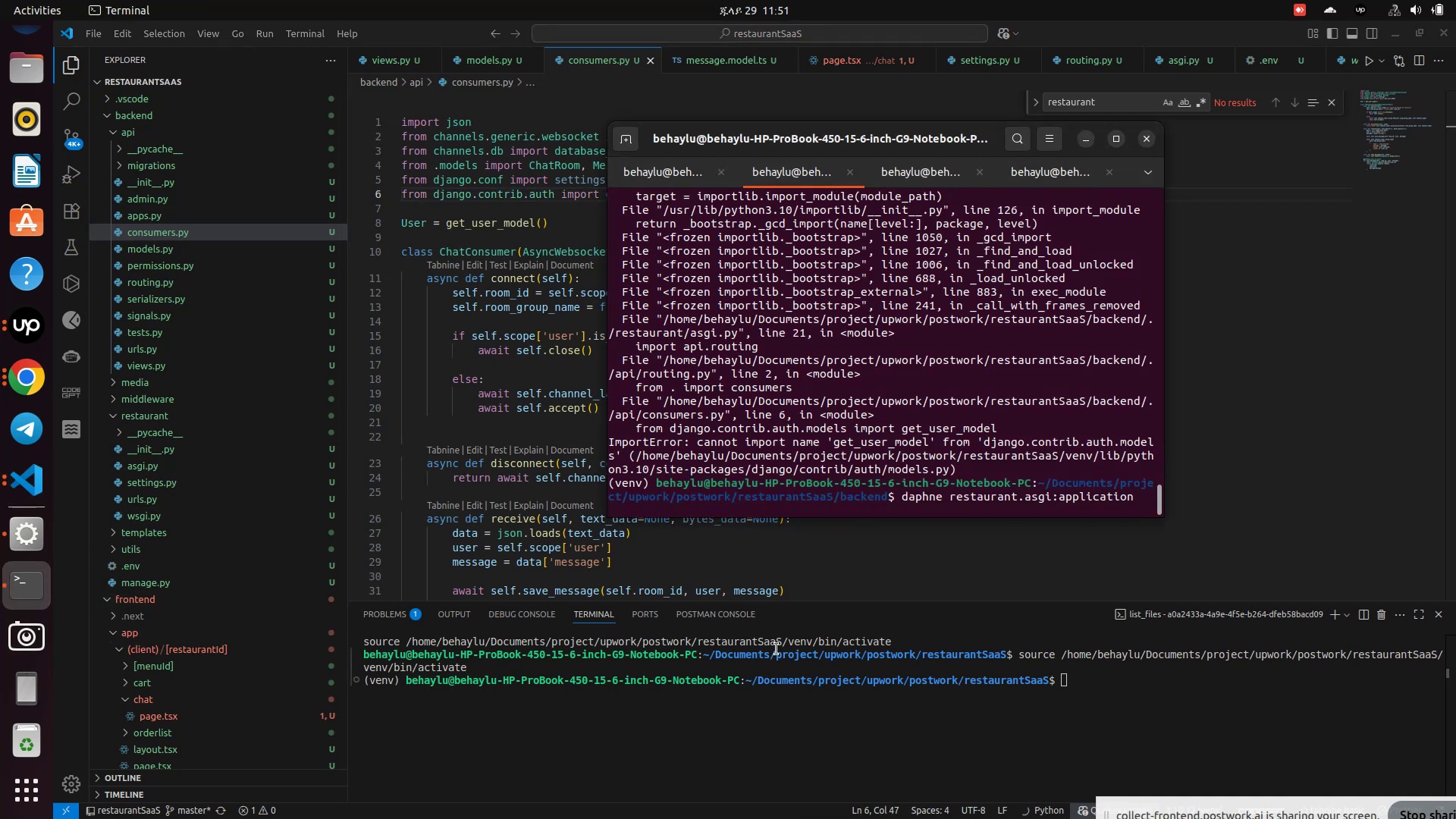 
key(Enter)
 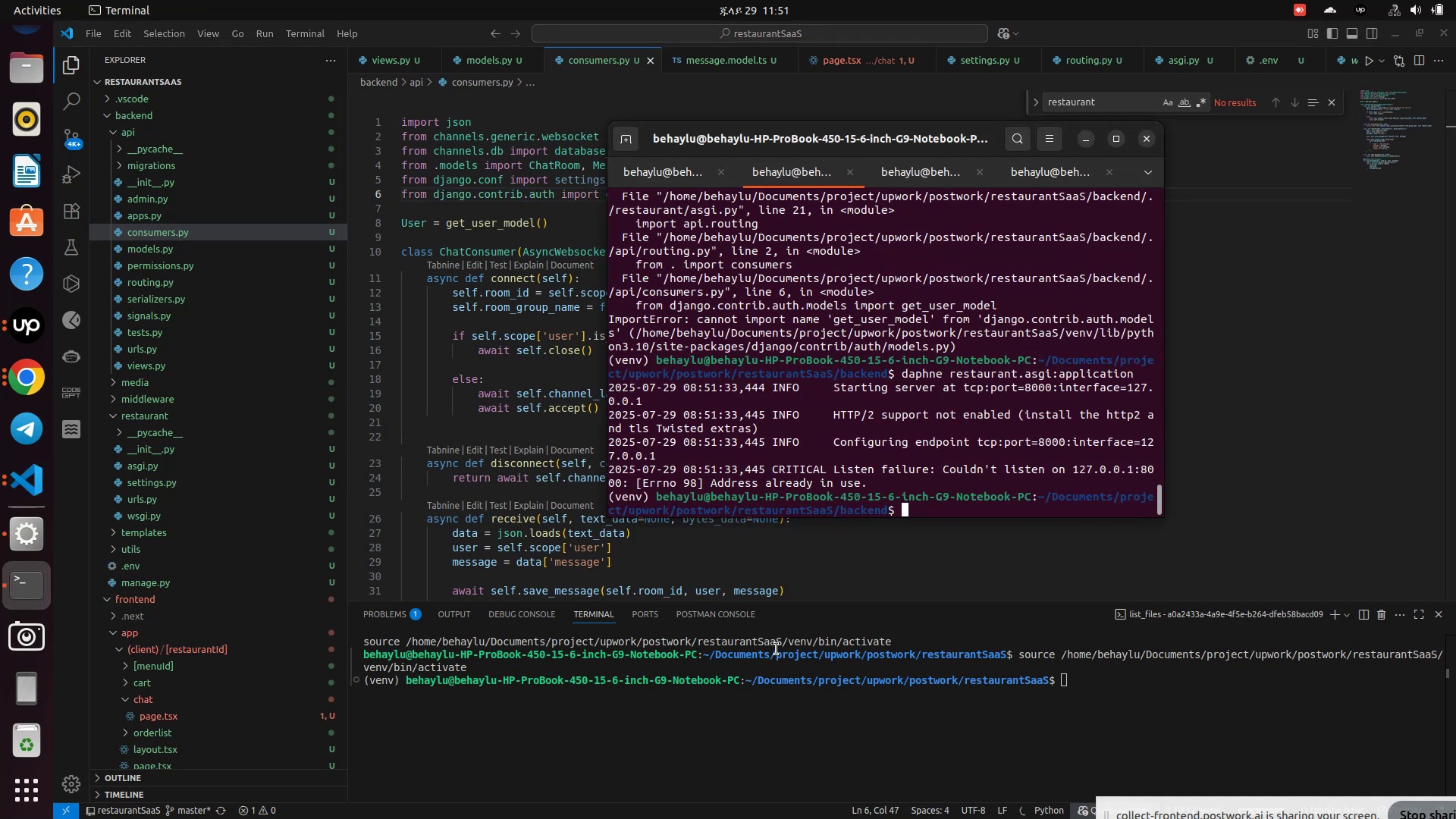 
wait(8.14)
 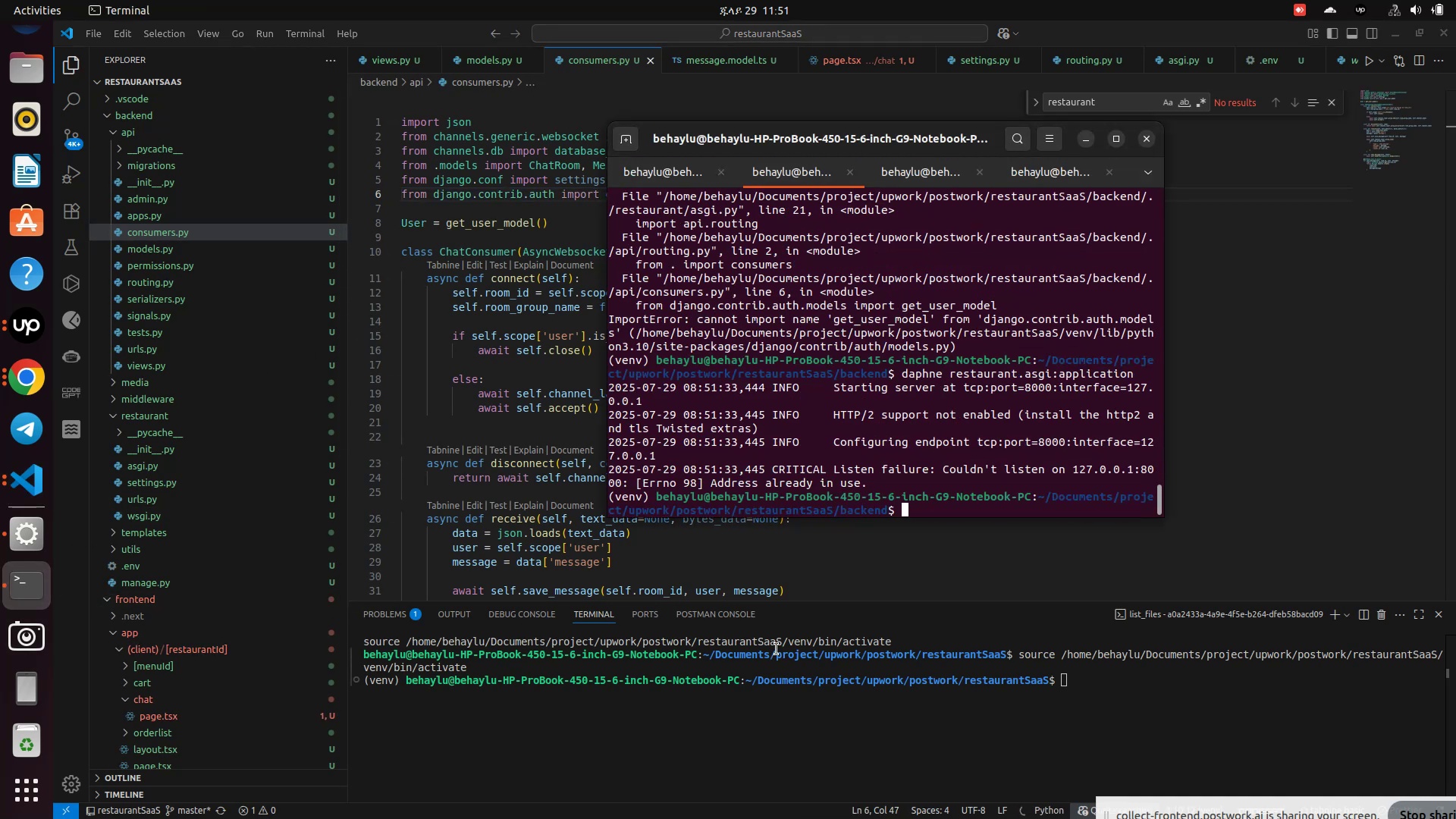 
type(lsof[Delete]lsof -i 9)
key(Backspace)
type(800)
key(Backspace)
key(Backspace)
key(Backspace)
type(:8000)
 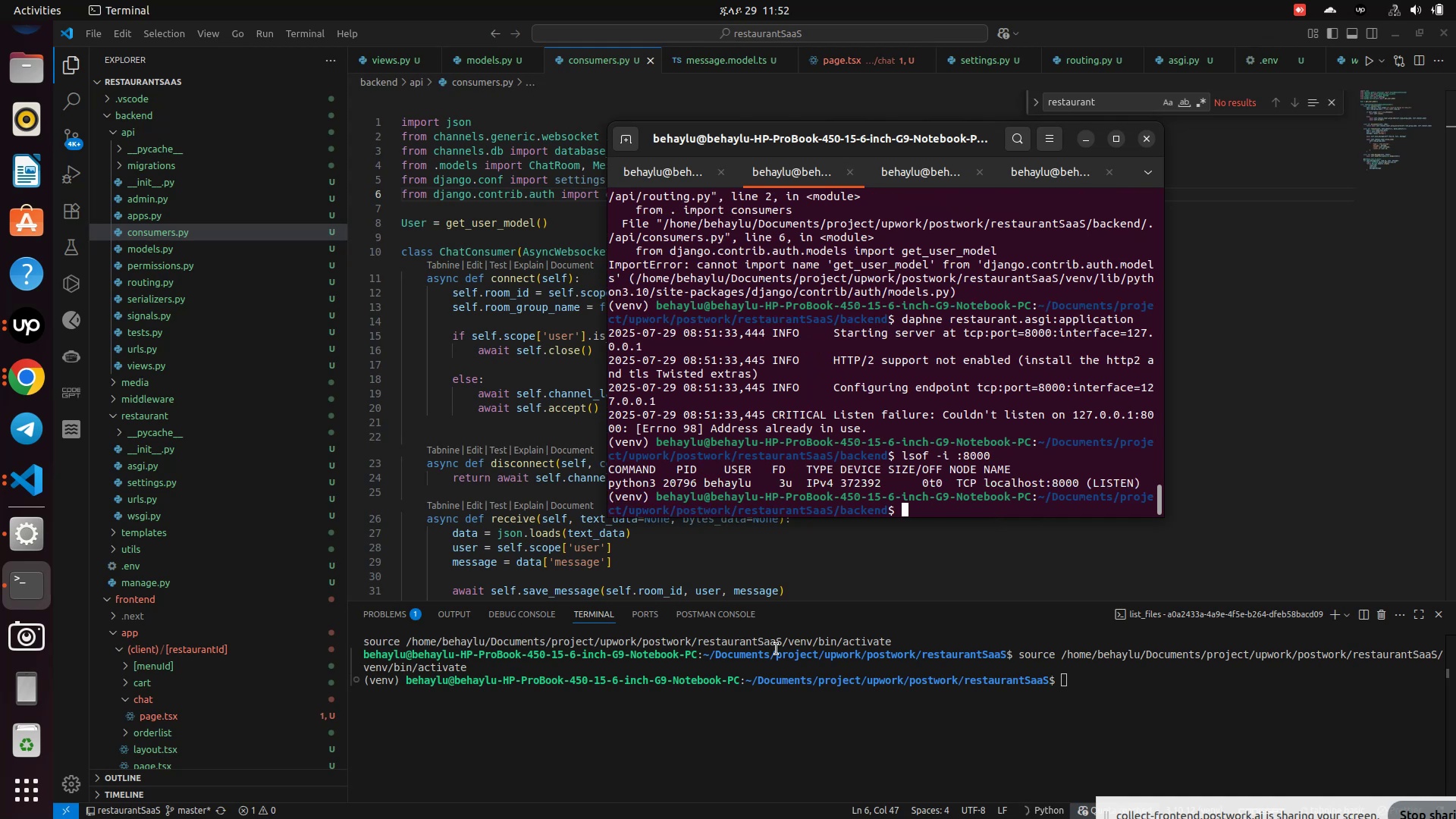 
key(Enter)
 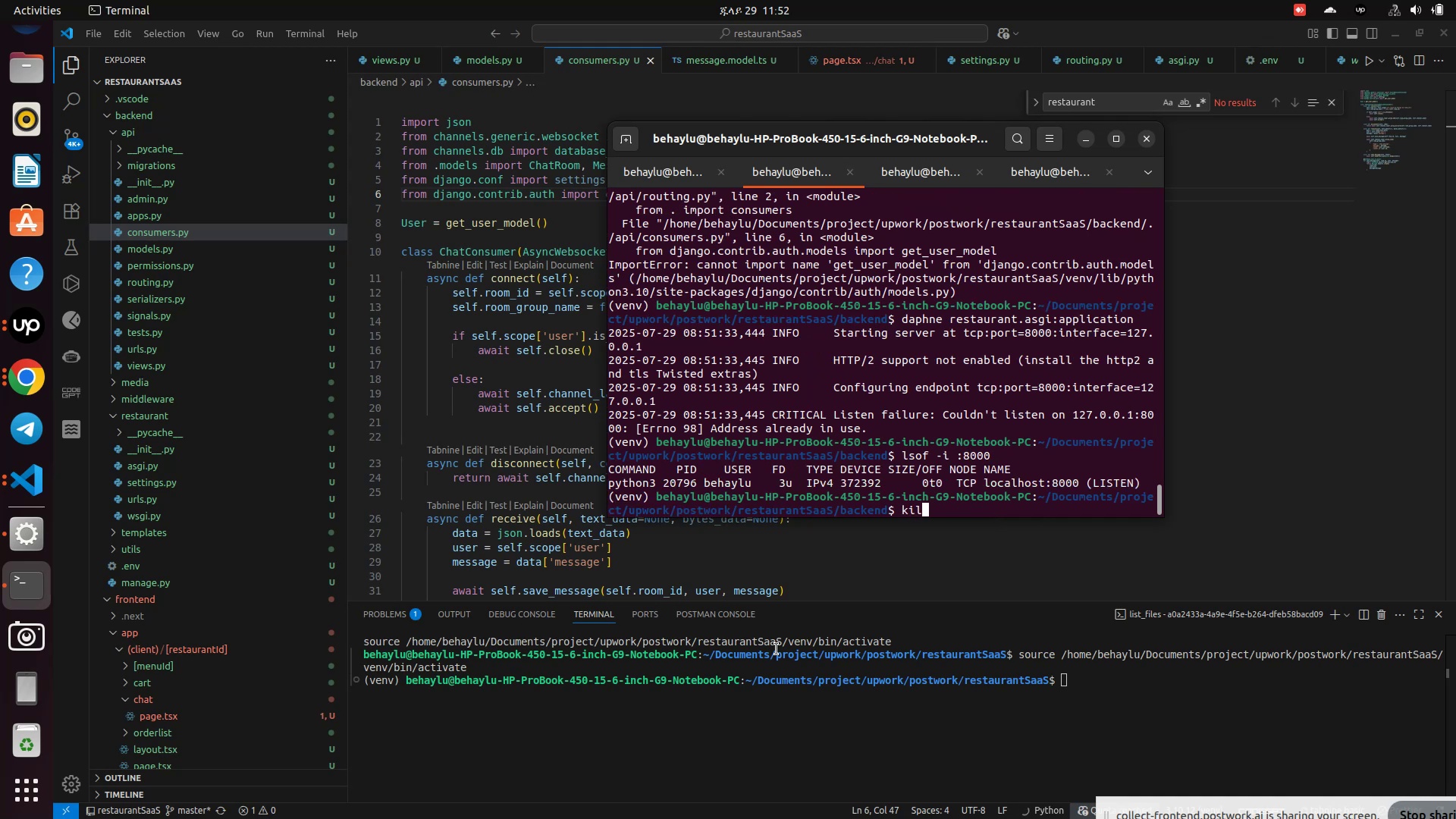 
type(kill -9 20796)
 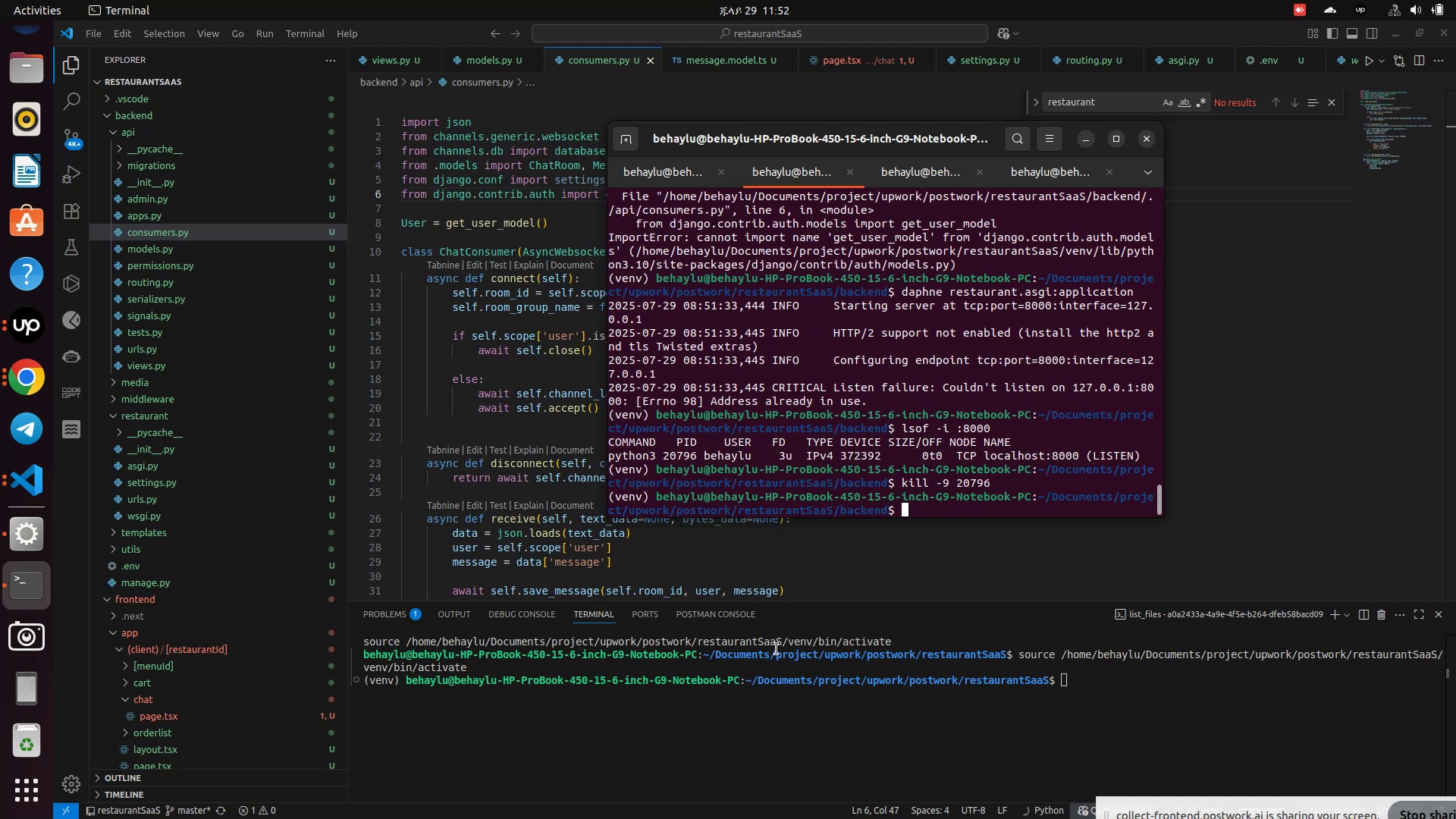 
key(Enter)
 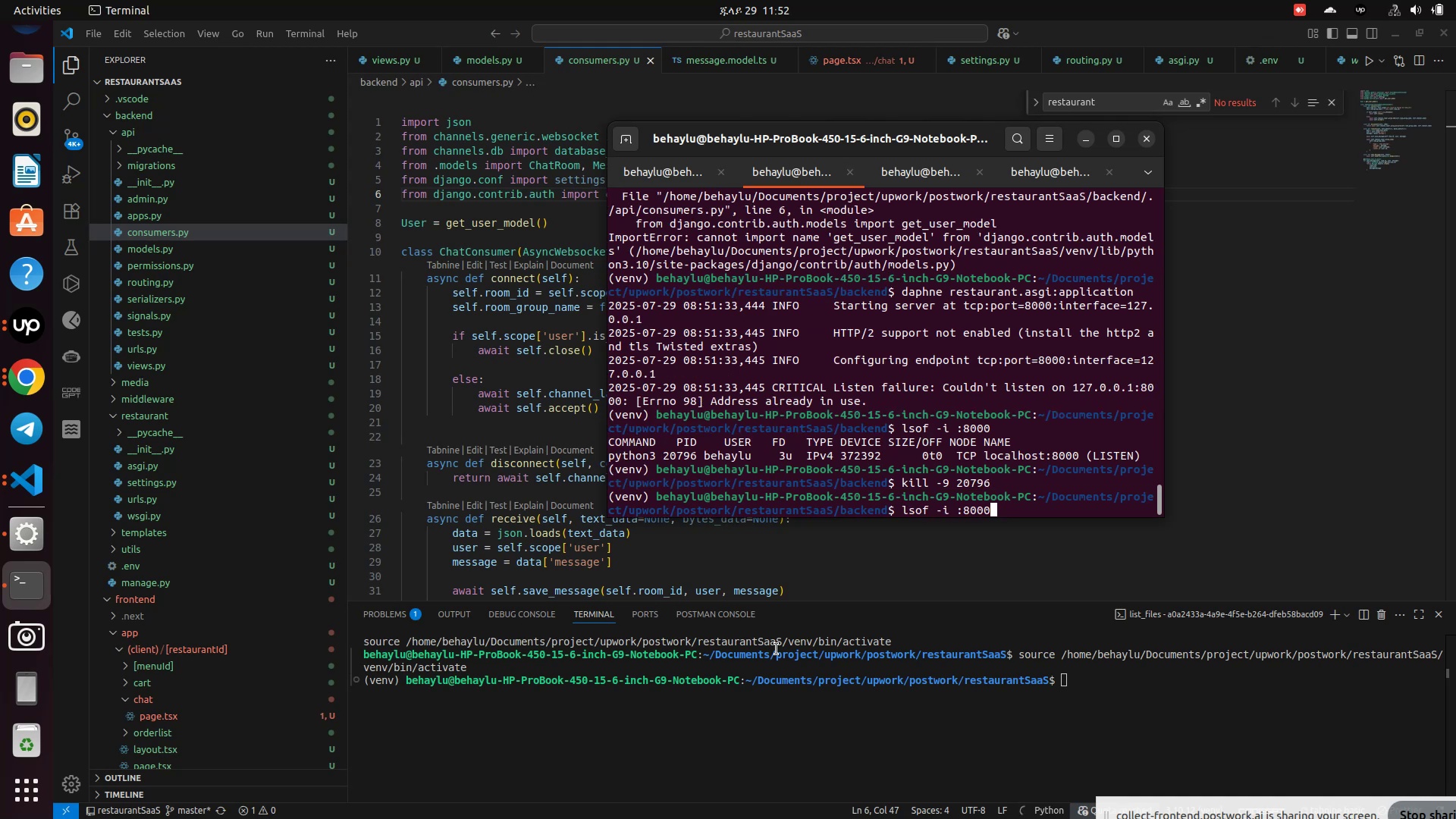 
key(ArrowUp)
 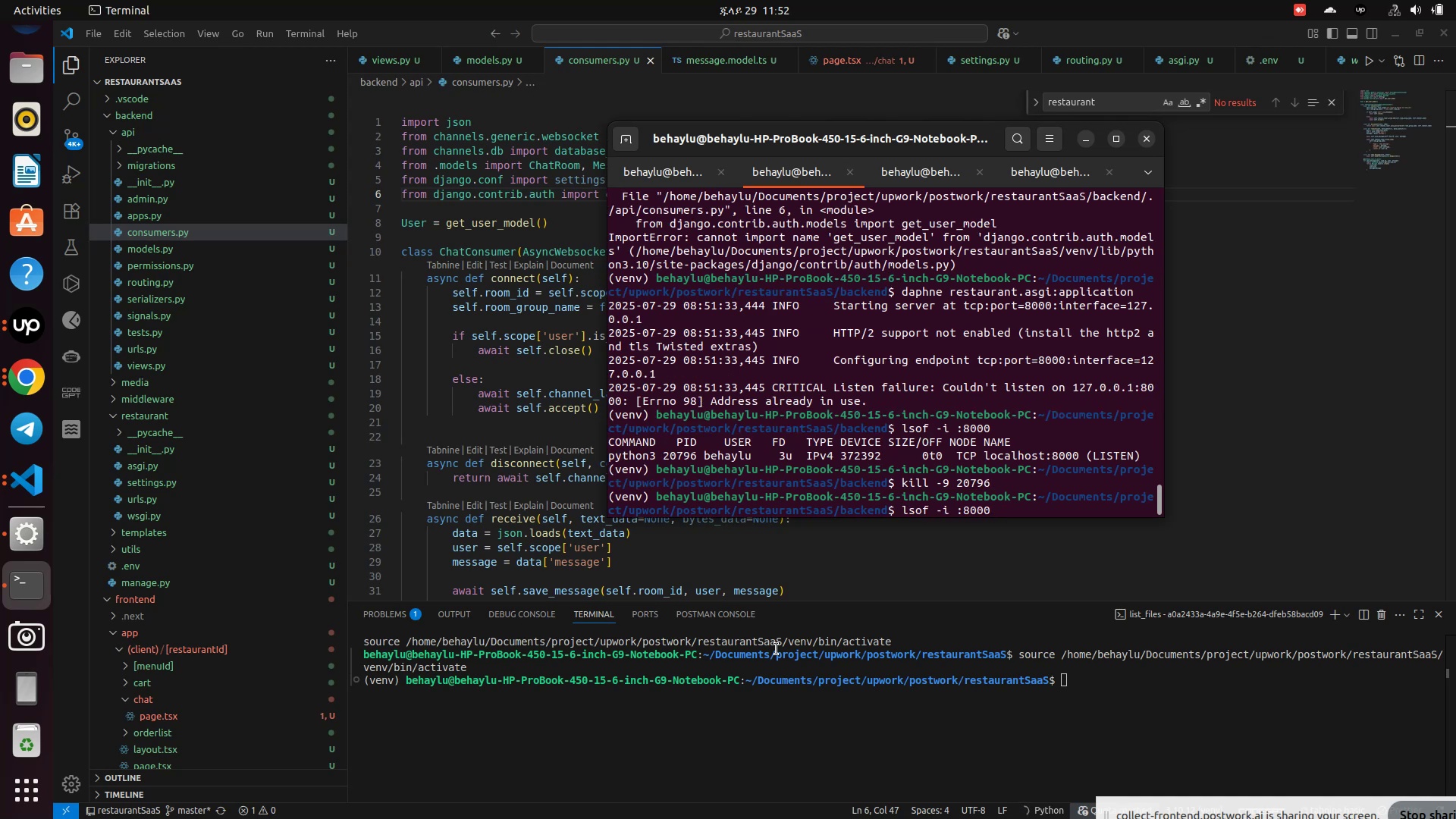 
key(ArrowUp)
 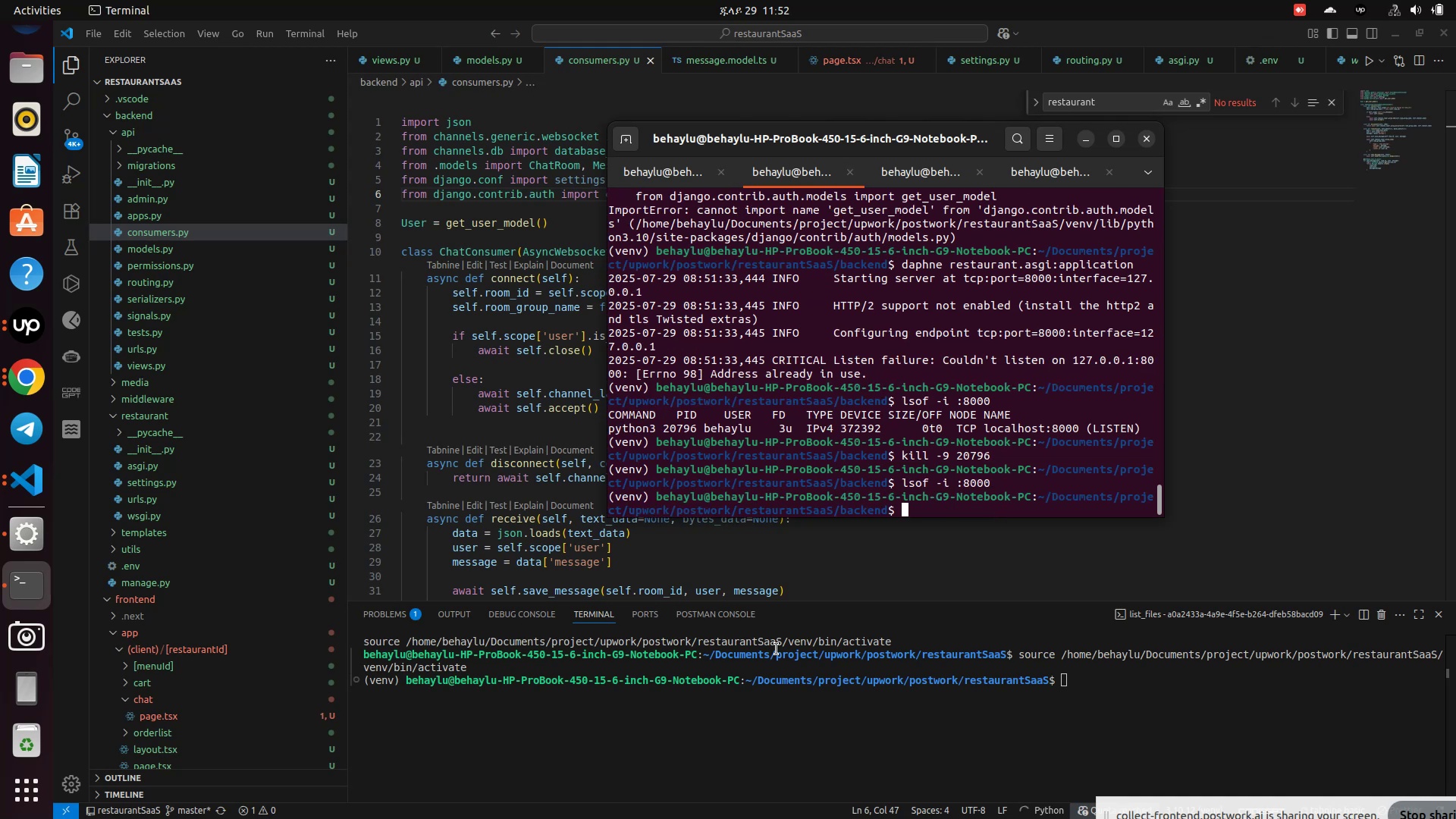 
key(Enter)
 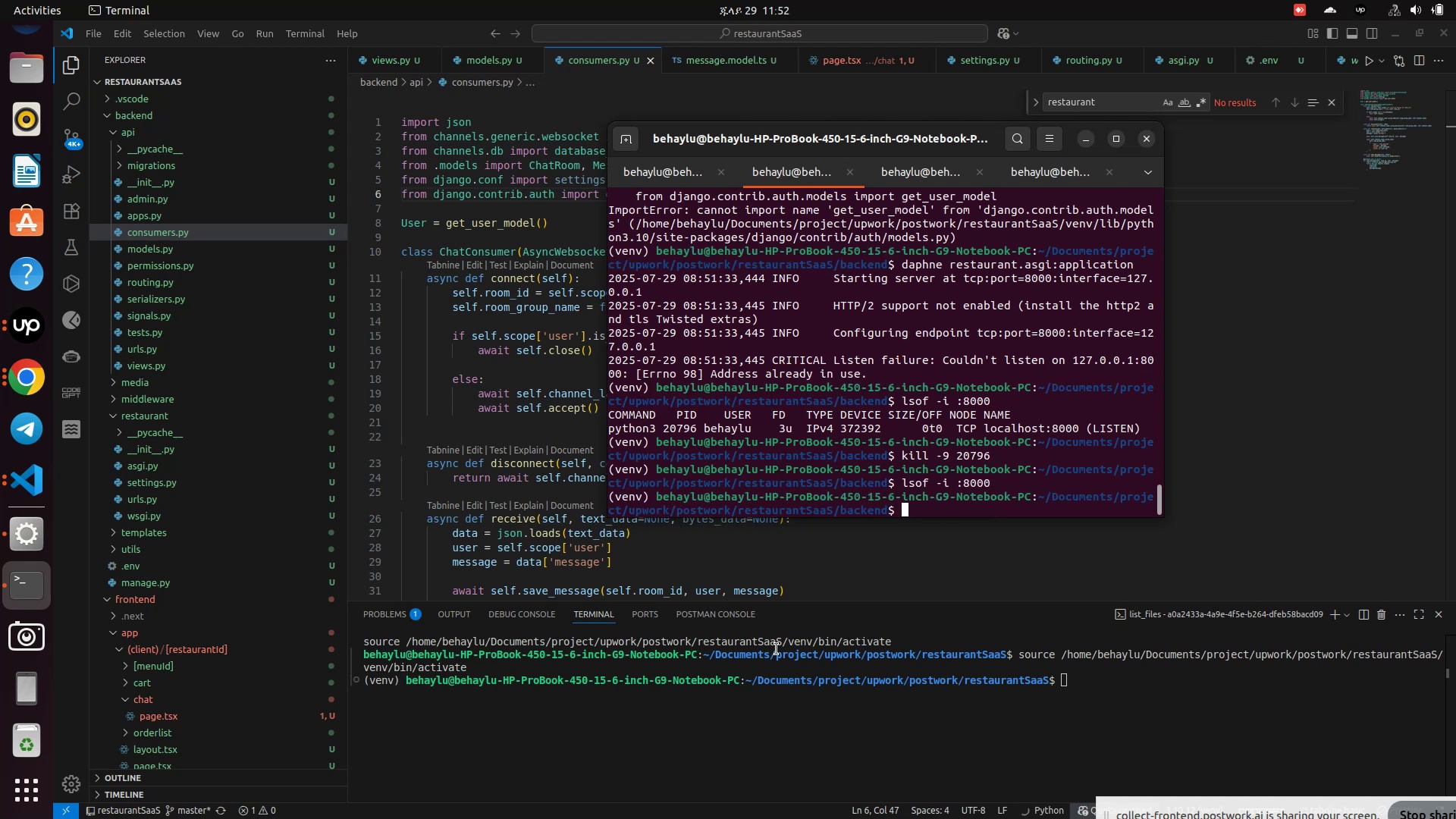 
key(ArrowUp)
 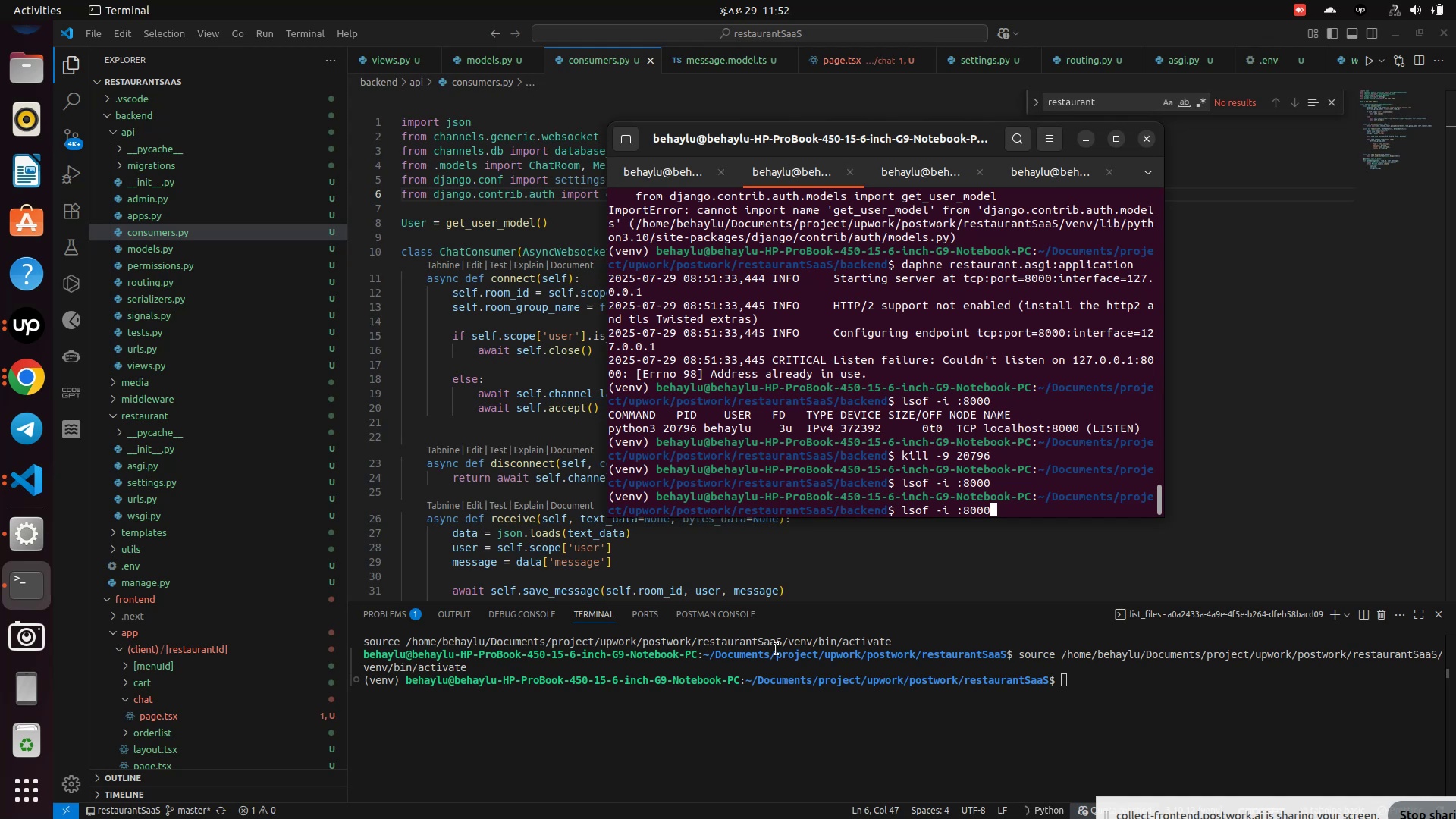 
key(ArrowUp)
 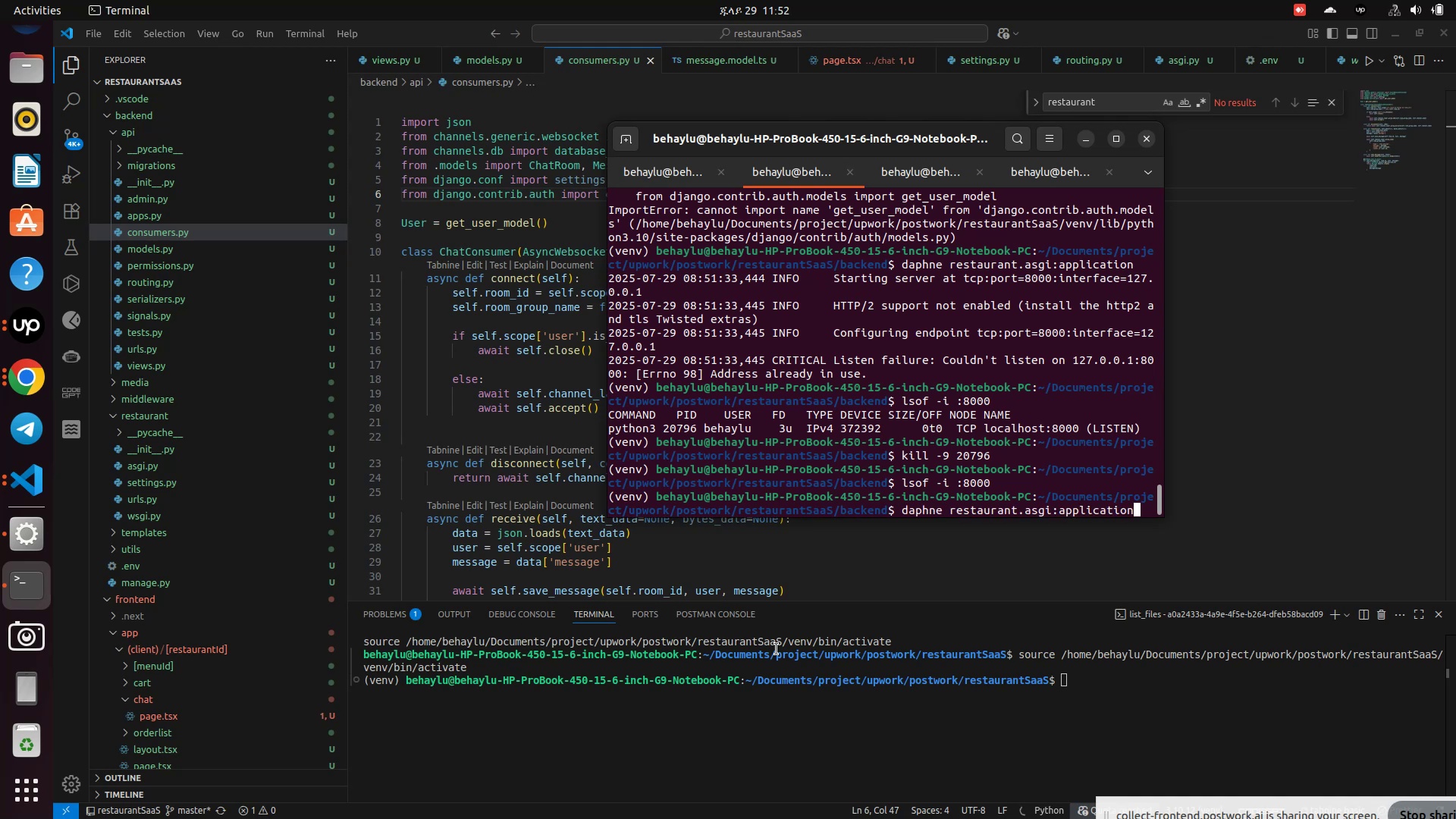 
key(ArrowUp)
 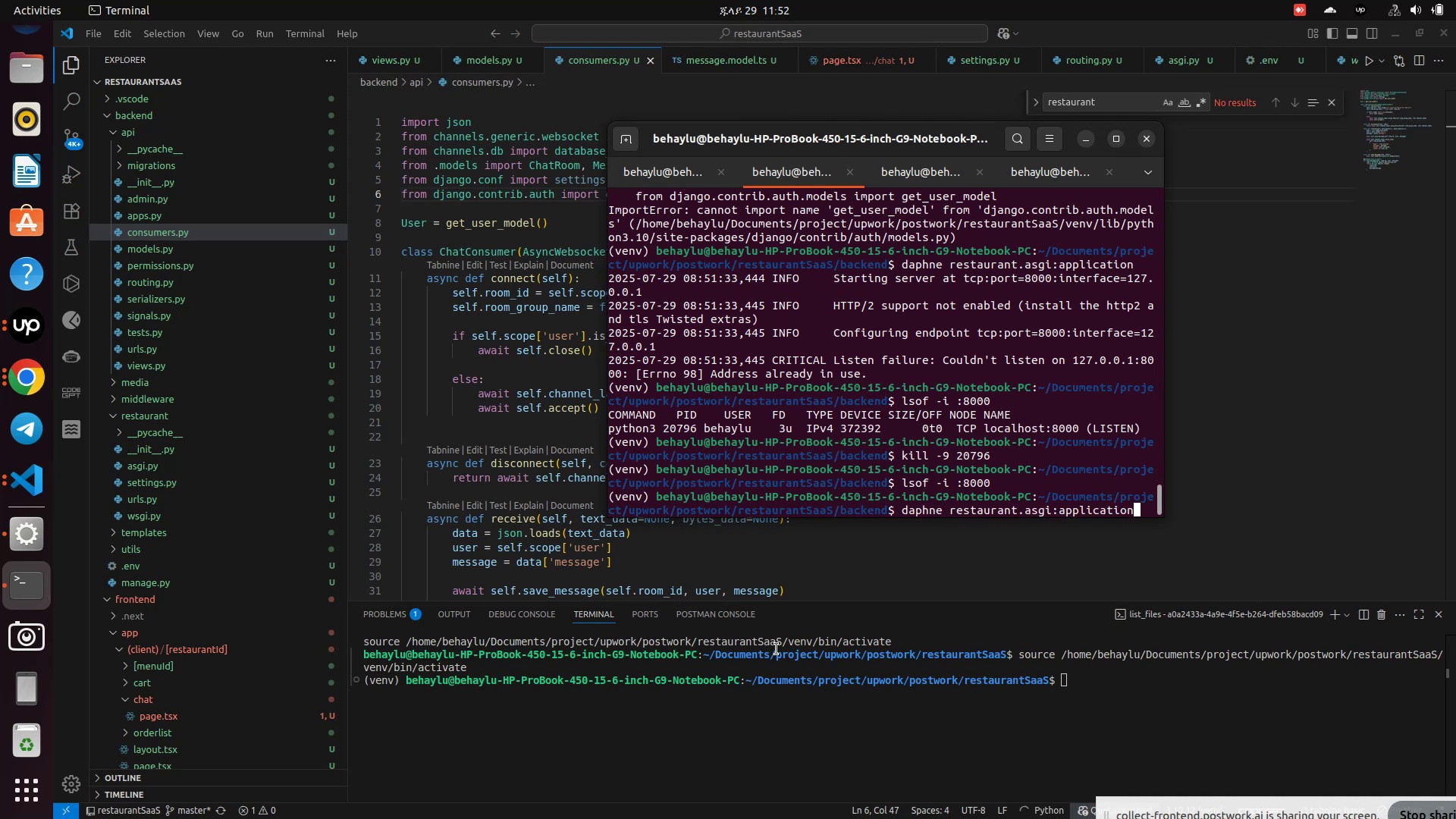 
key(ArrowUp)
 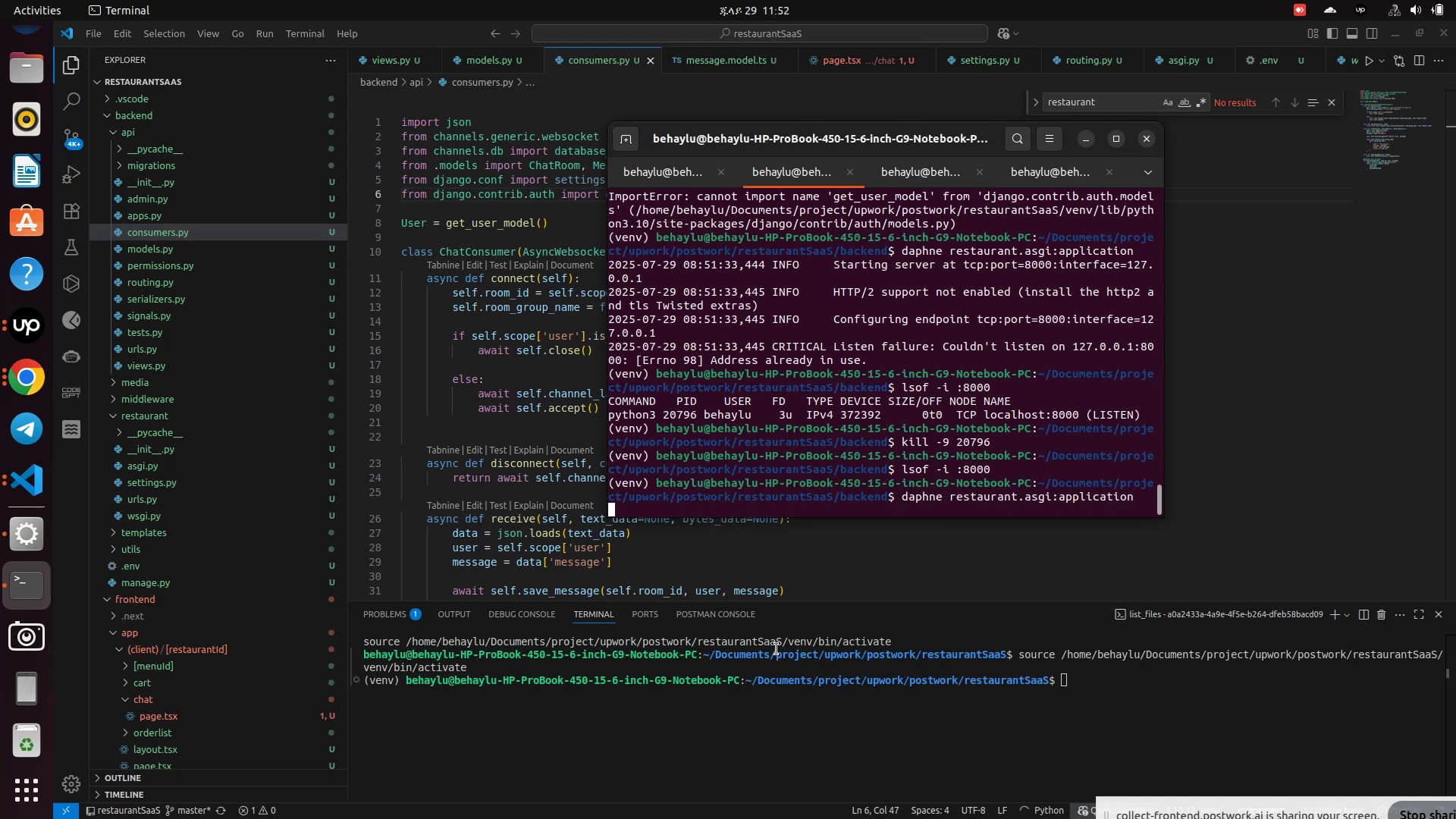 
key(Enter)
 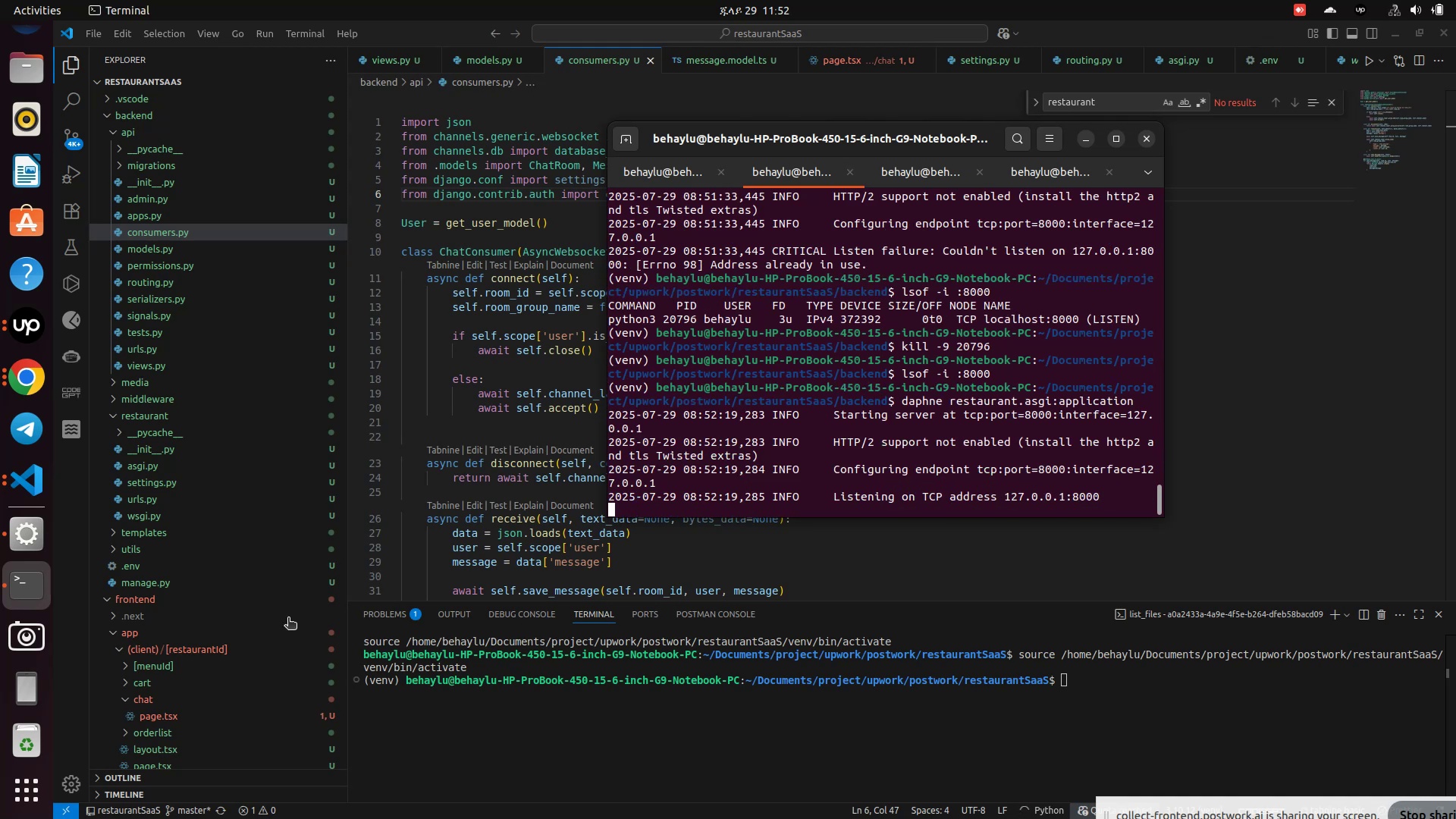 
wait(7.69)
 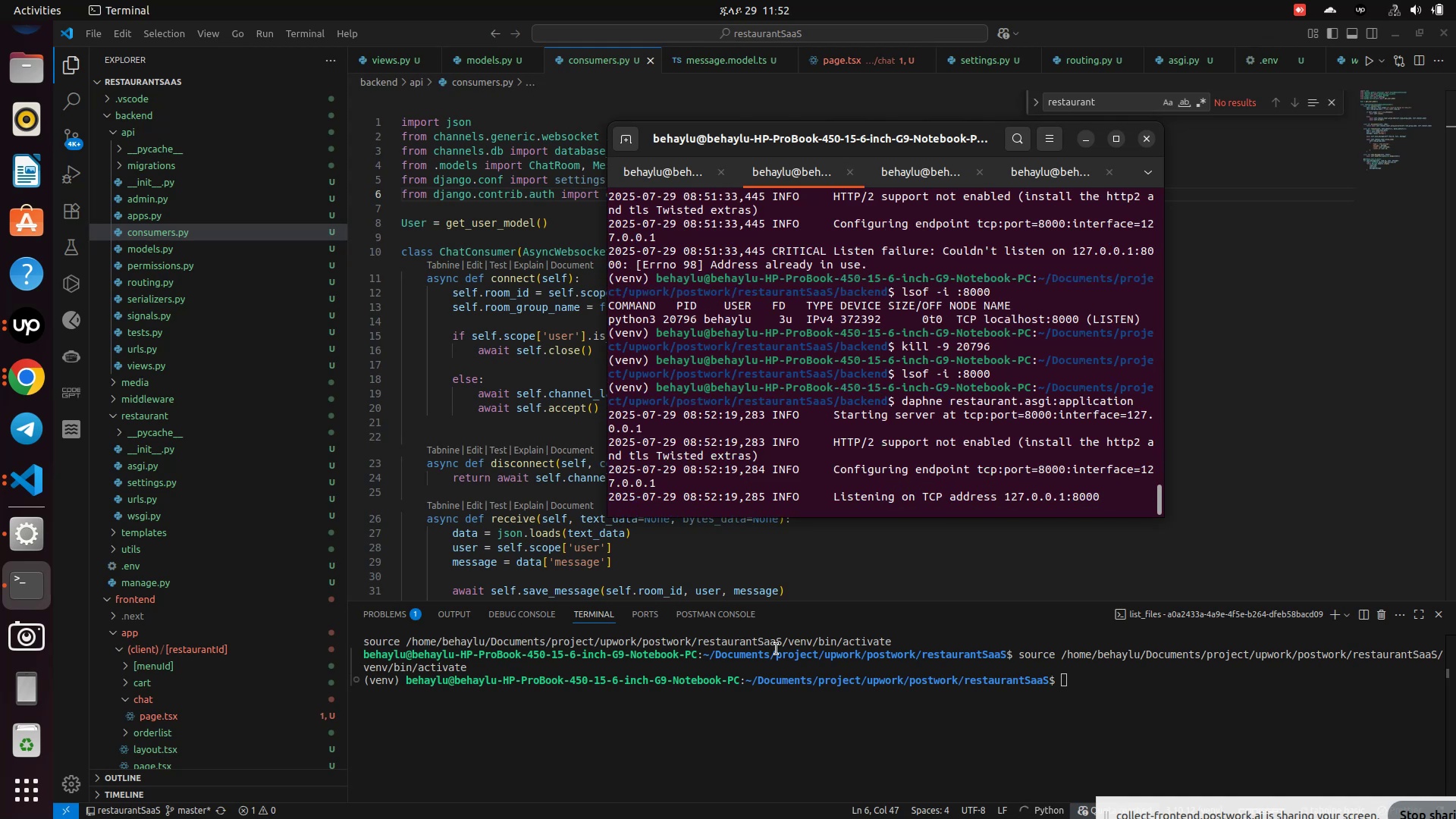 
left_click([35, 386])
 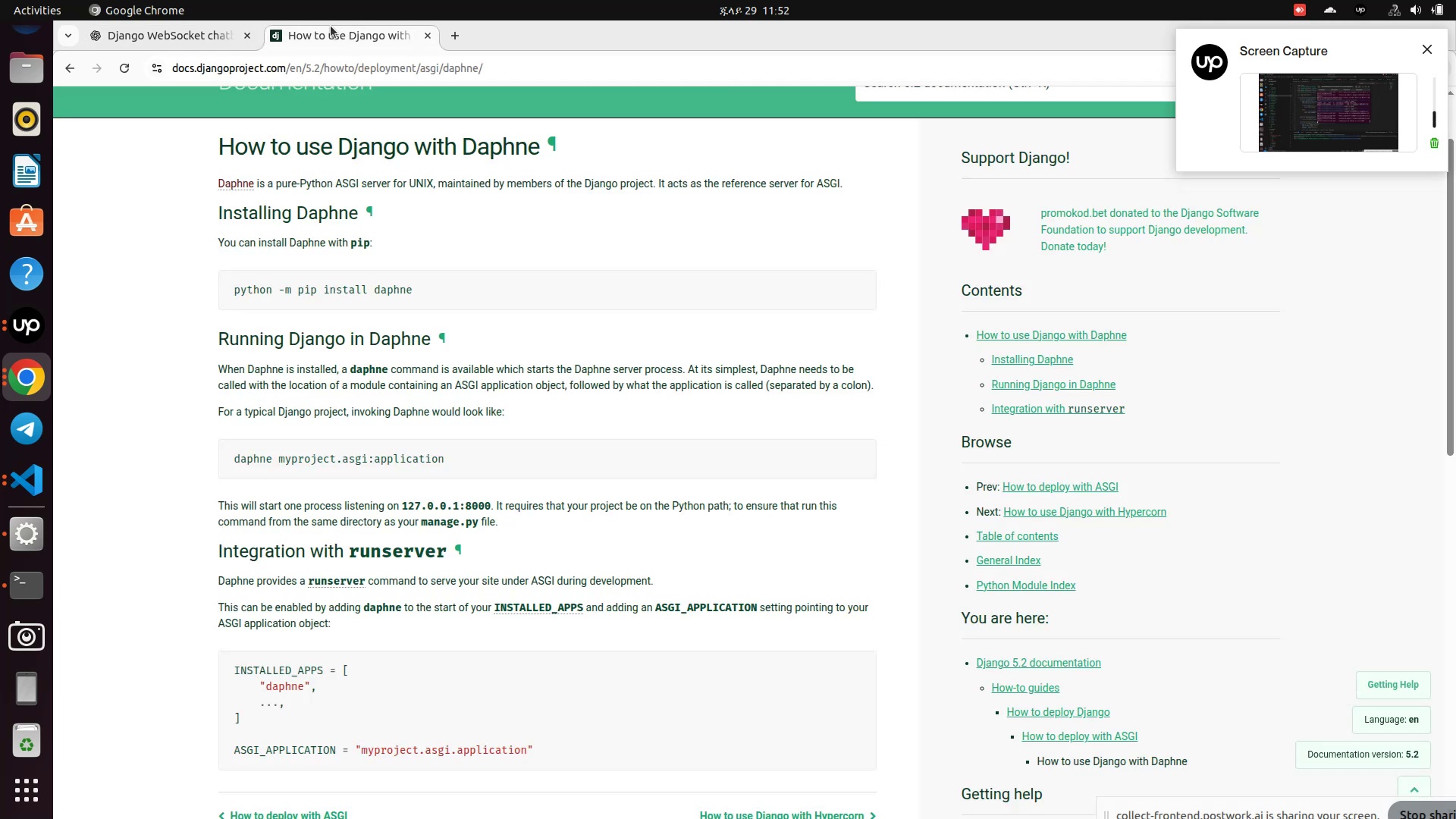 
left_click([331, 26])
 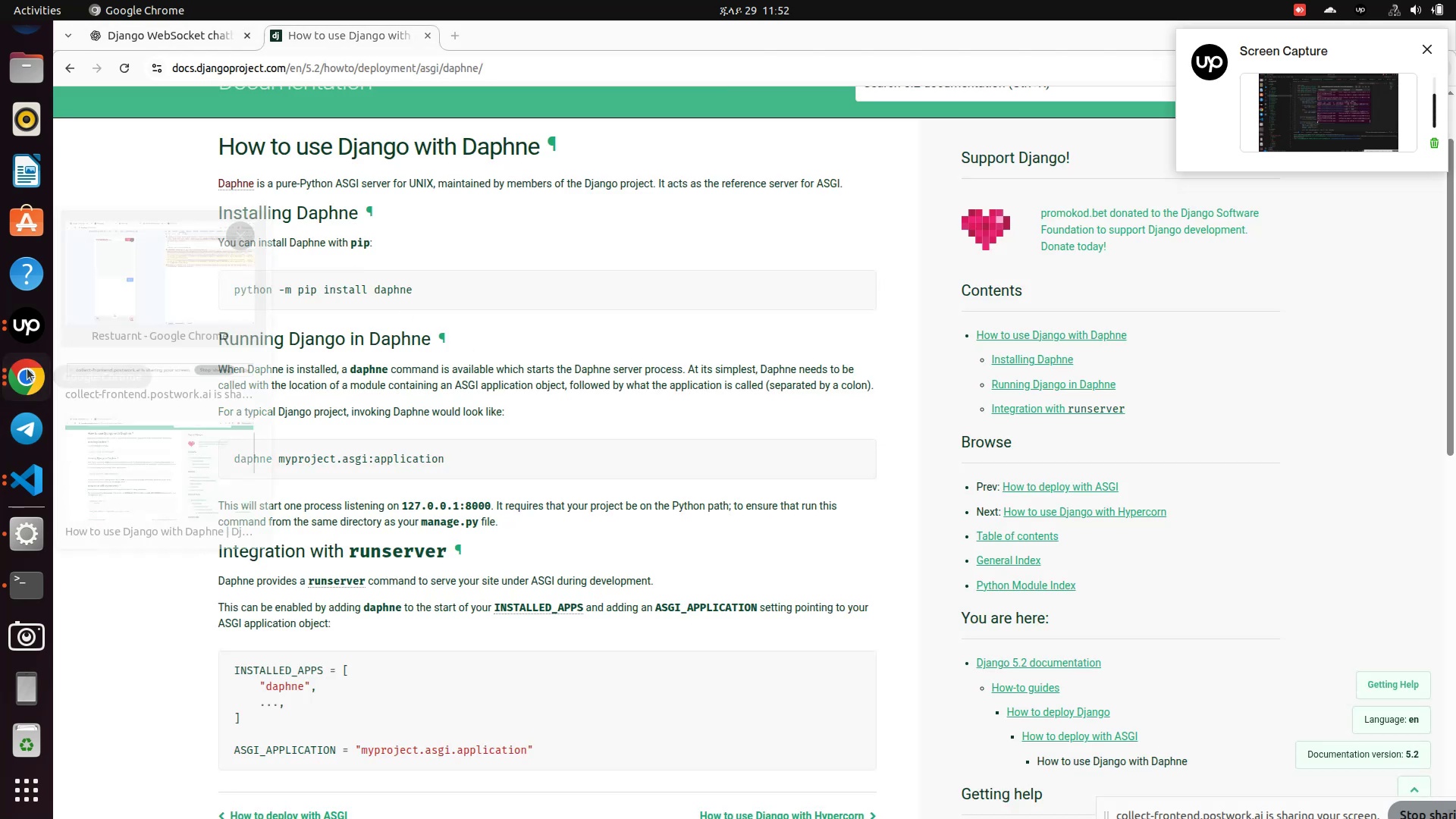 
left_click([27, 369])
 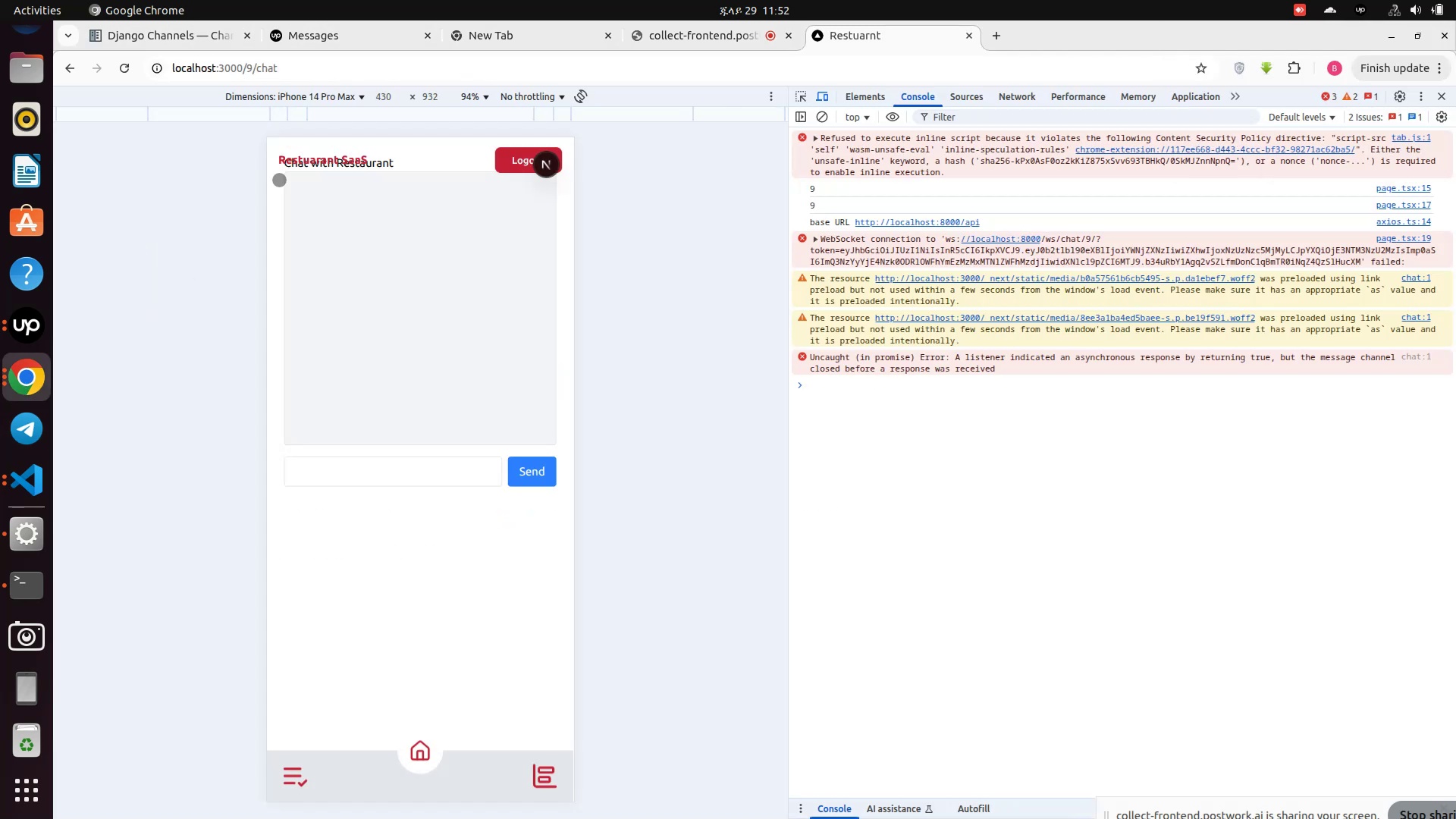 
left_click([151, 308])
 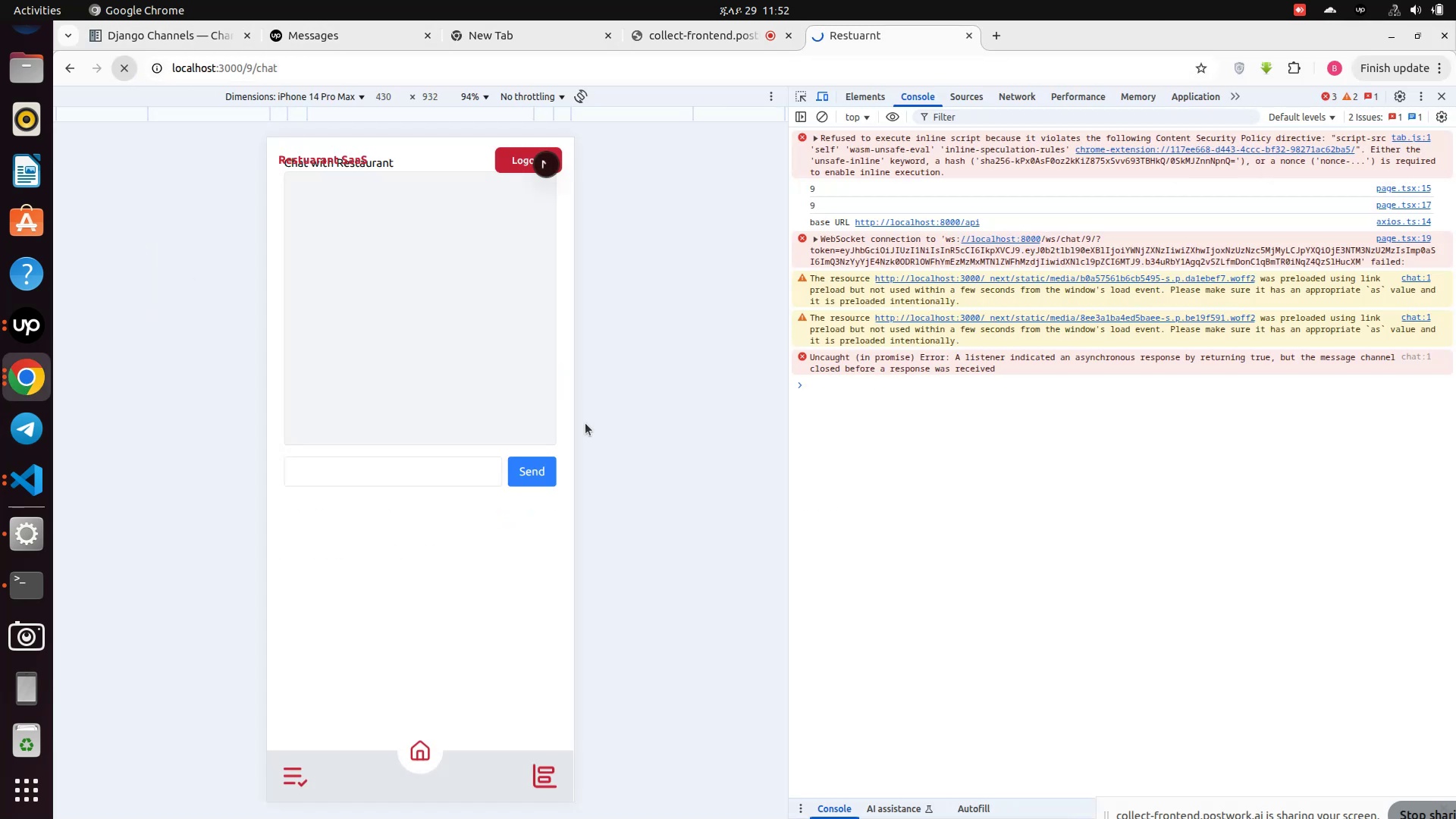 
left_click([129, 66])
 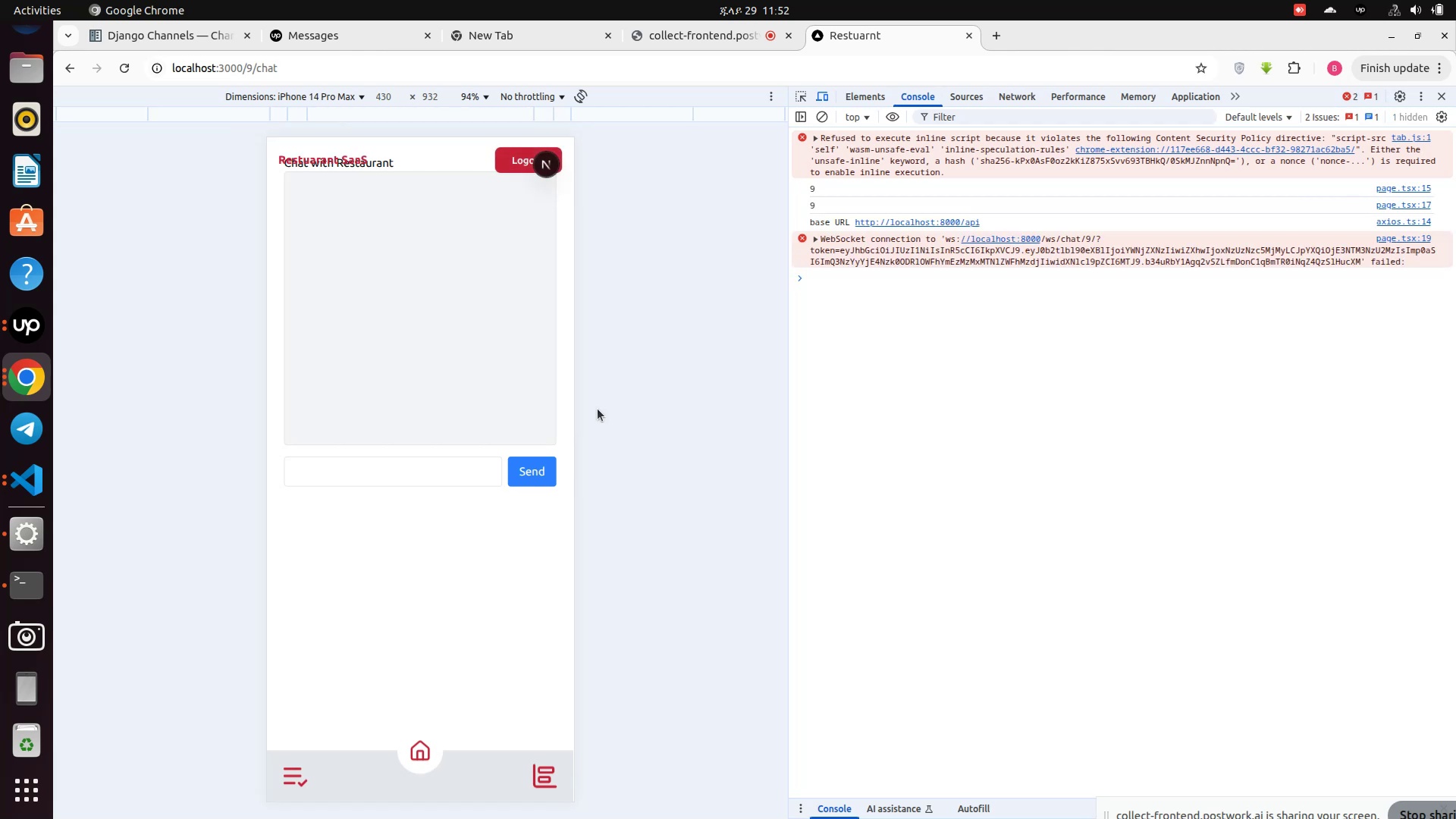 
wait(11.86)
 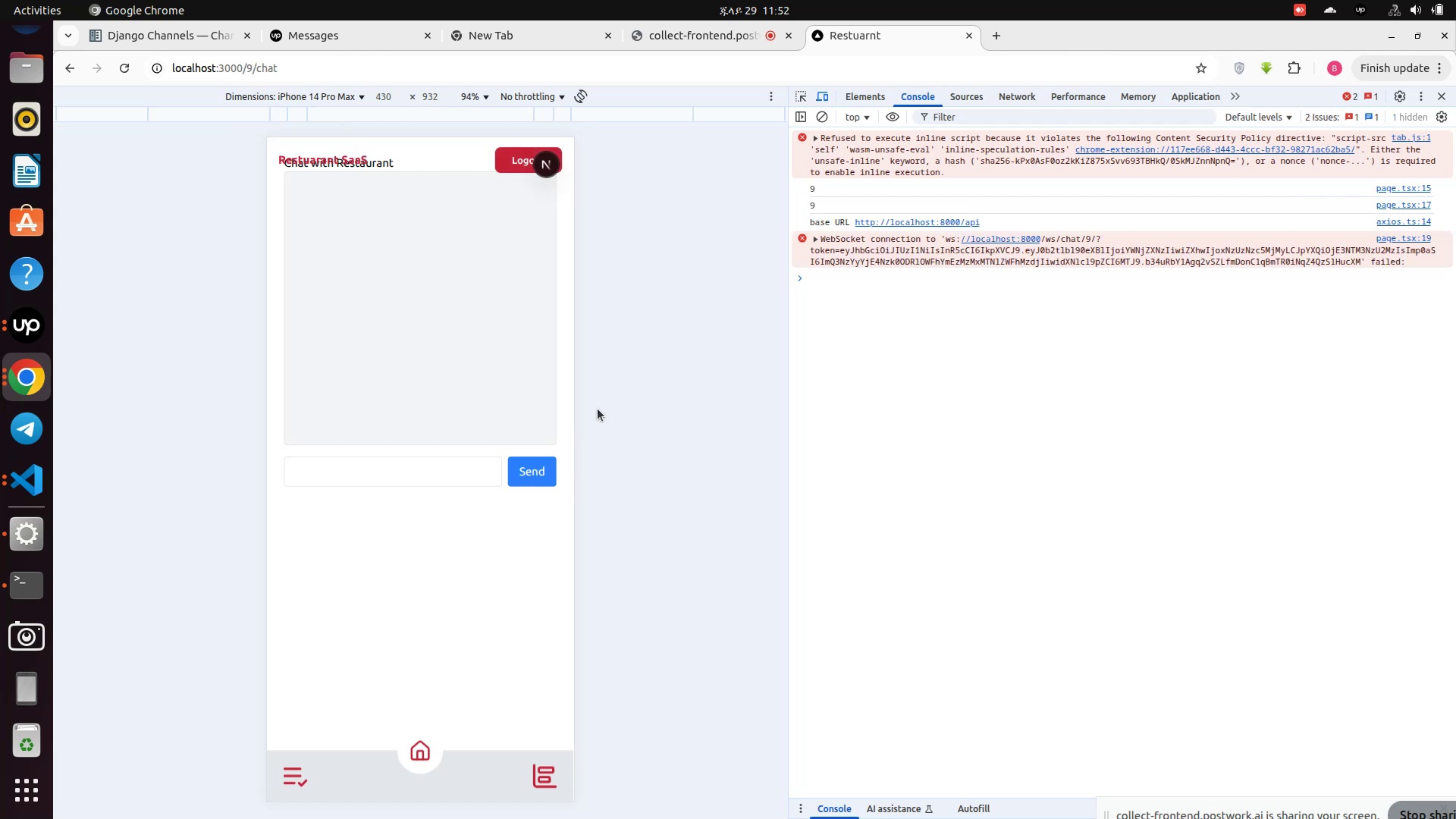 
left_click([27, 590])
 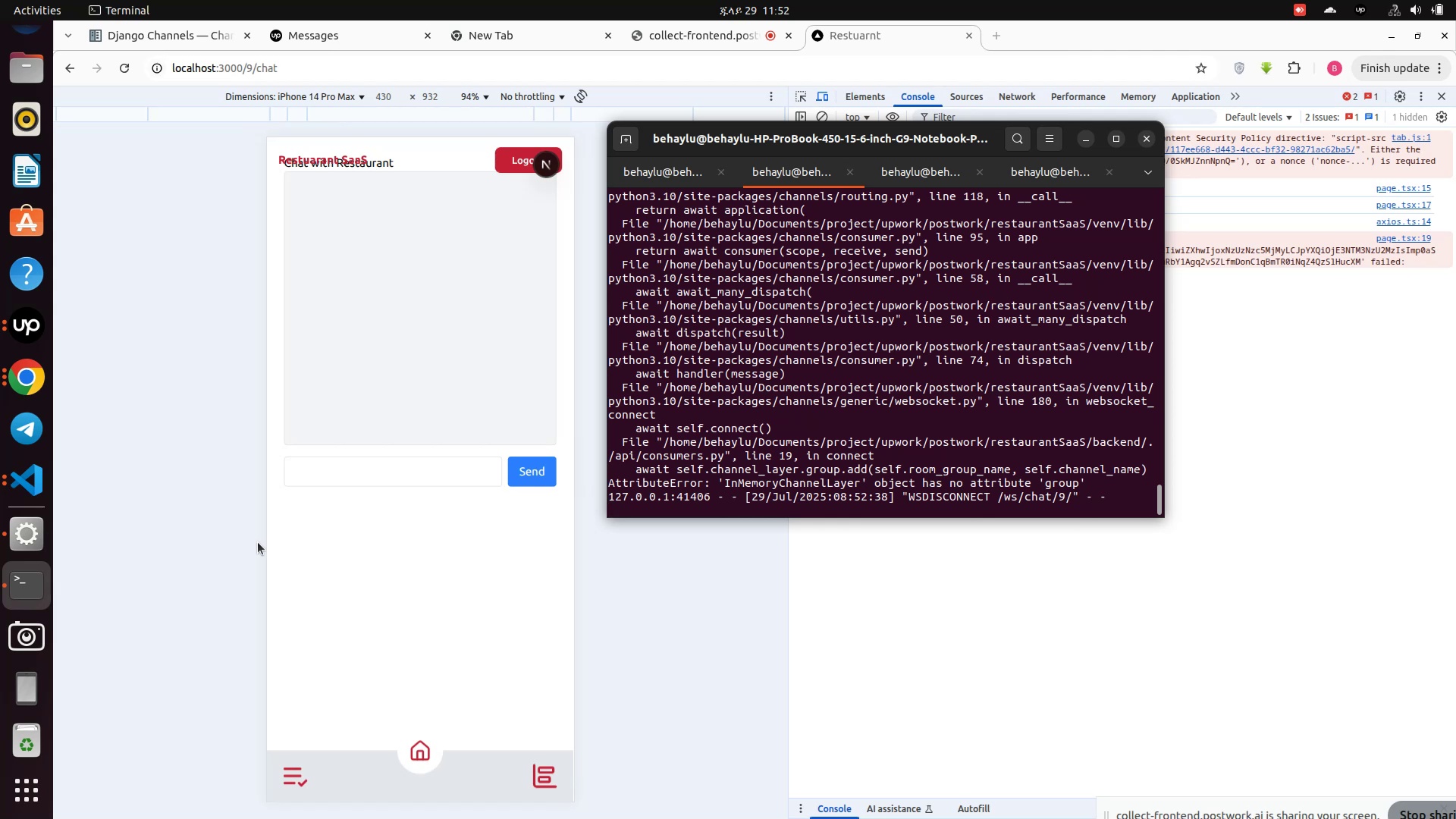 
wait(17.14)
 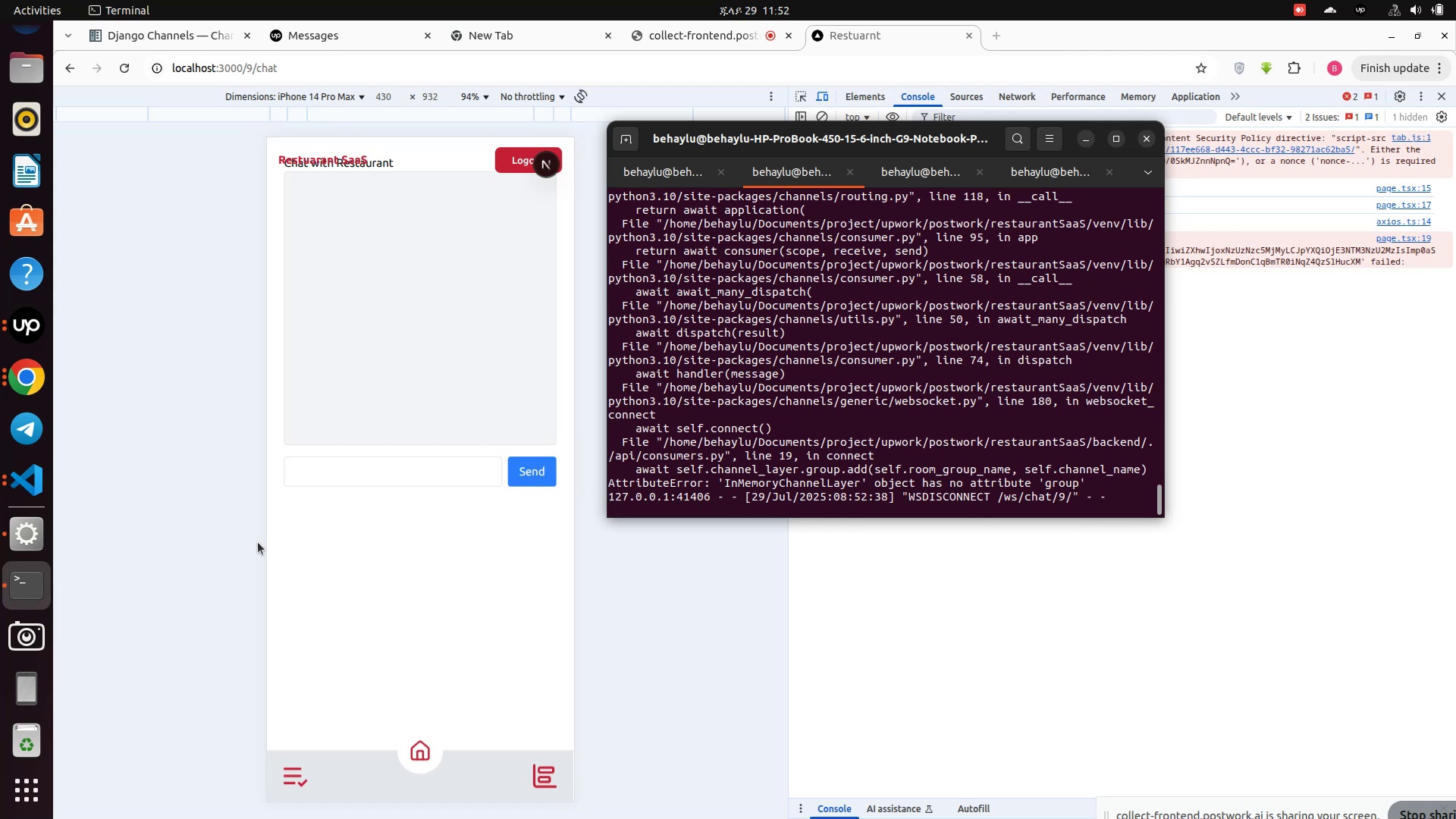 
scroll: coordinate [670, 466], scroll_direction: up, amount: 7.0
 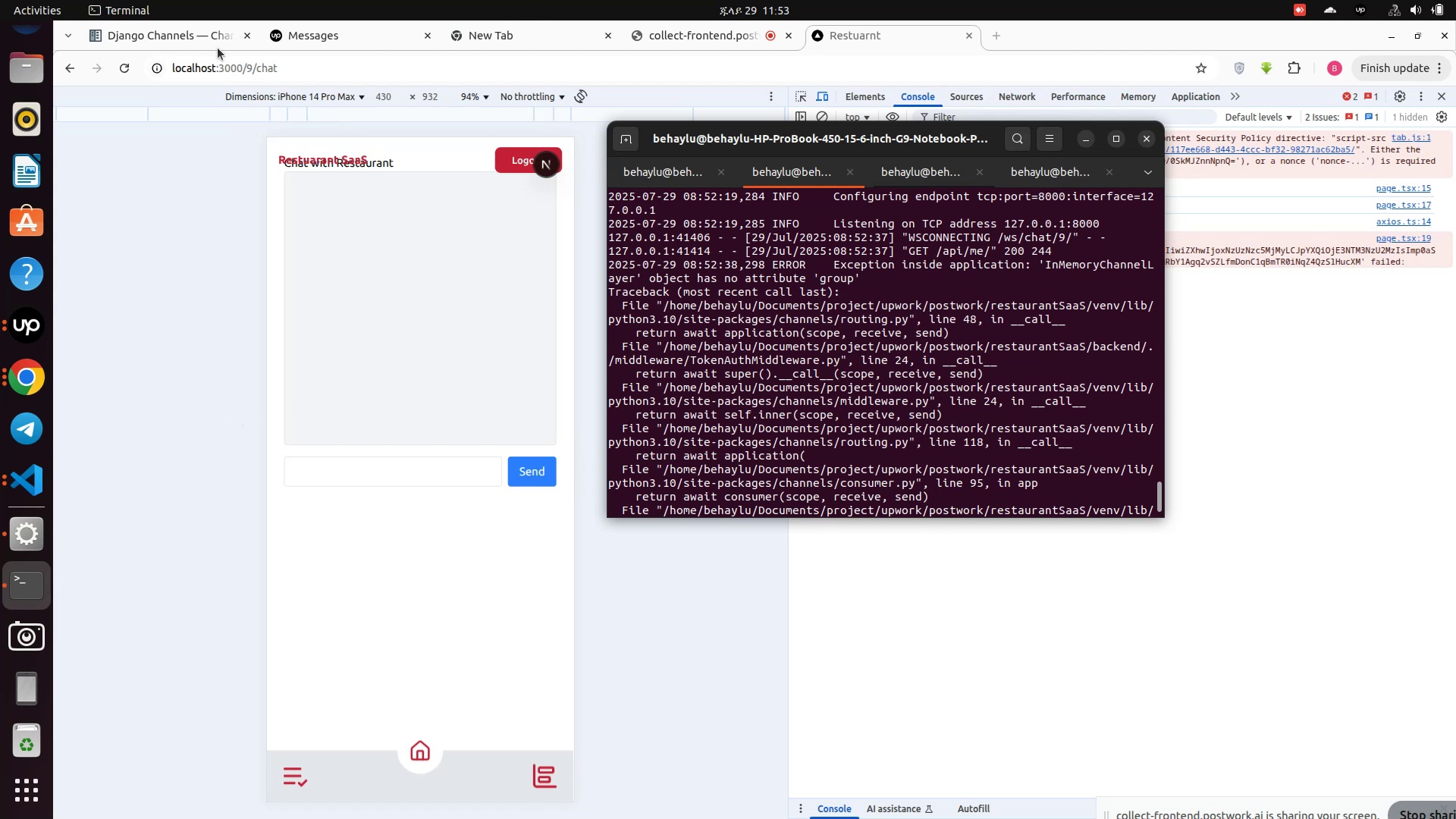 
wait(7.07)
 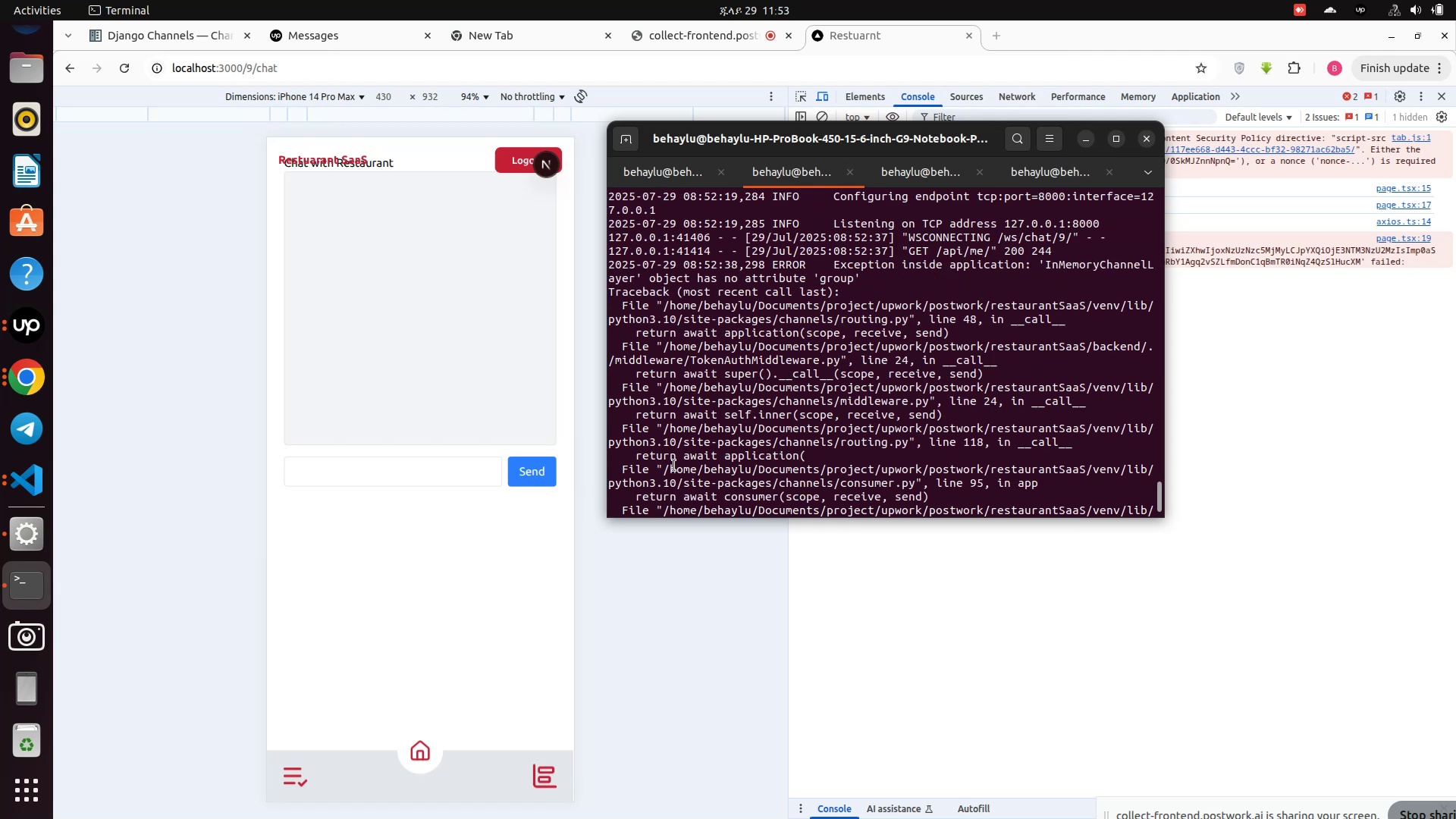 
left_click([187, 41])
 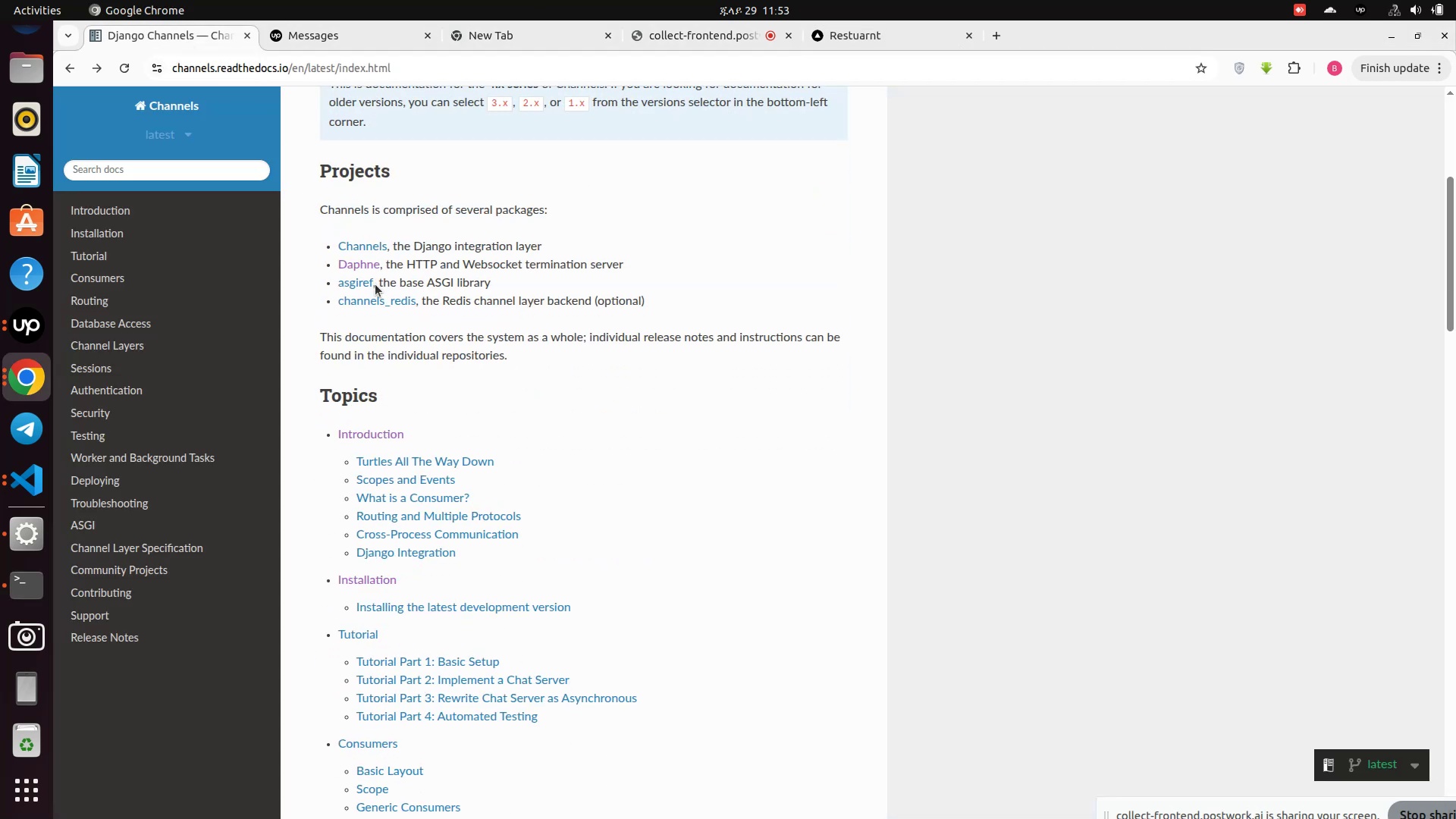 
scroll: coordinate [376, 286], scroll_direction: down, amount: 15.0
 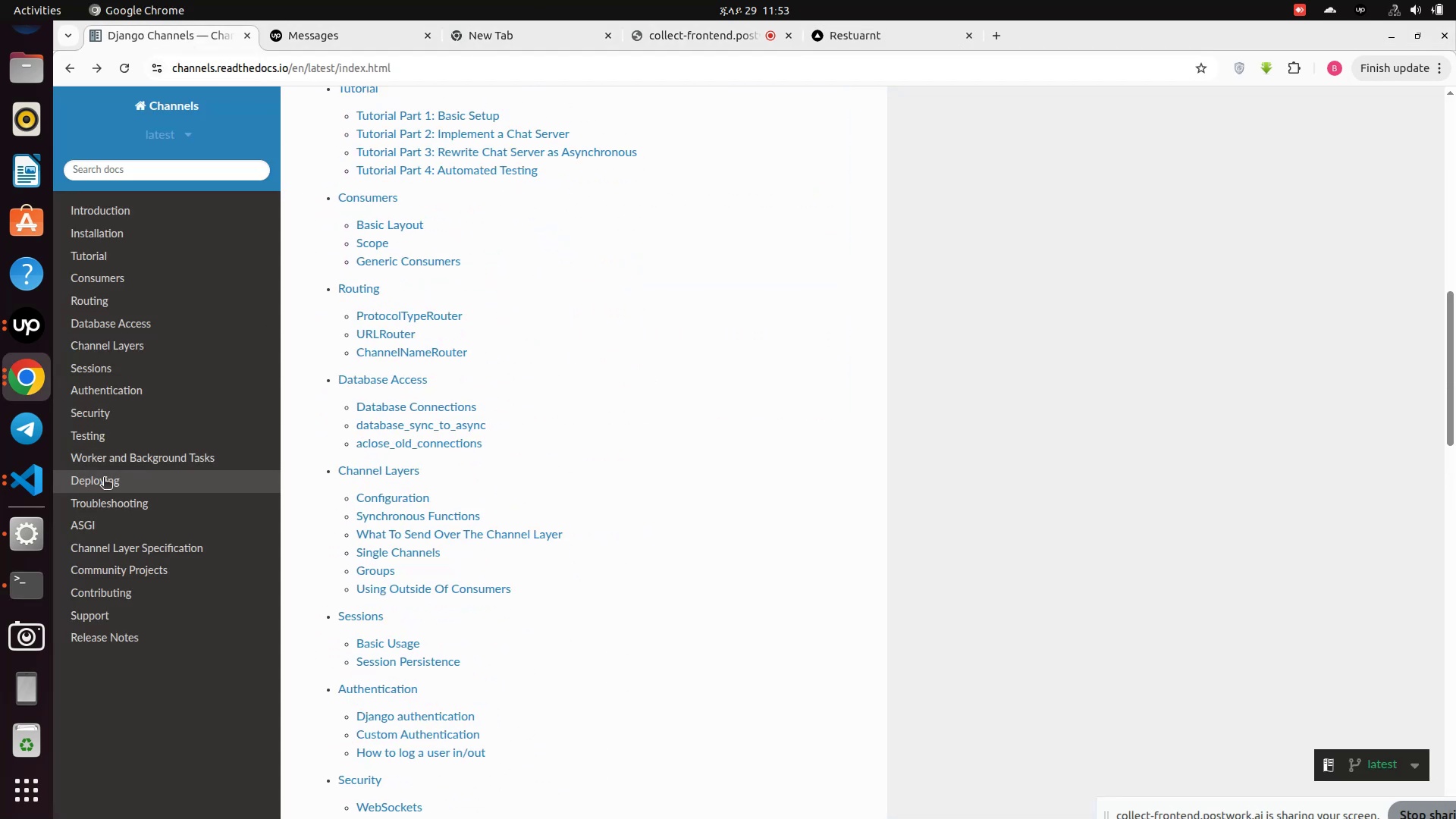 
scroll: coordinate [376, 286], scroll_direction: up, amount: 5.0
 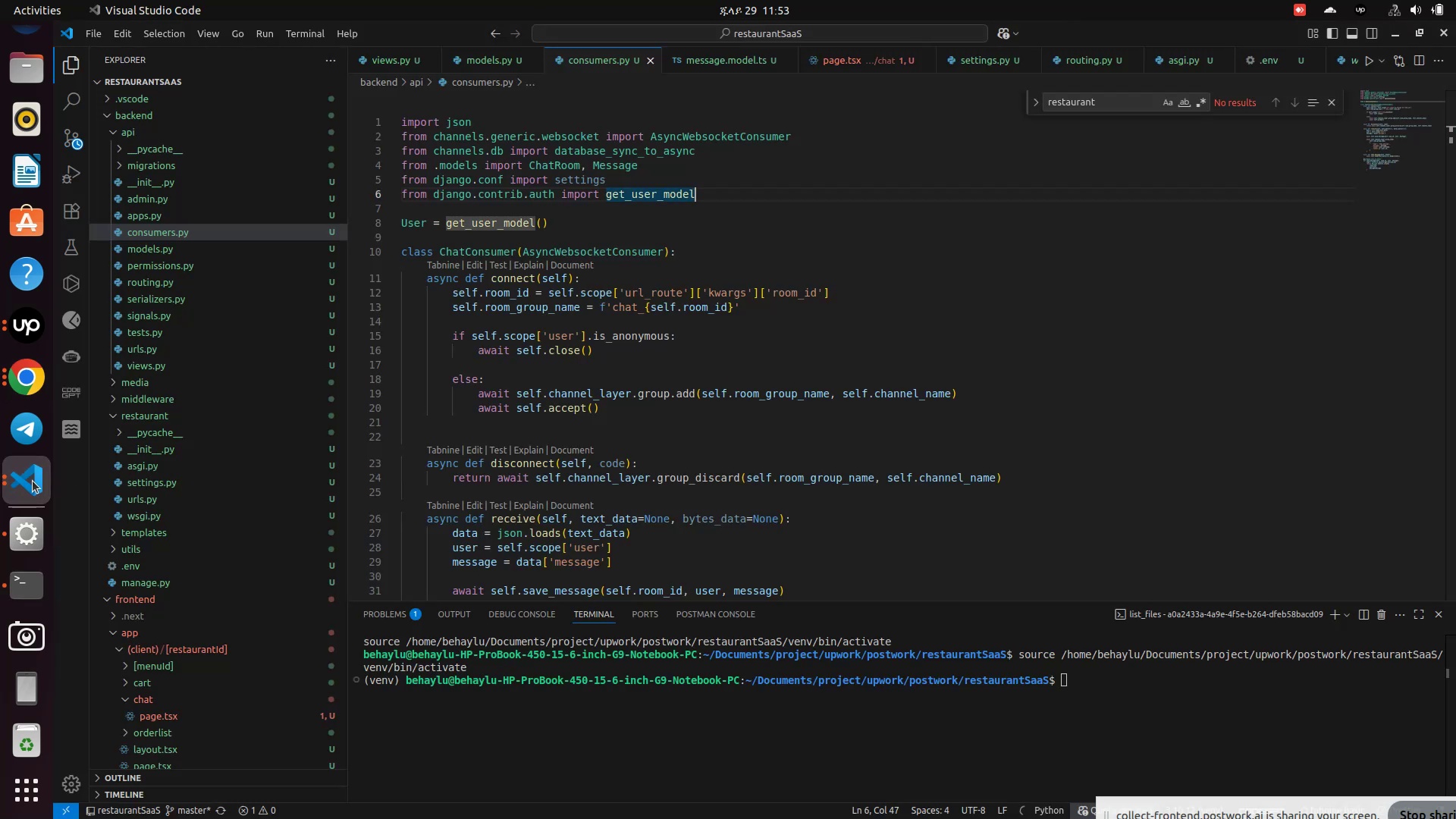 
left_click([39, 482])
 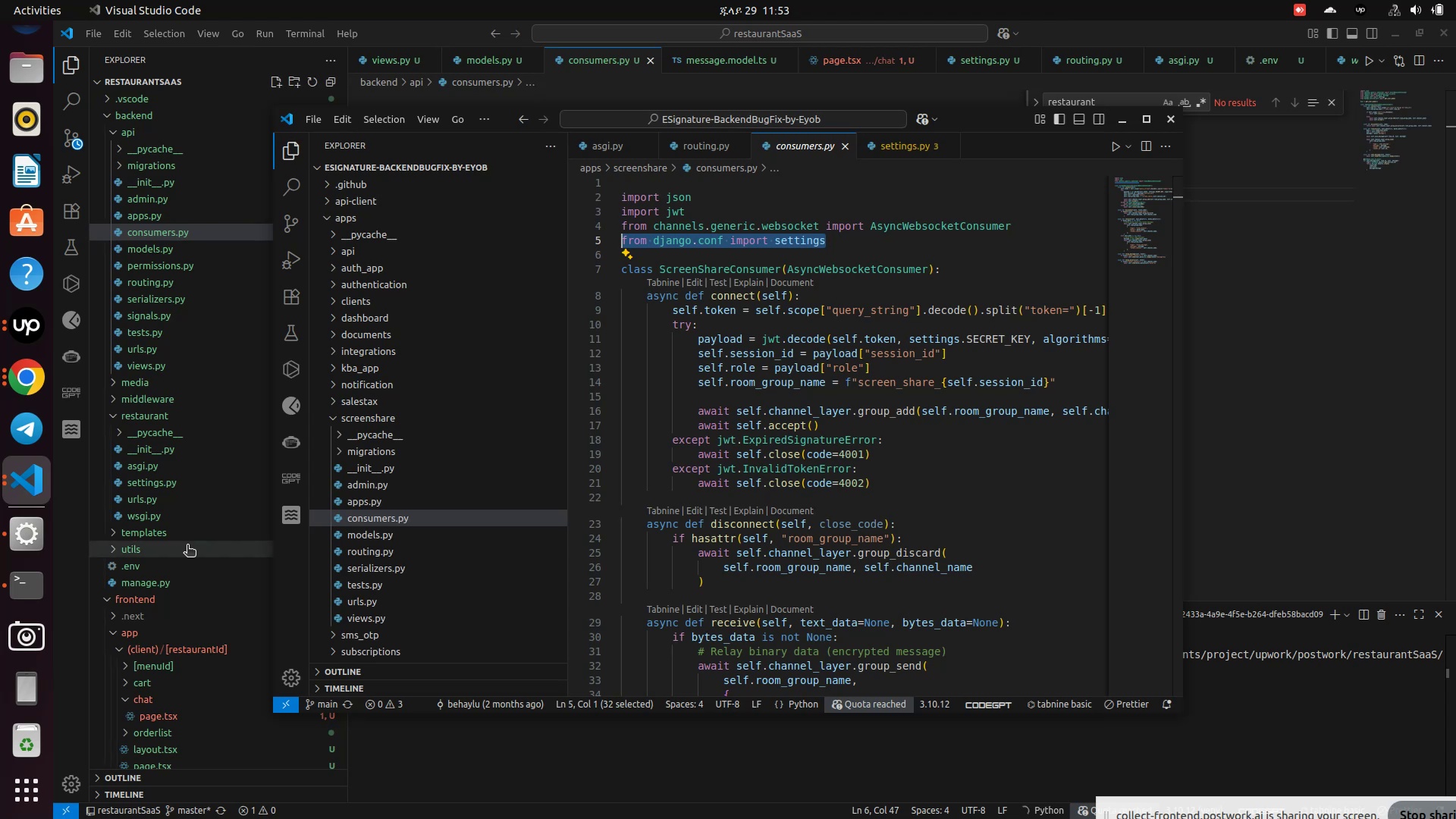 
left_click([187, 546])
 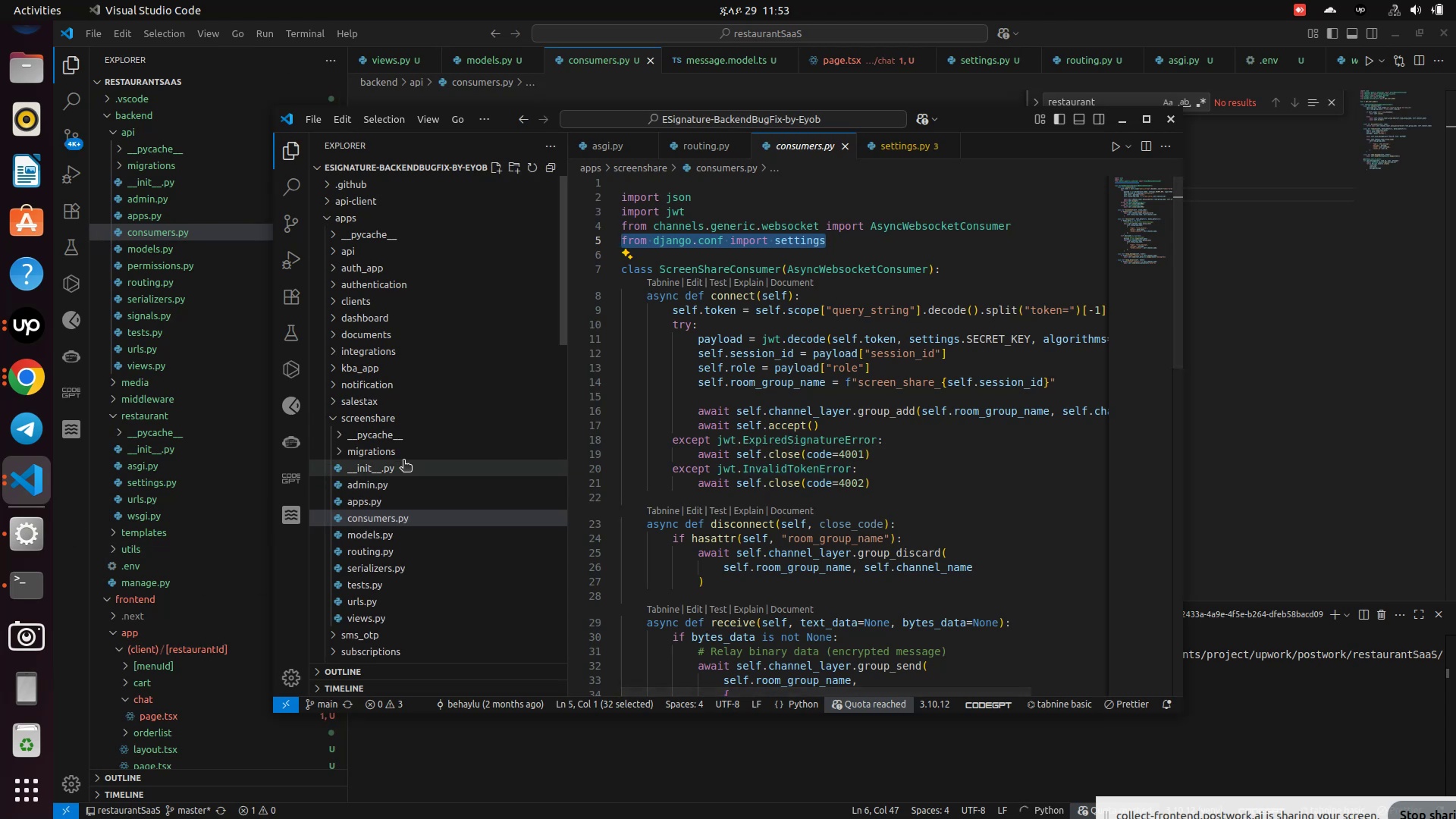 
scroll: coordinate [395, 433], scroll_direction: down, amount: 6.0
 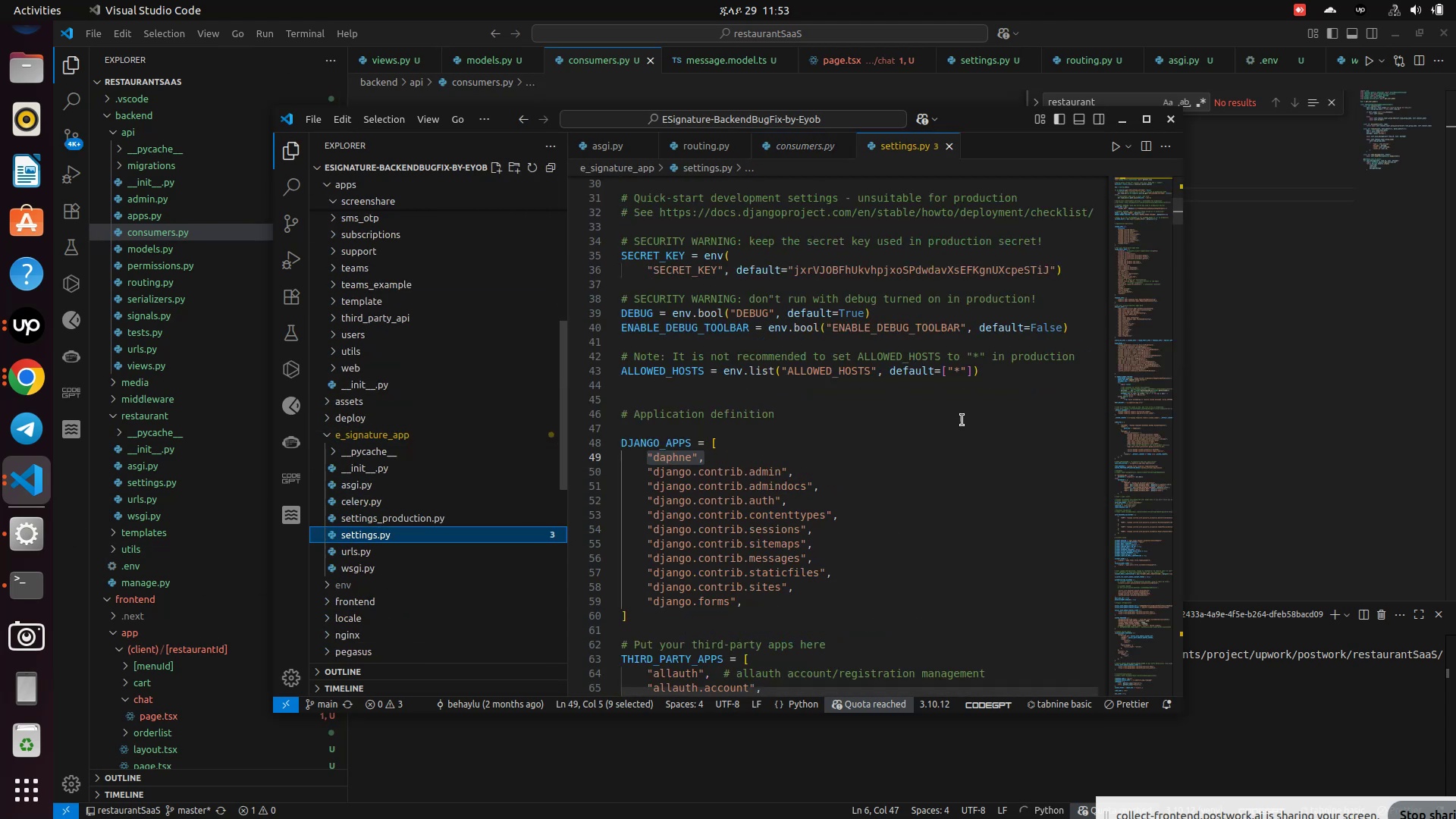 
left_click([379, 529])
 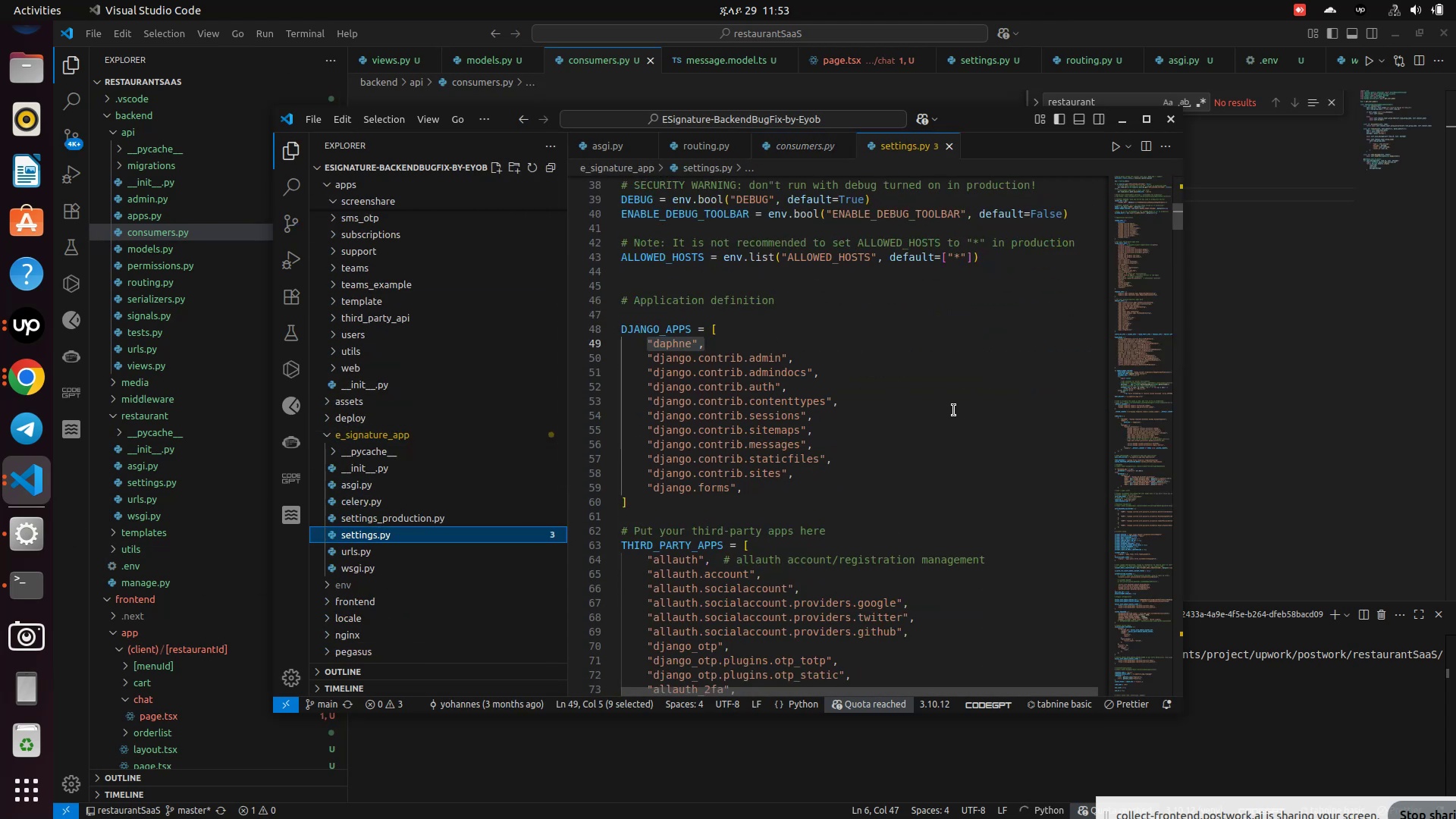 
scroll: coordinate [954, 410], scroll_direction: down, amount: 79.0
 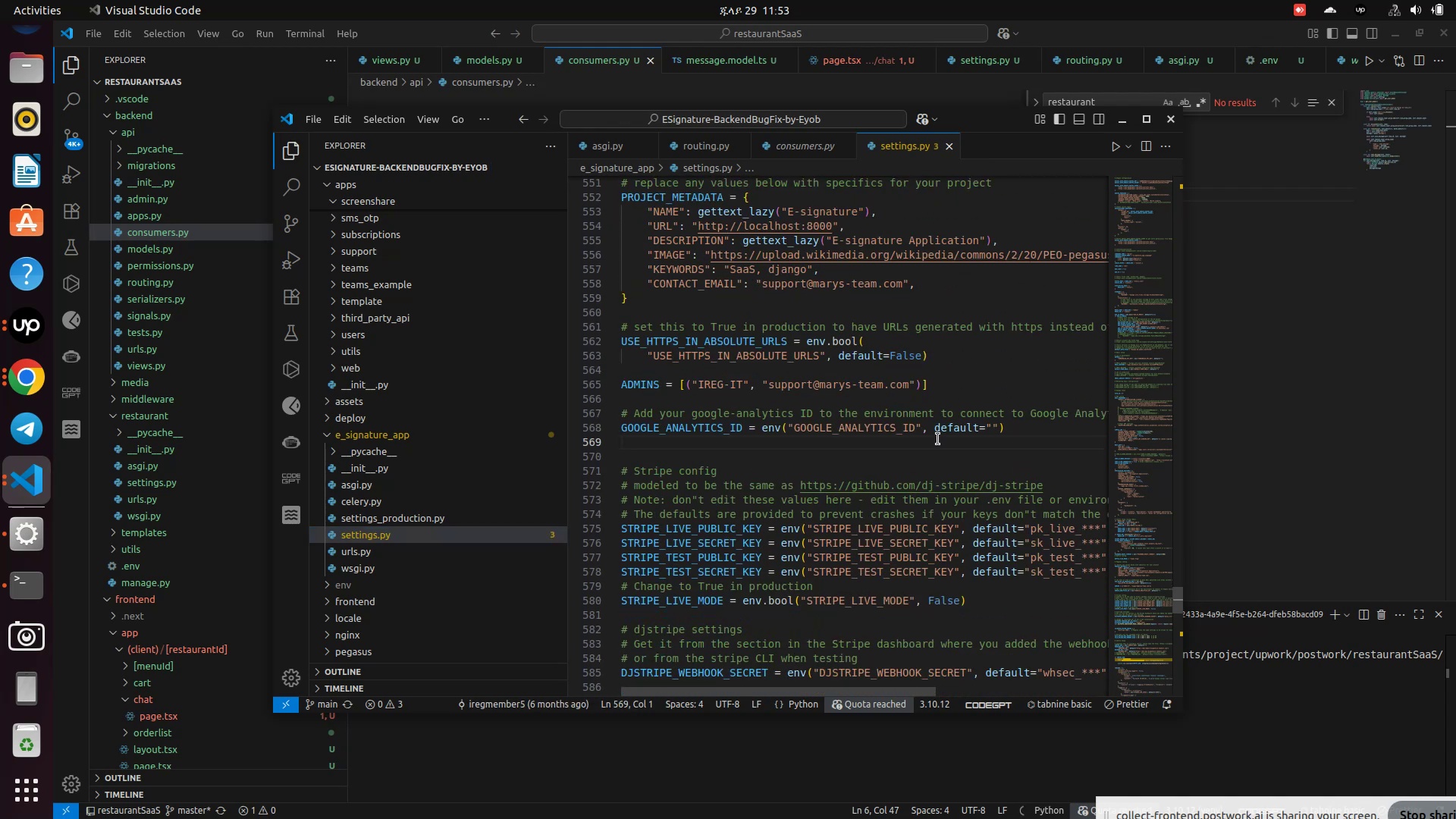 
left_click([938, 439])
 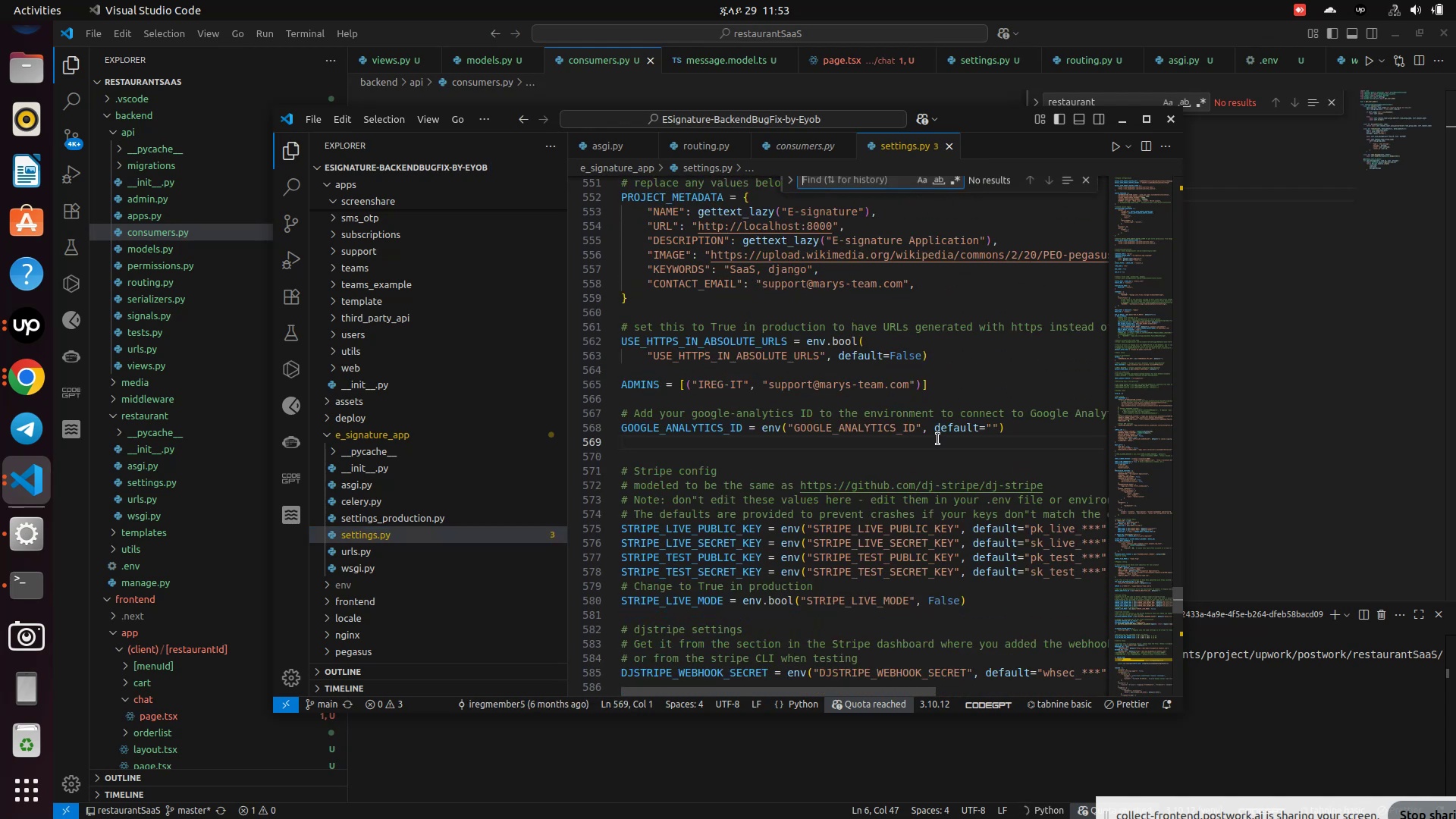 
key(Control+F)
 